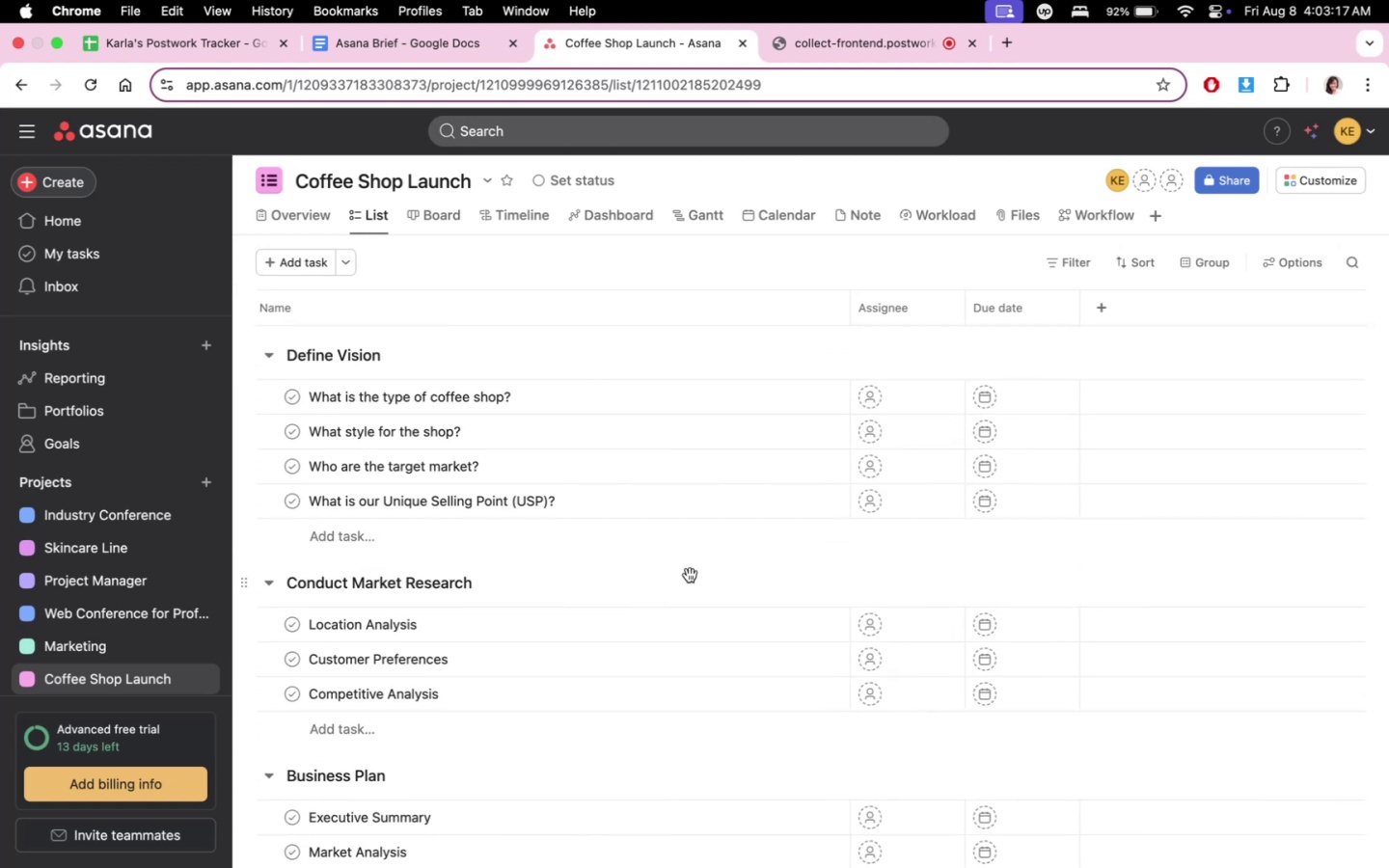 
wait(9.5)
 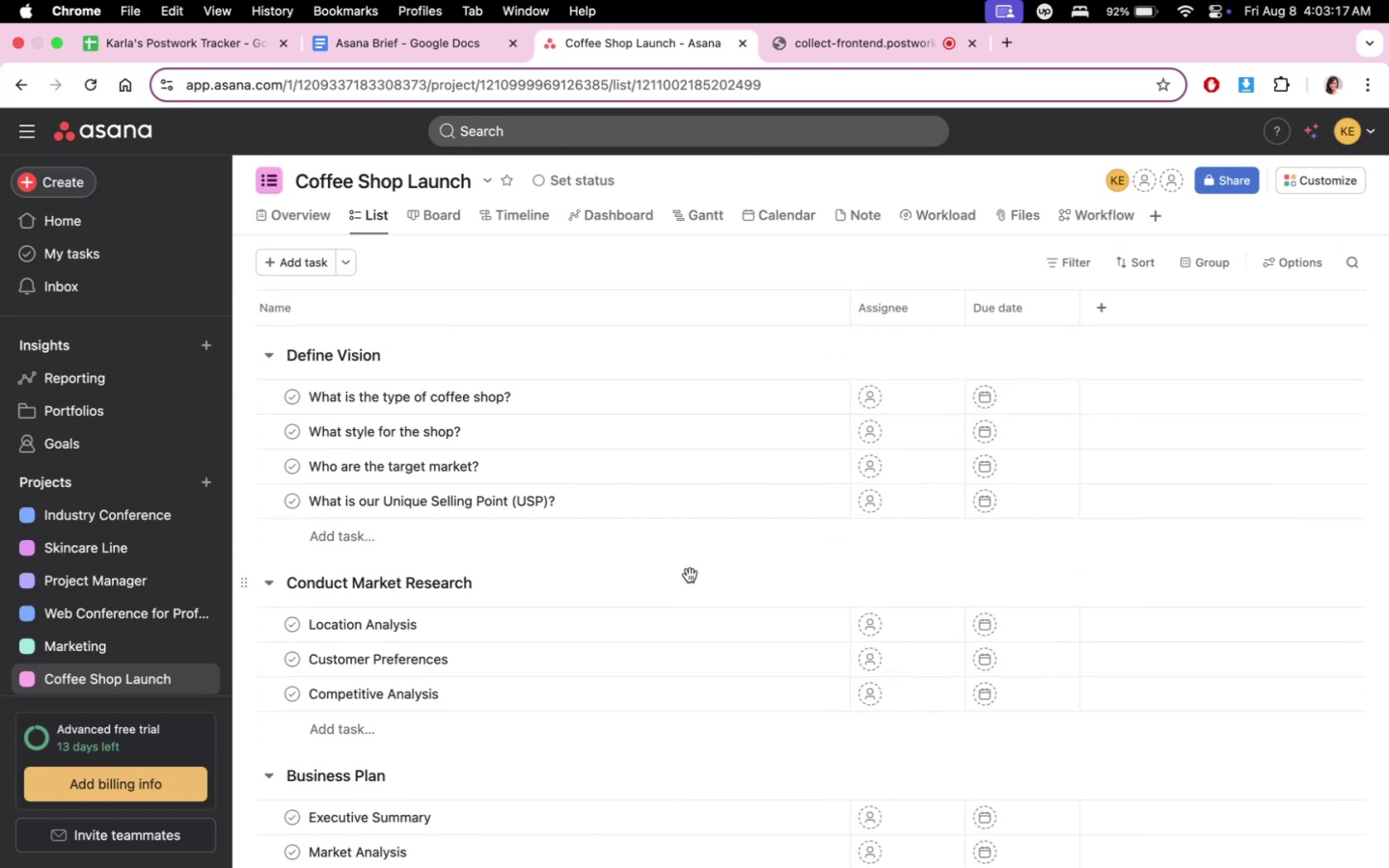 
scroll: coordinate [645, 640], scroll_direction: down, amount: 28.0
 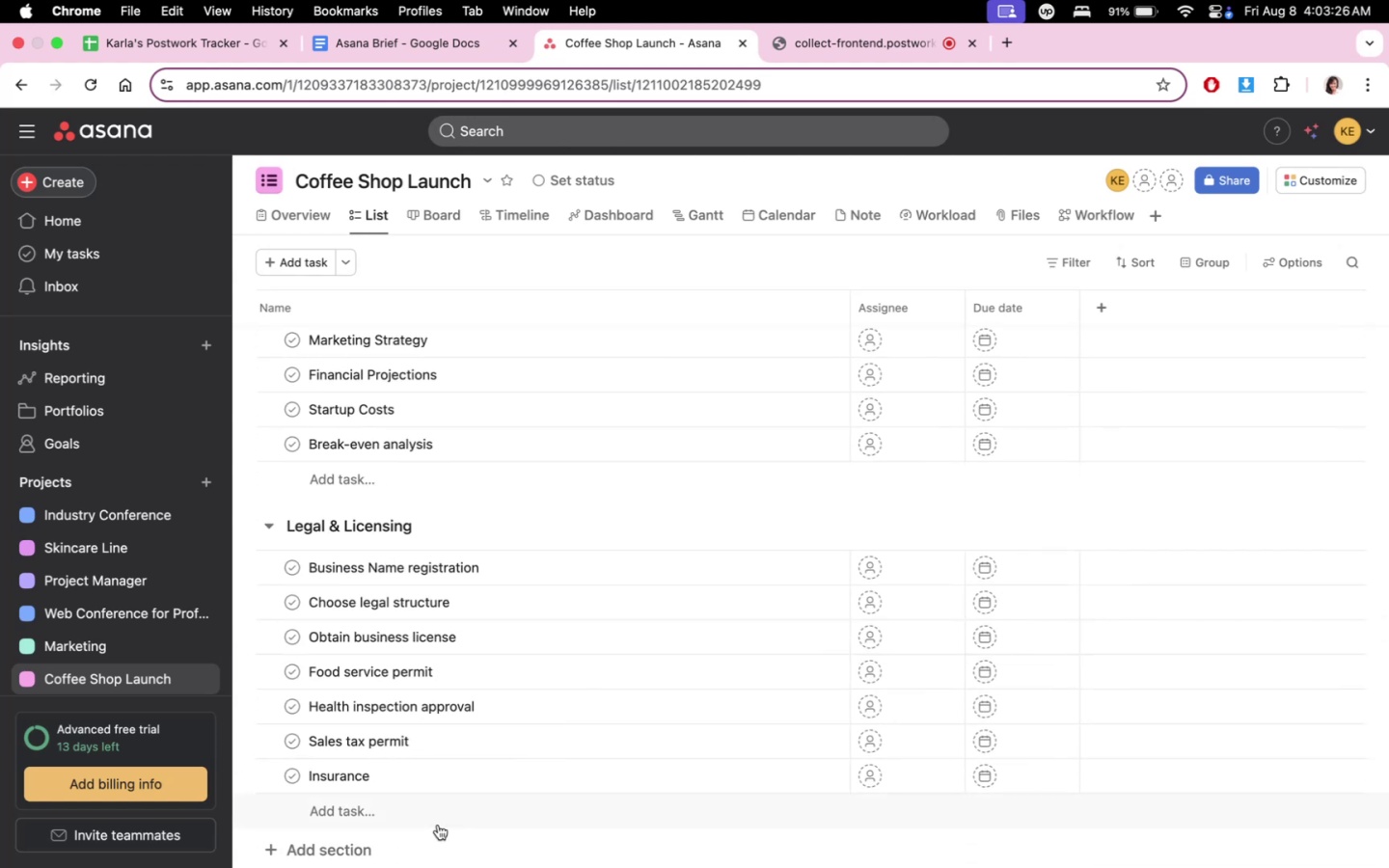 
wait(5.02)
 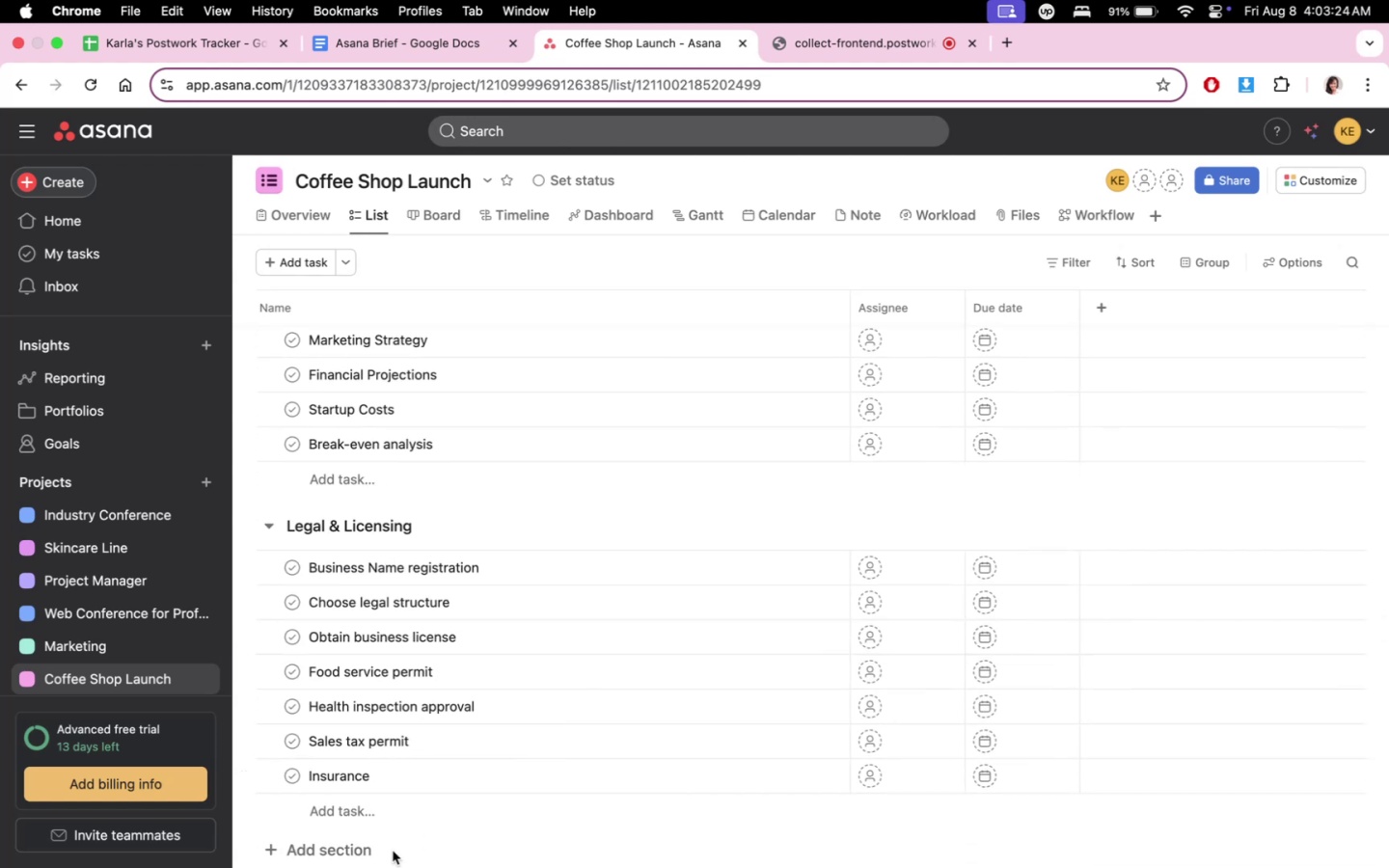 
scroll: coordinate [538, 793], scroll_direction: down, amount: 7.0
 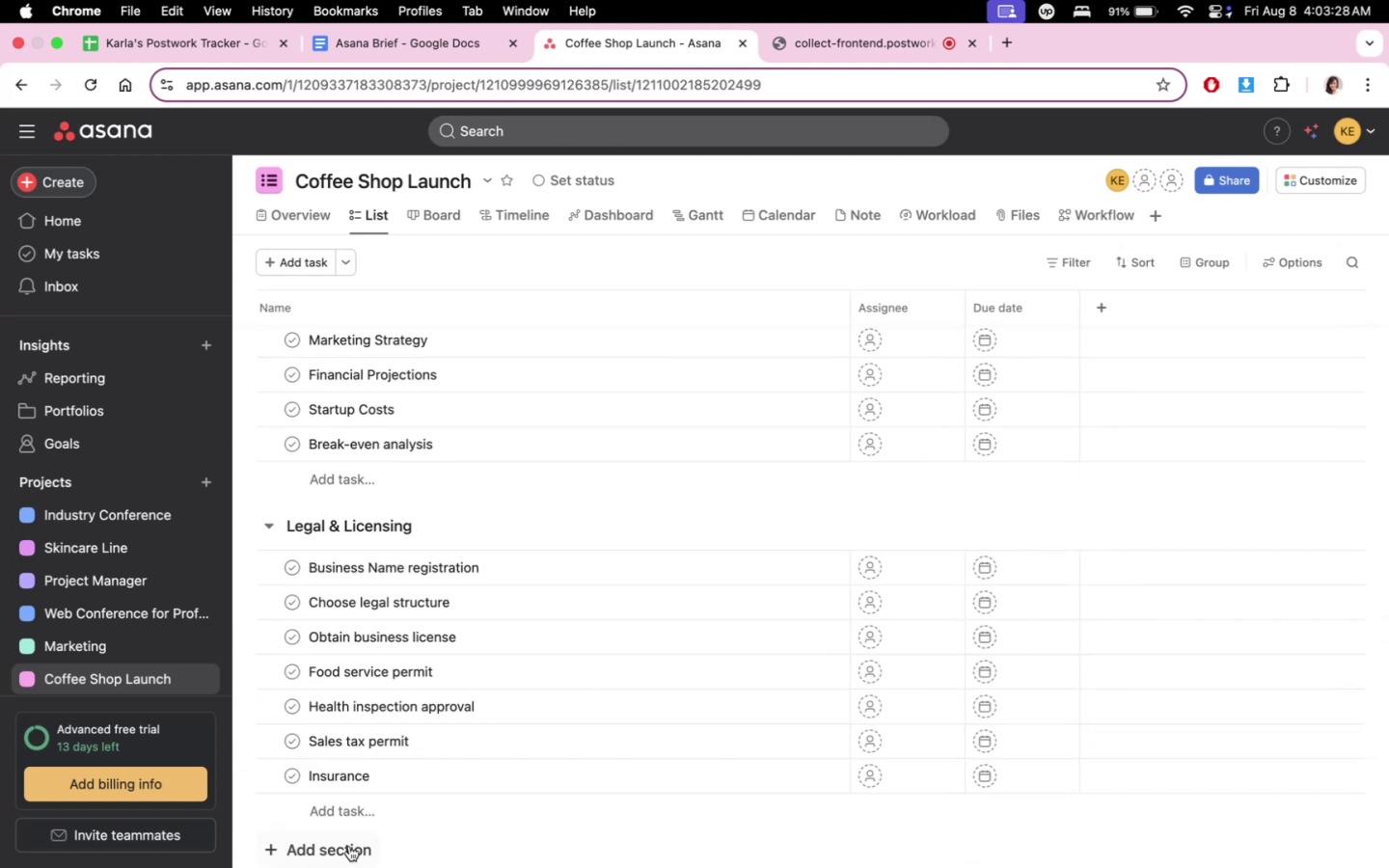 
left_click([349, 846])
 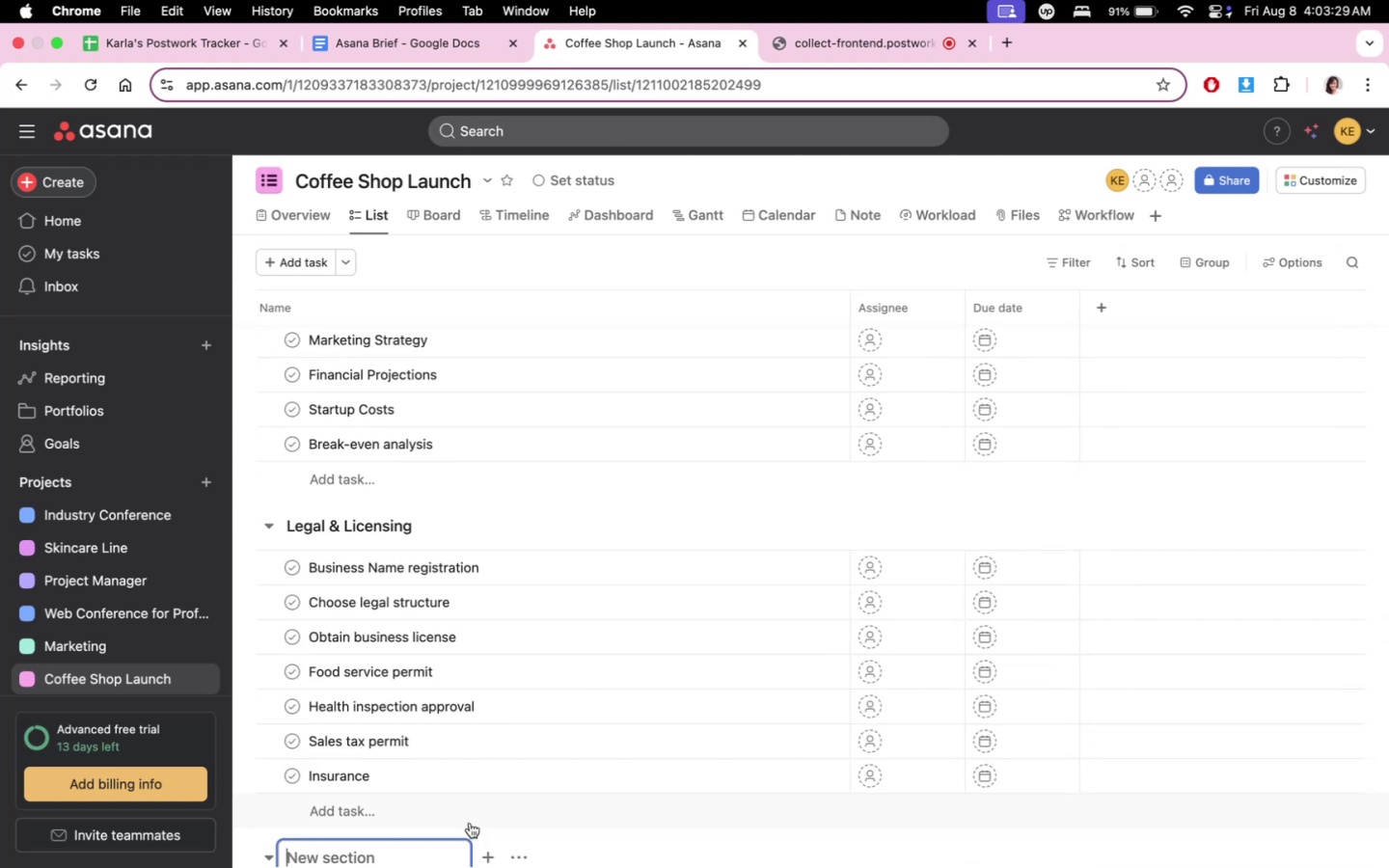 
scroll: coordinate [472, 808], scroll_direction: down, amount: 10.0
 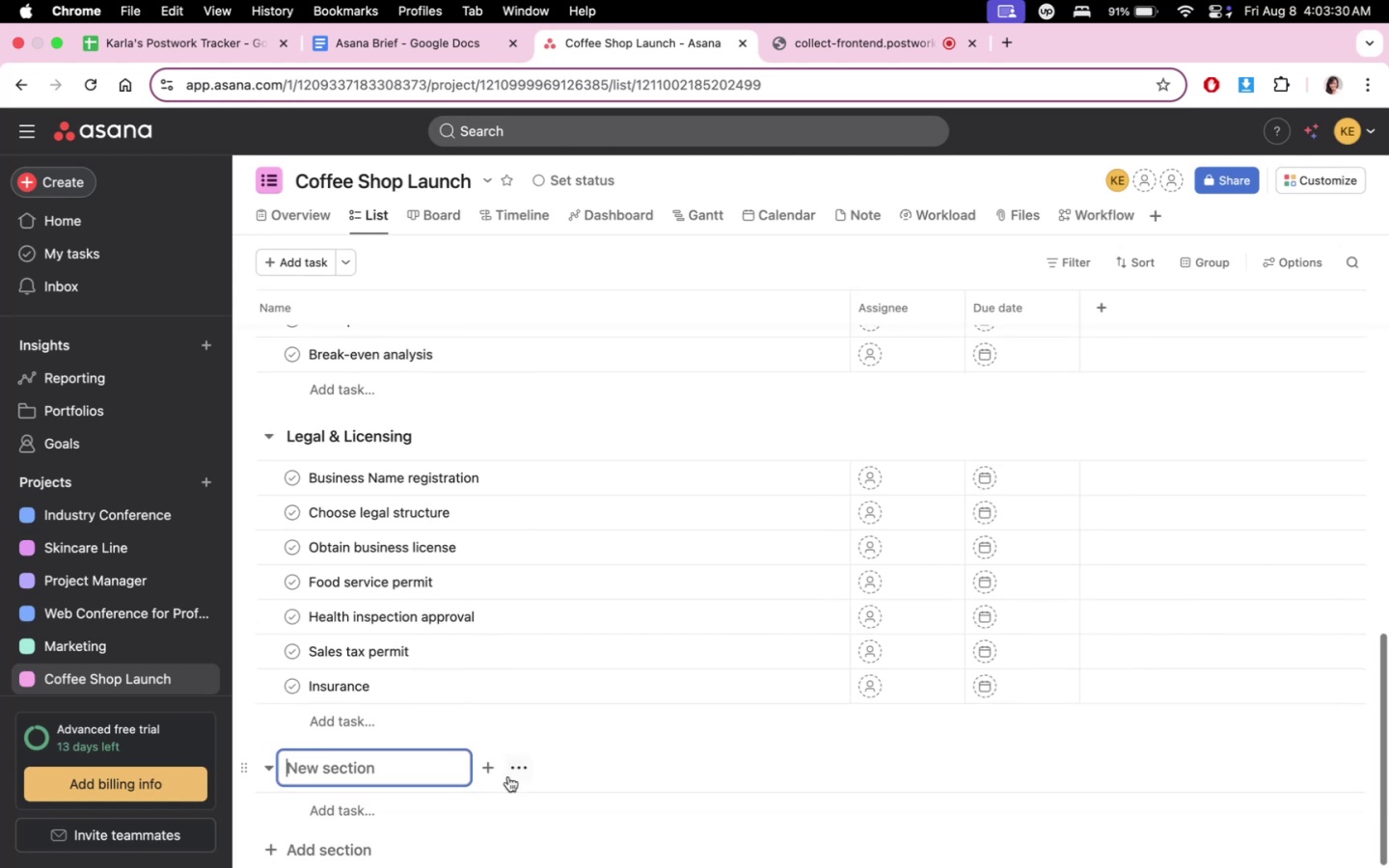 
type(Secure Funding & Choose Location)
 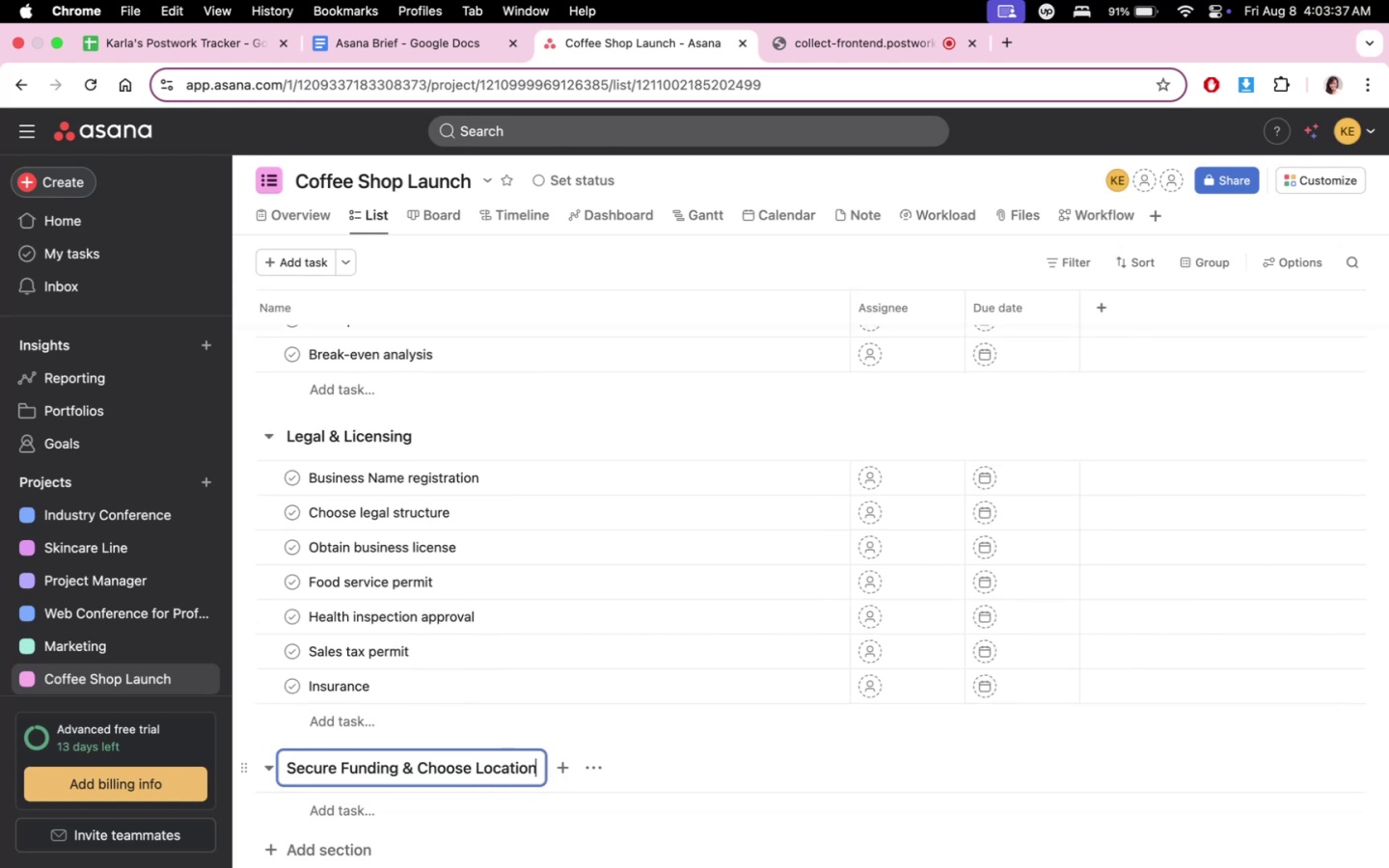 
double_click([482, 790])
 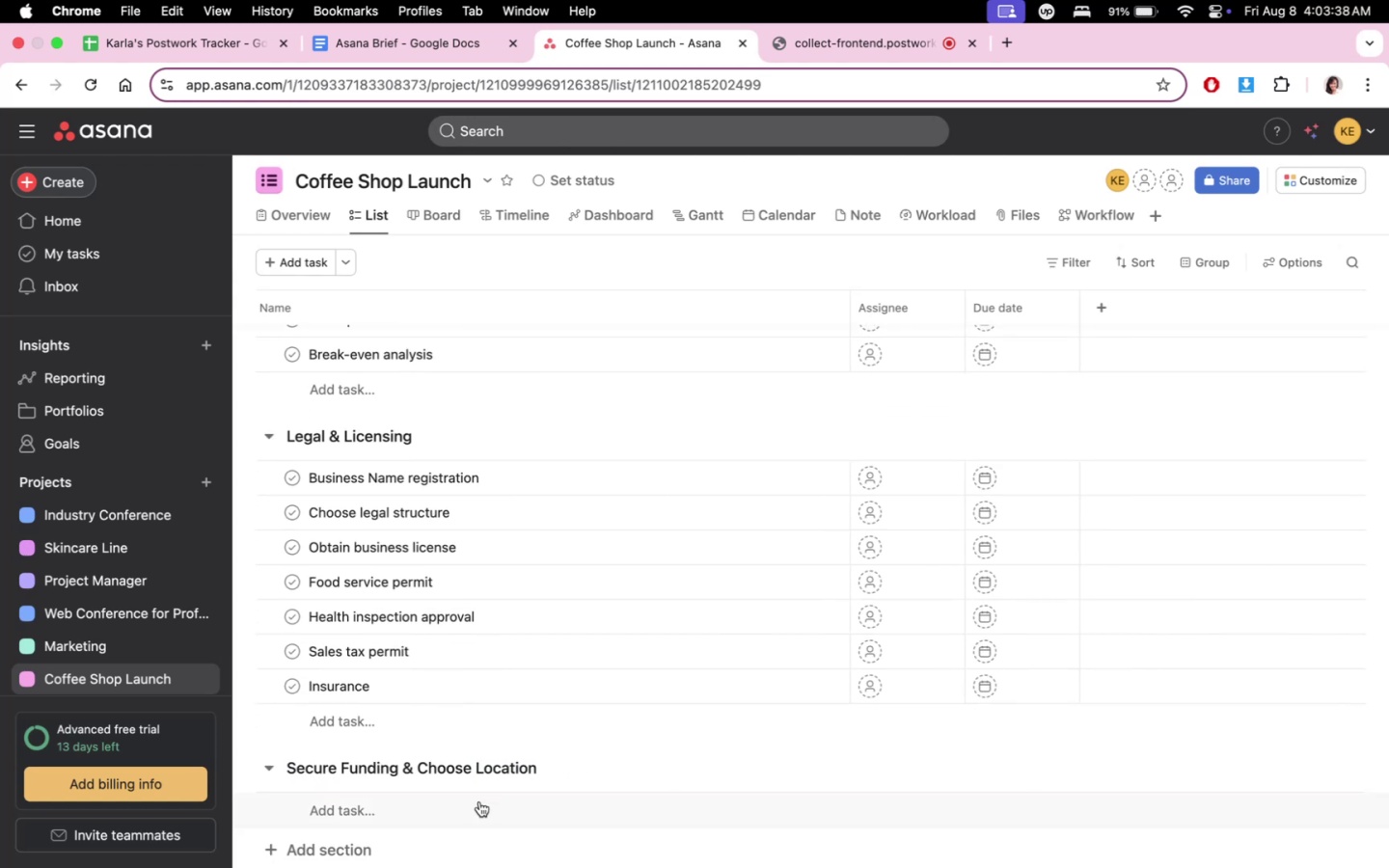 
triple_click([470, 806])
 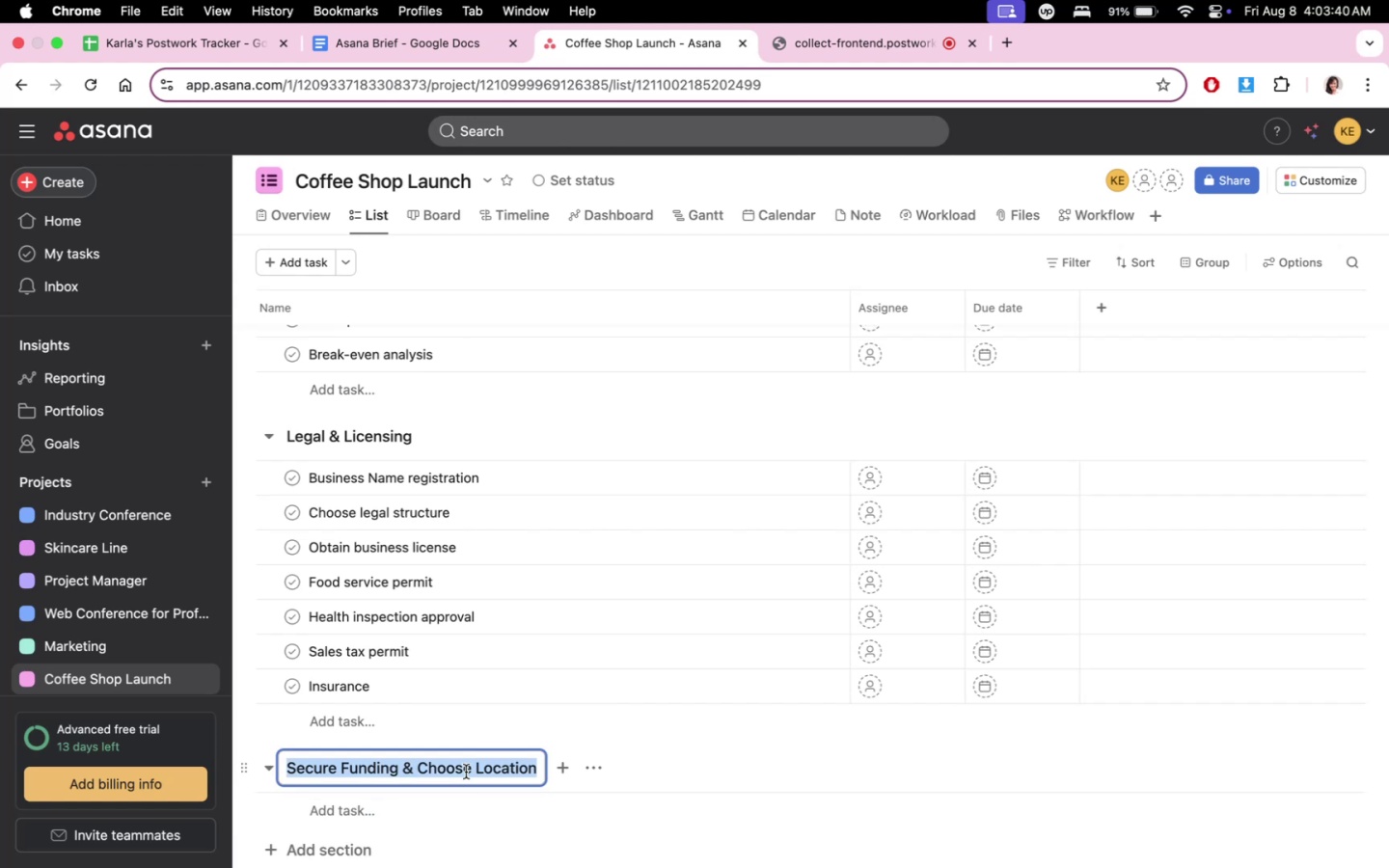 
type(Funding & lLOca)
key(Backspace)
key(Backspace)
key(Backspace)
key(Backspace)
key(Backspace)
type(Locaio)
key(Backspace)
key(Backspace)
type(tion)
 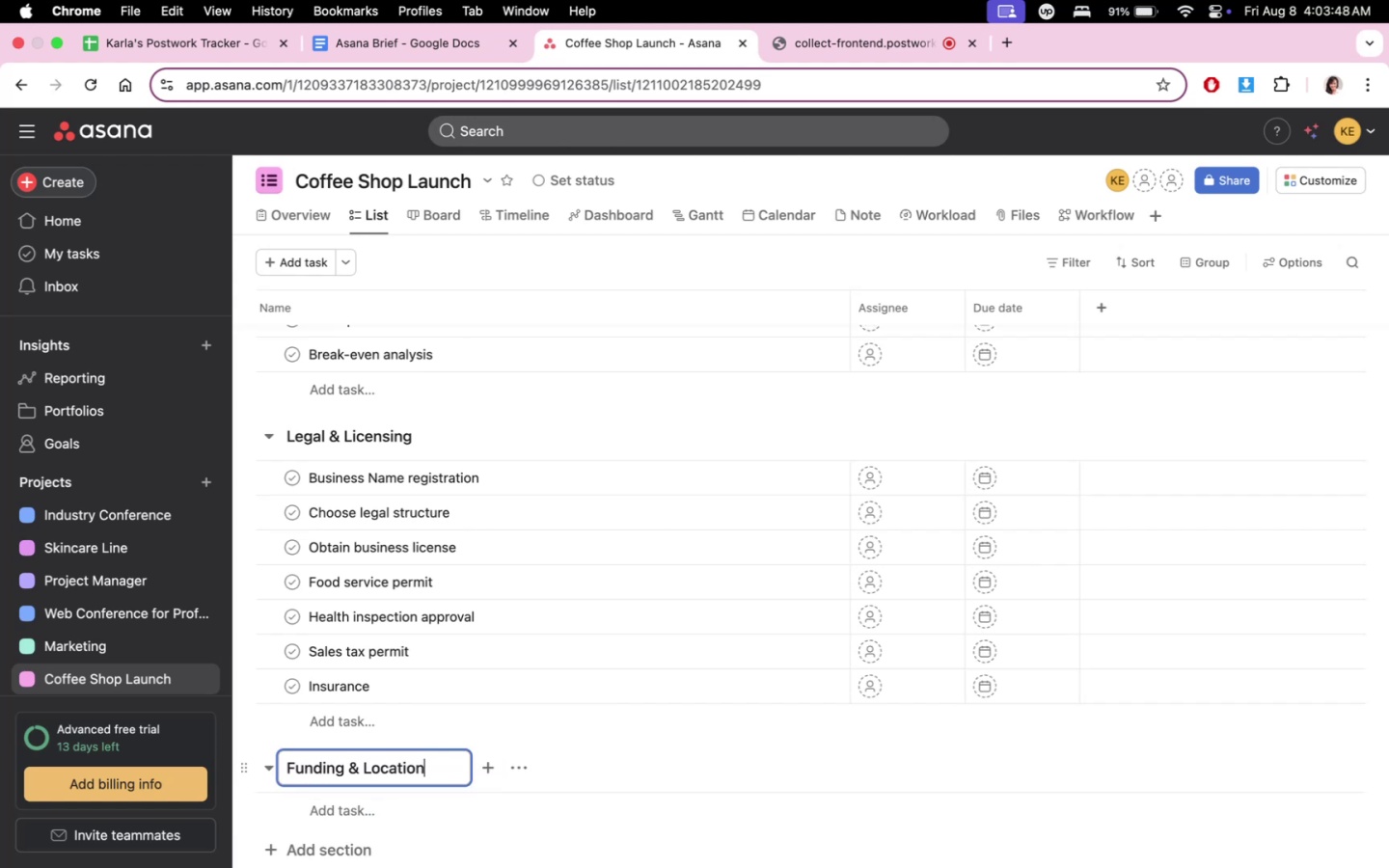 
wait(122.4)
 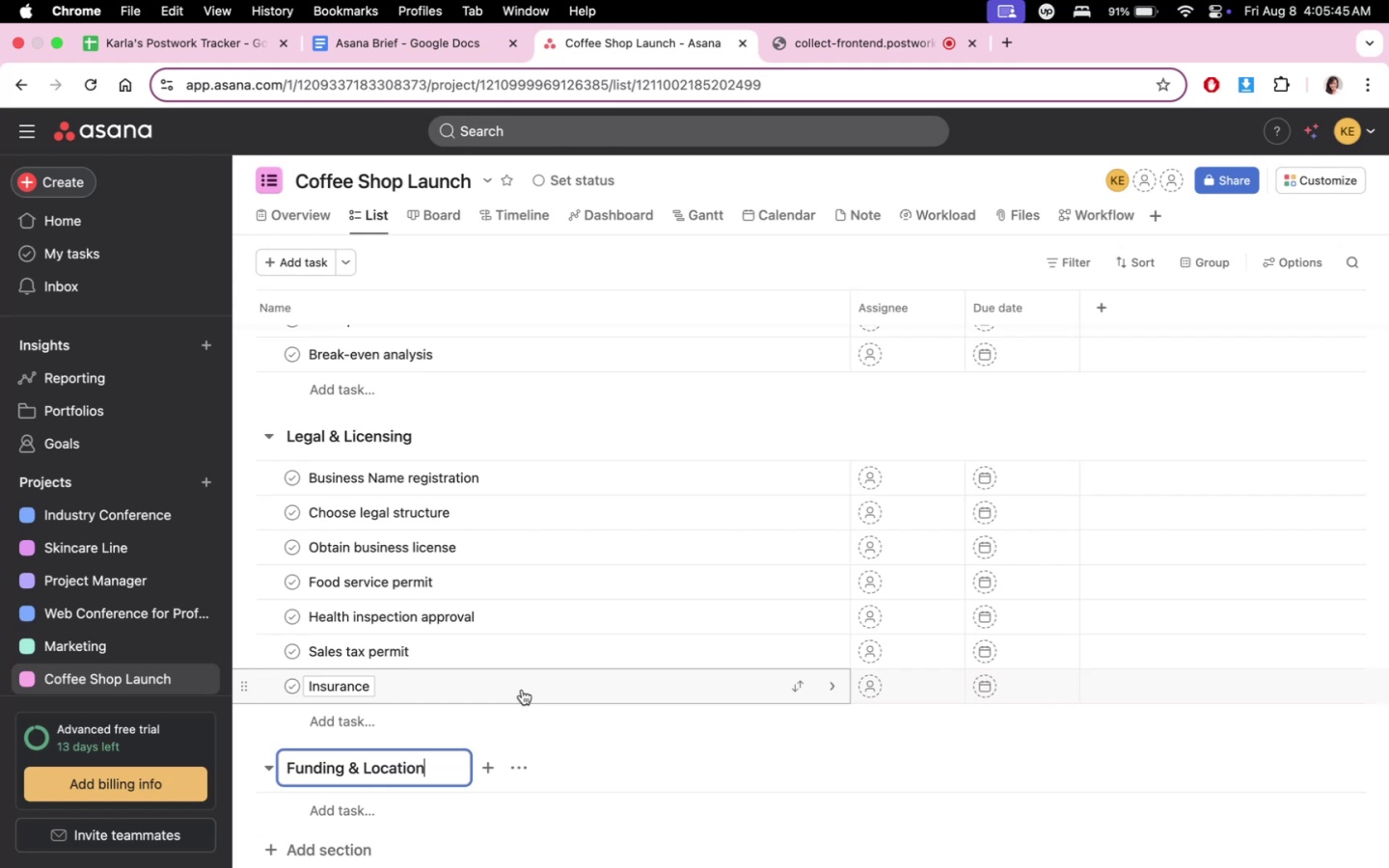 
scroll: coordinate [710, 720], scroll_direction: down, amount: 4.0
 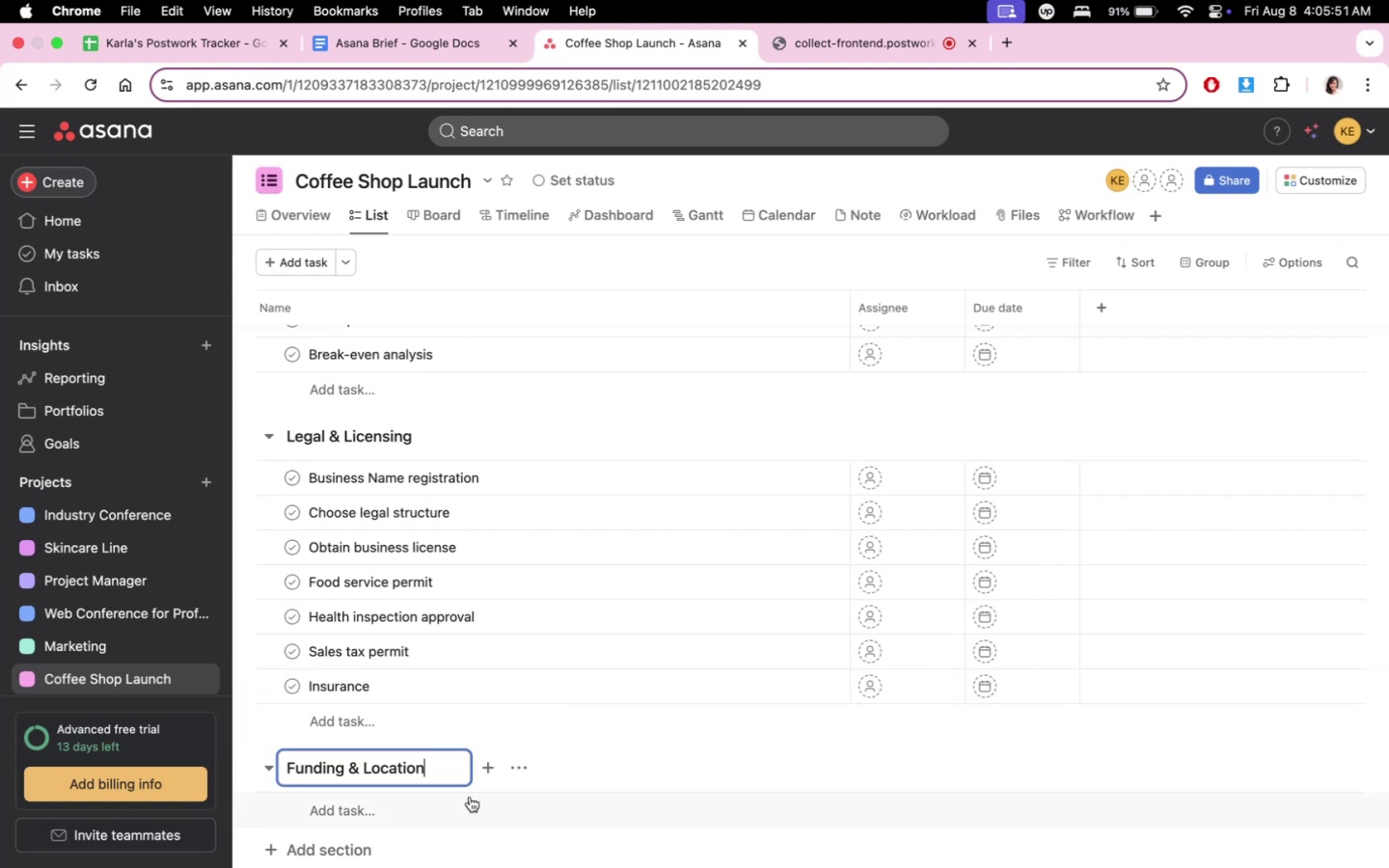 
left_click([457, 804])
 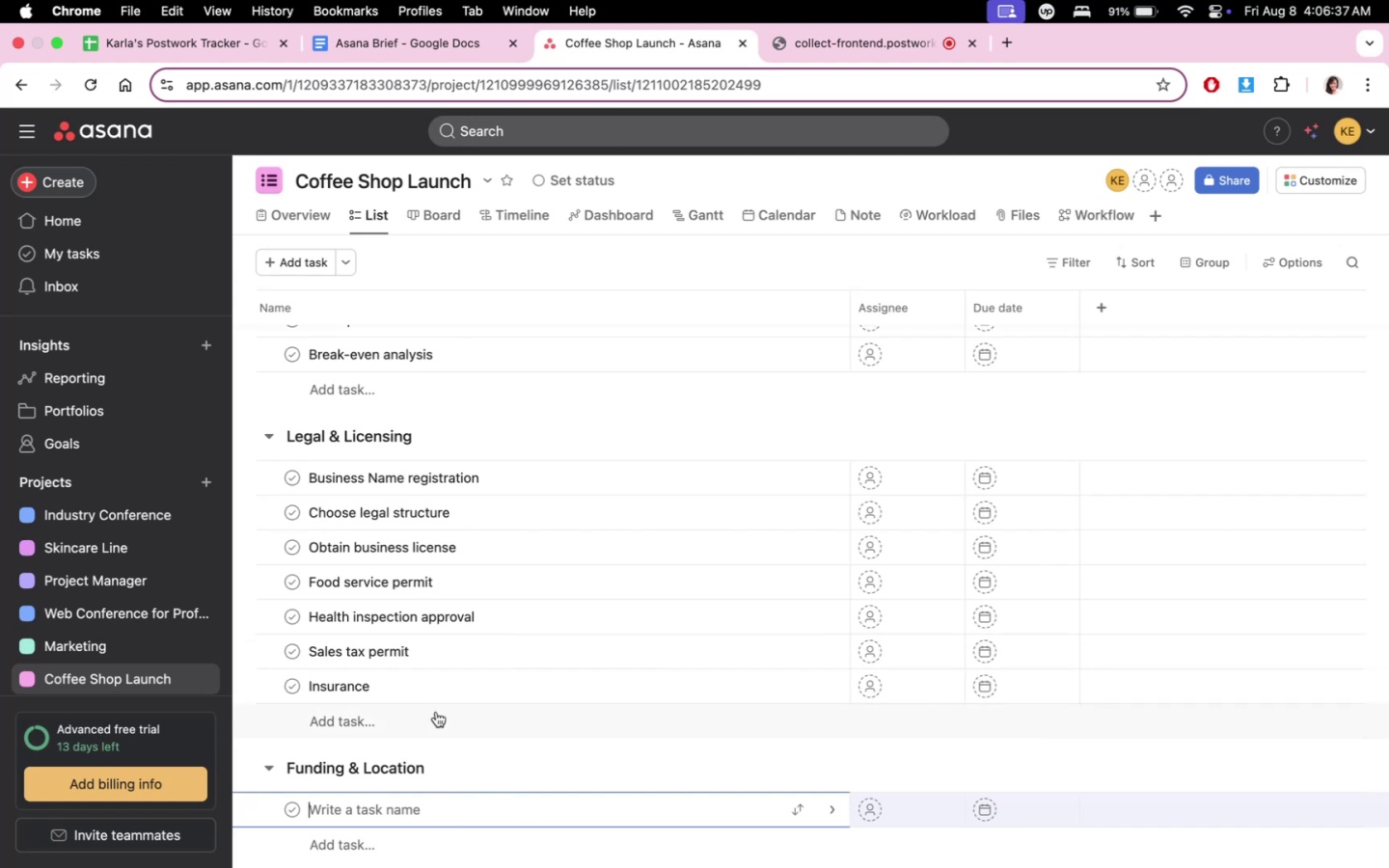 
wait(50.48)
 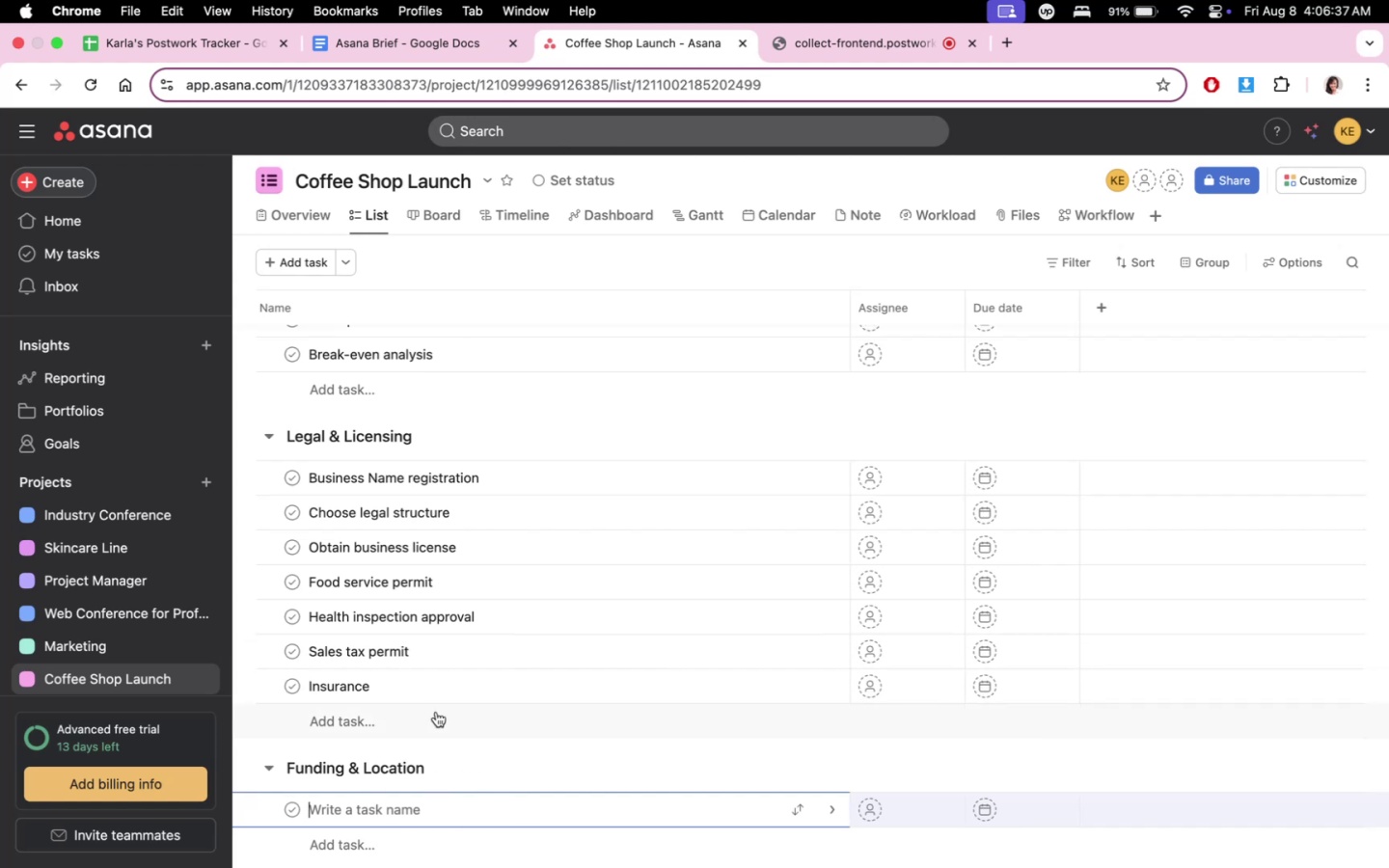 
left_click([861, 56])
 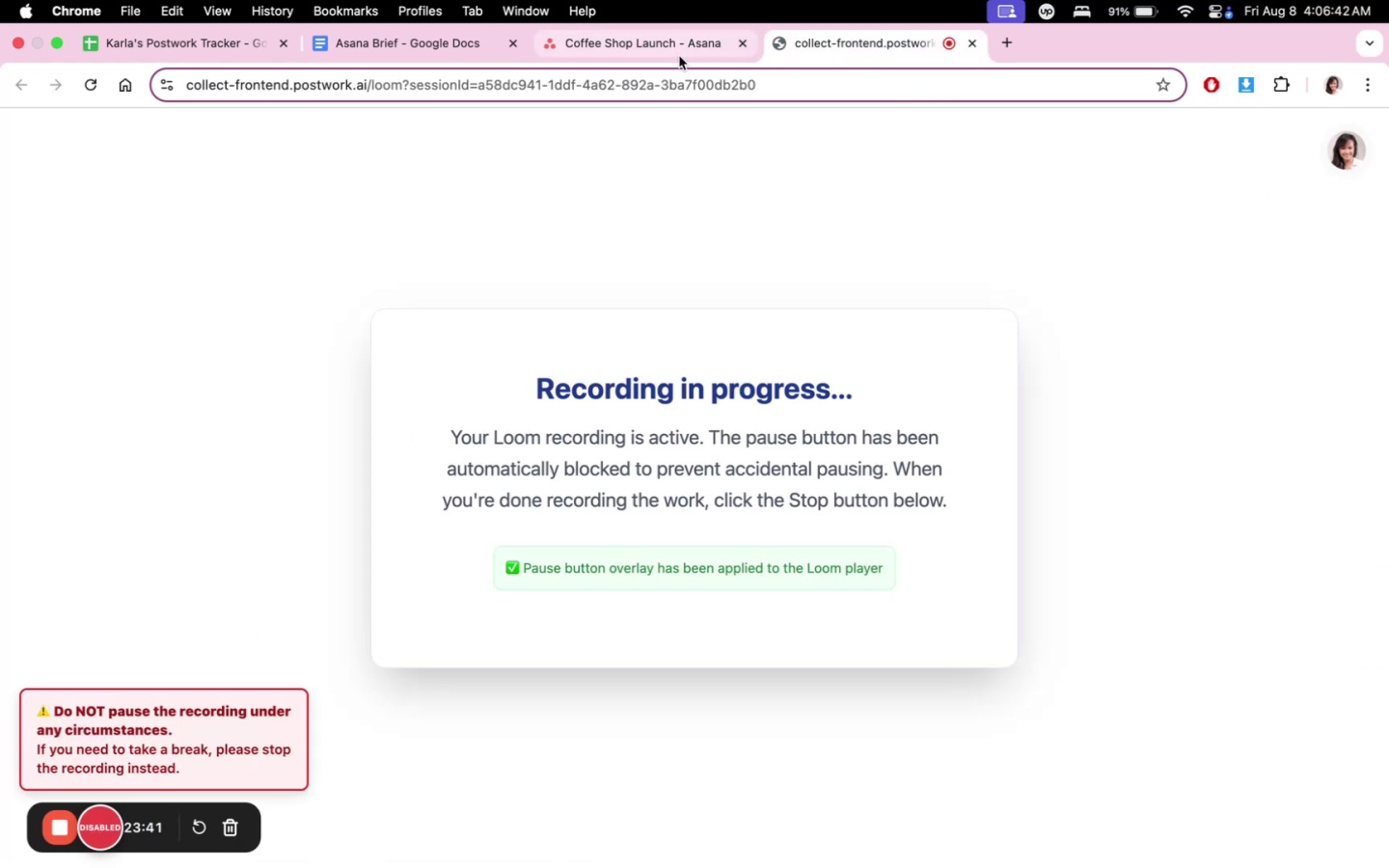 
left_click([679, 56])
 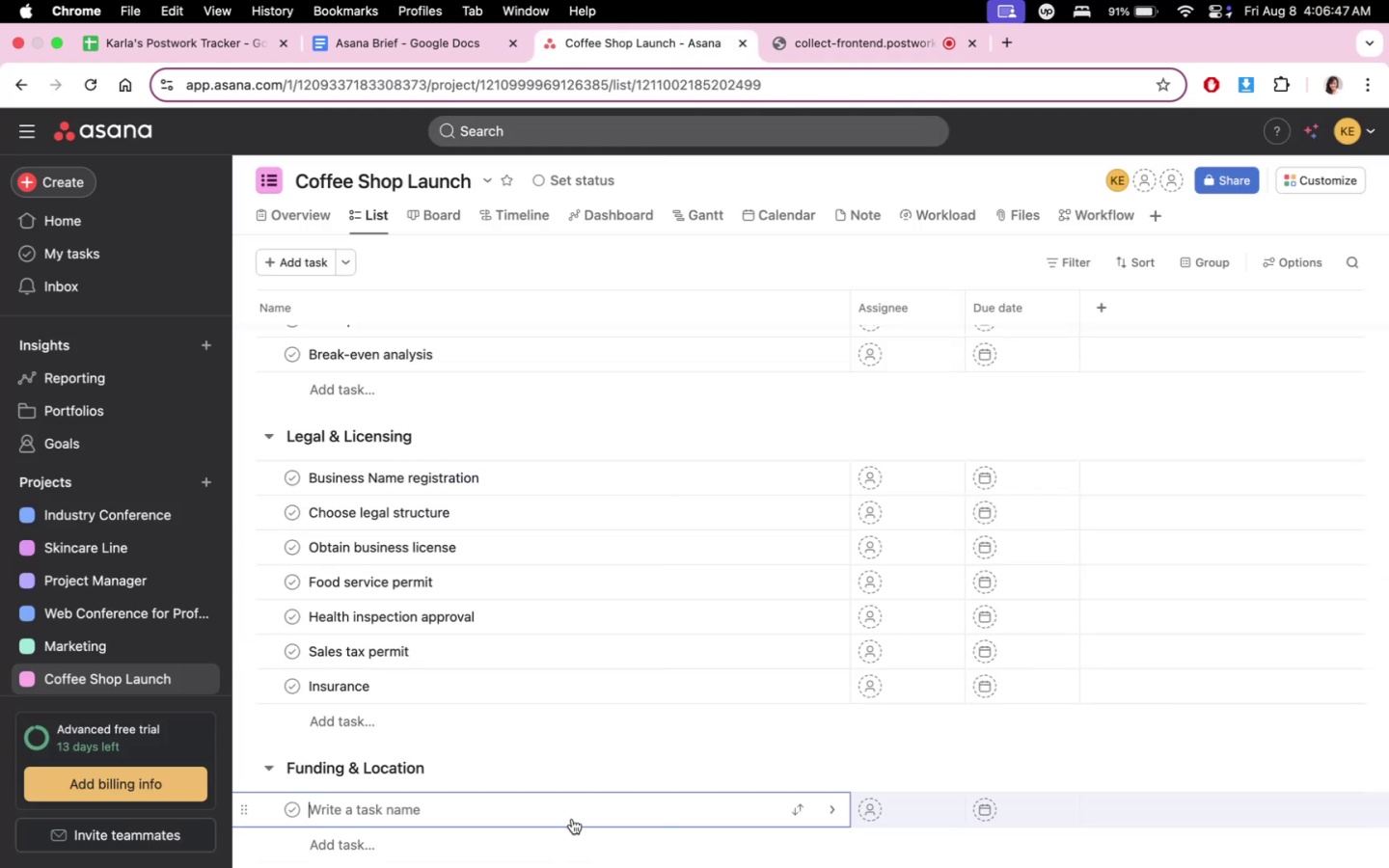 
wait(9.1)
 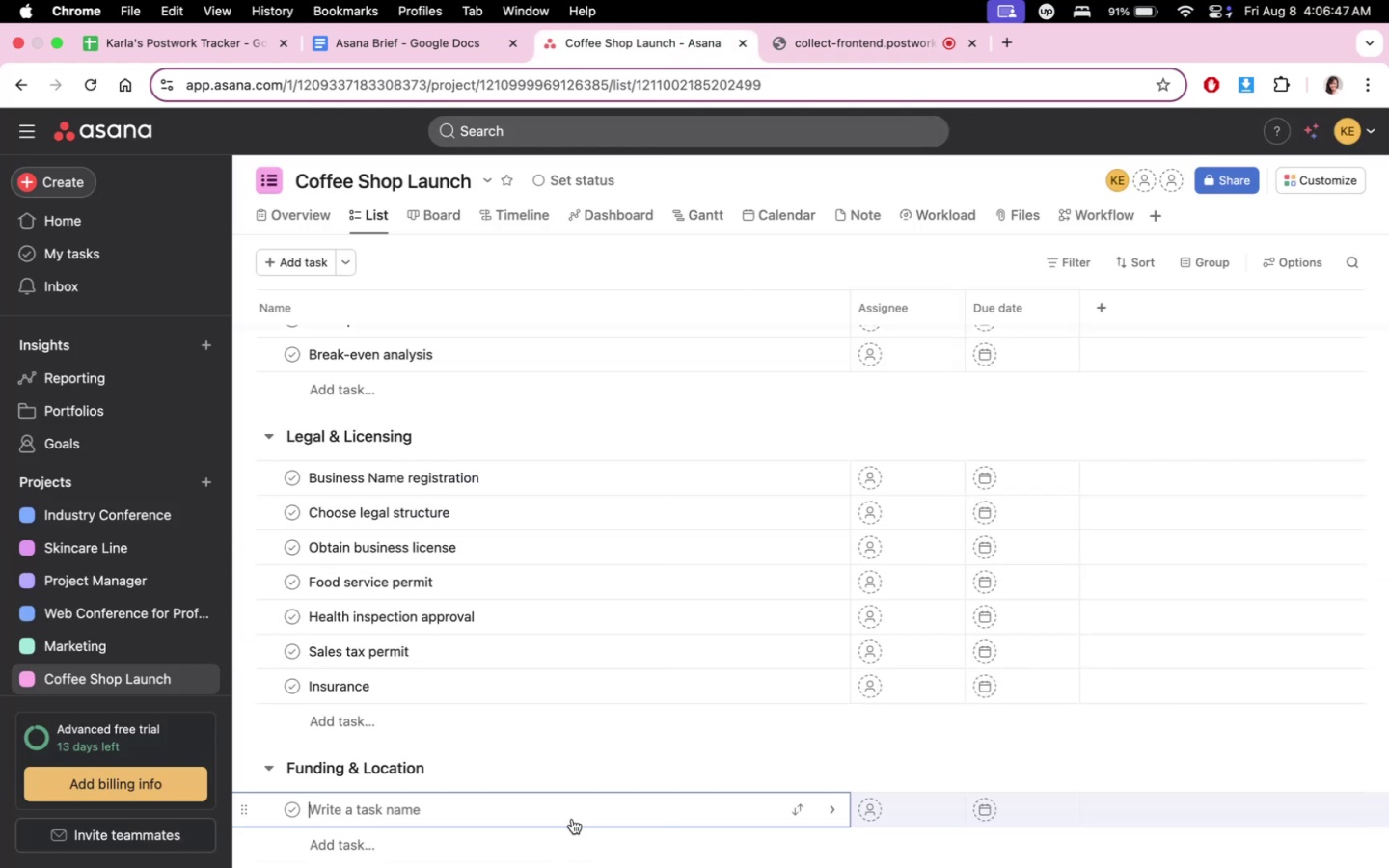 
scroll: coordinate [552, 670], scroll_direction: down, amount: 2.0
 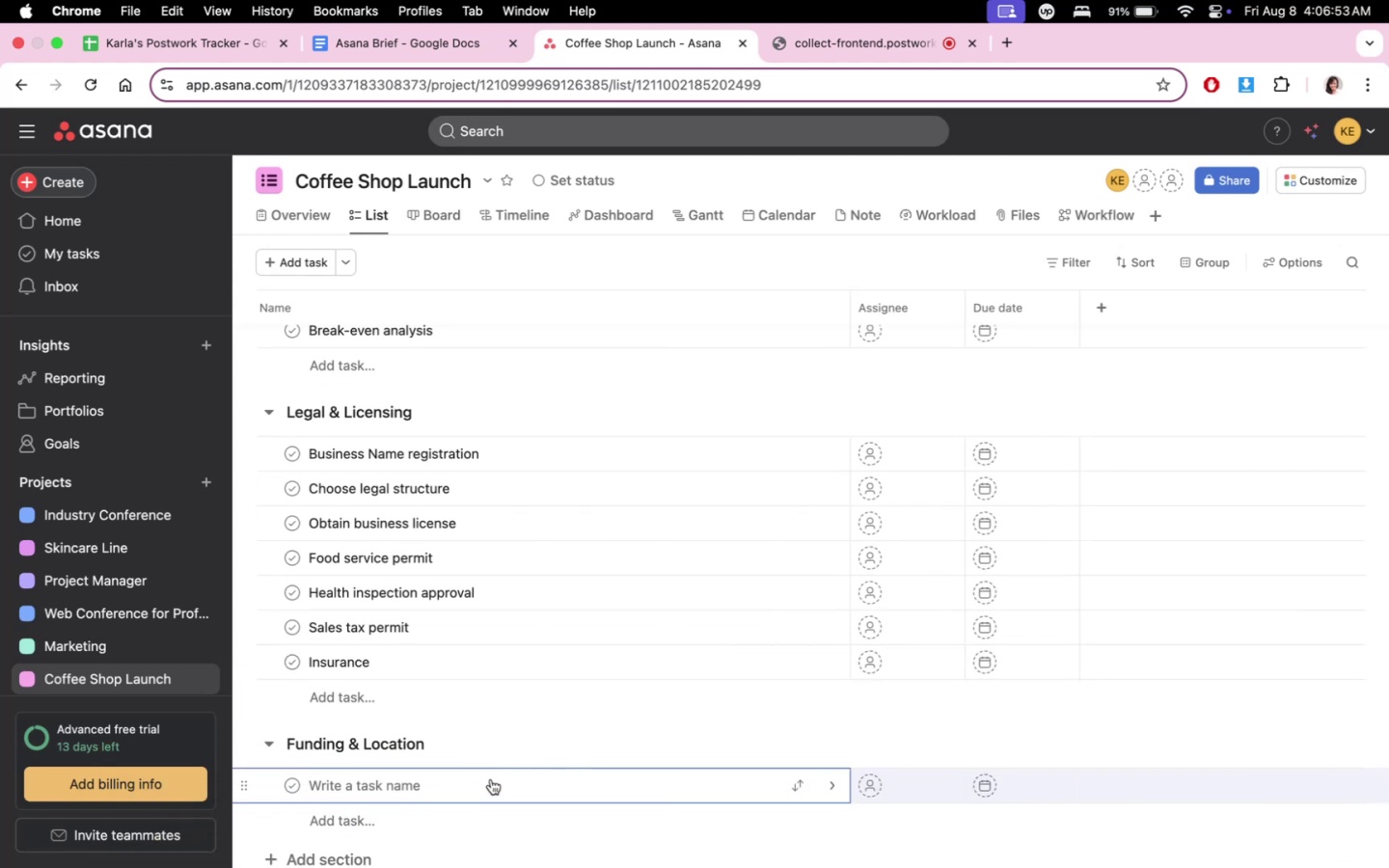 
type(What type of funinfg)
key(Backspace)
key(Backspace)
key(Backspace)
key(Backspace)
type(ding)
 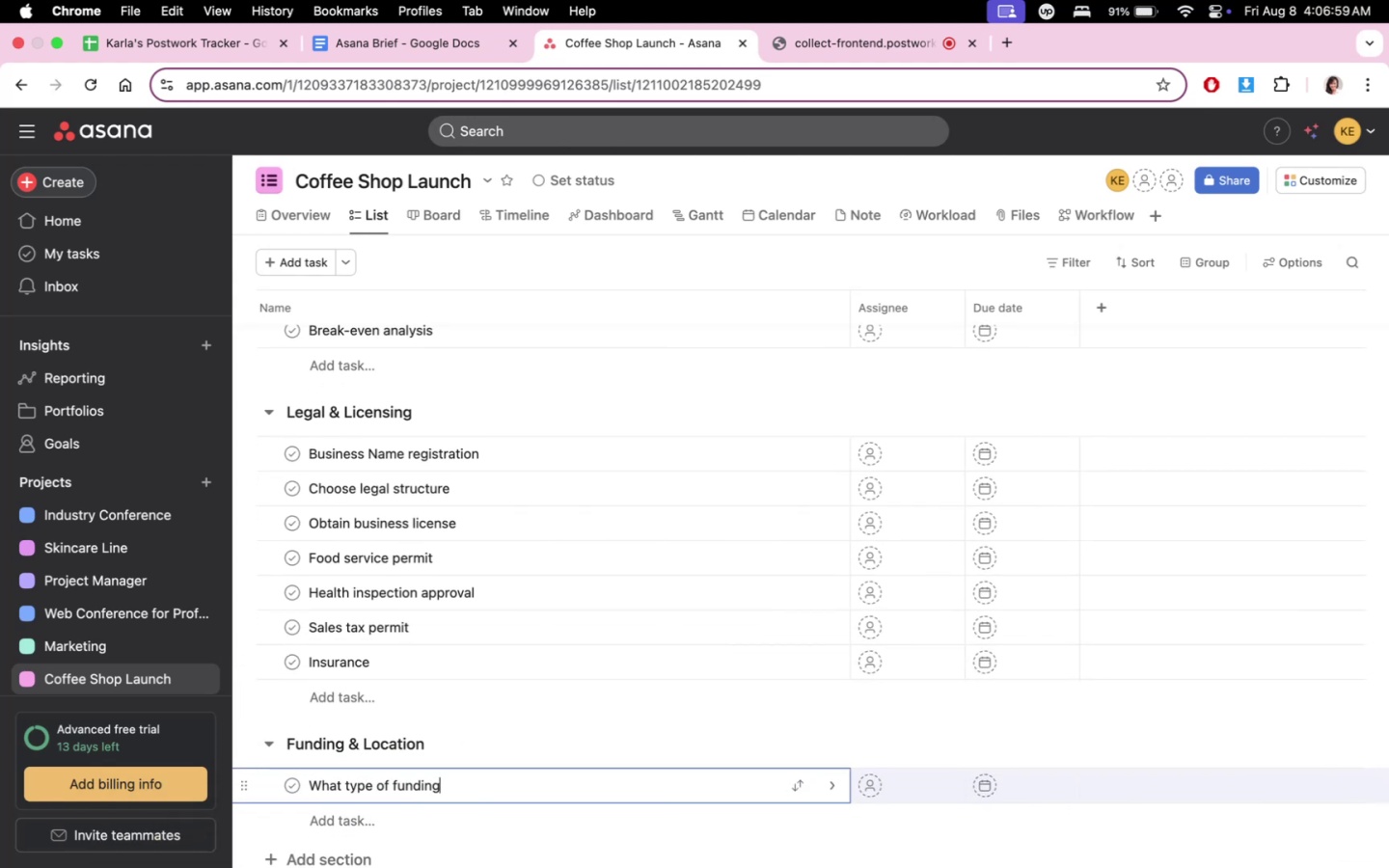 
hold_key(key=ShiftLeft, duration=1.09)
 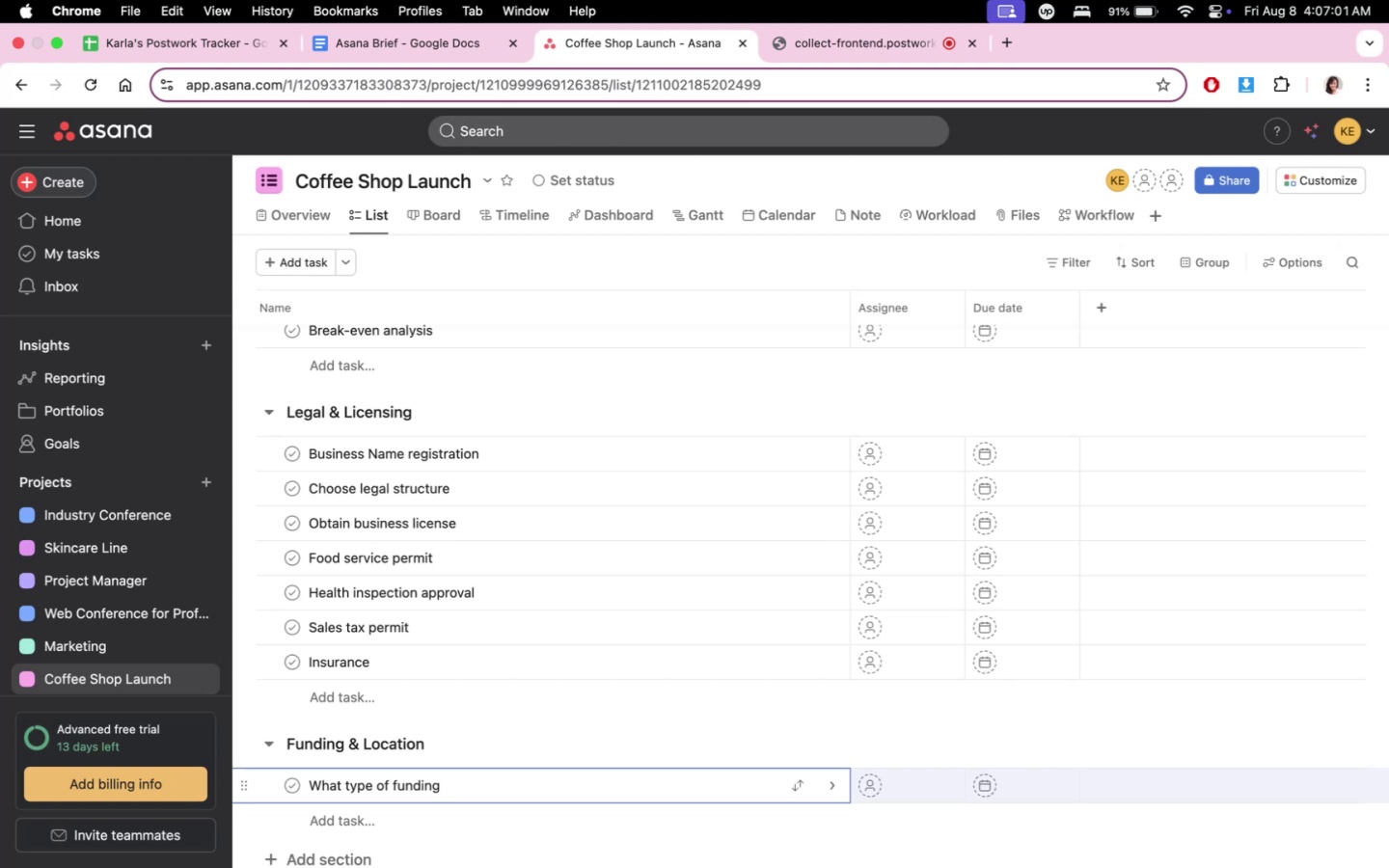 
key(Shift+Slash)
 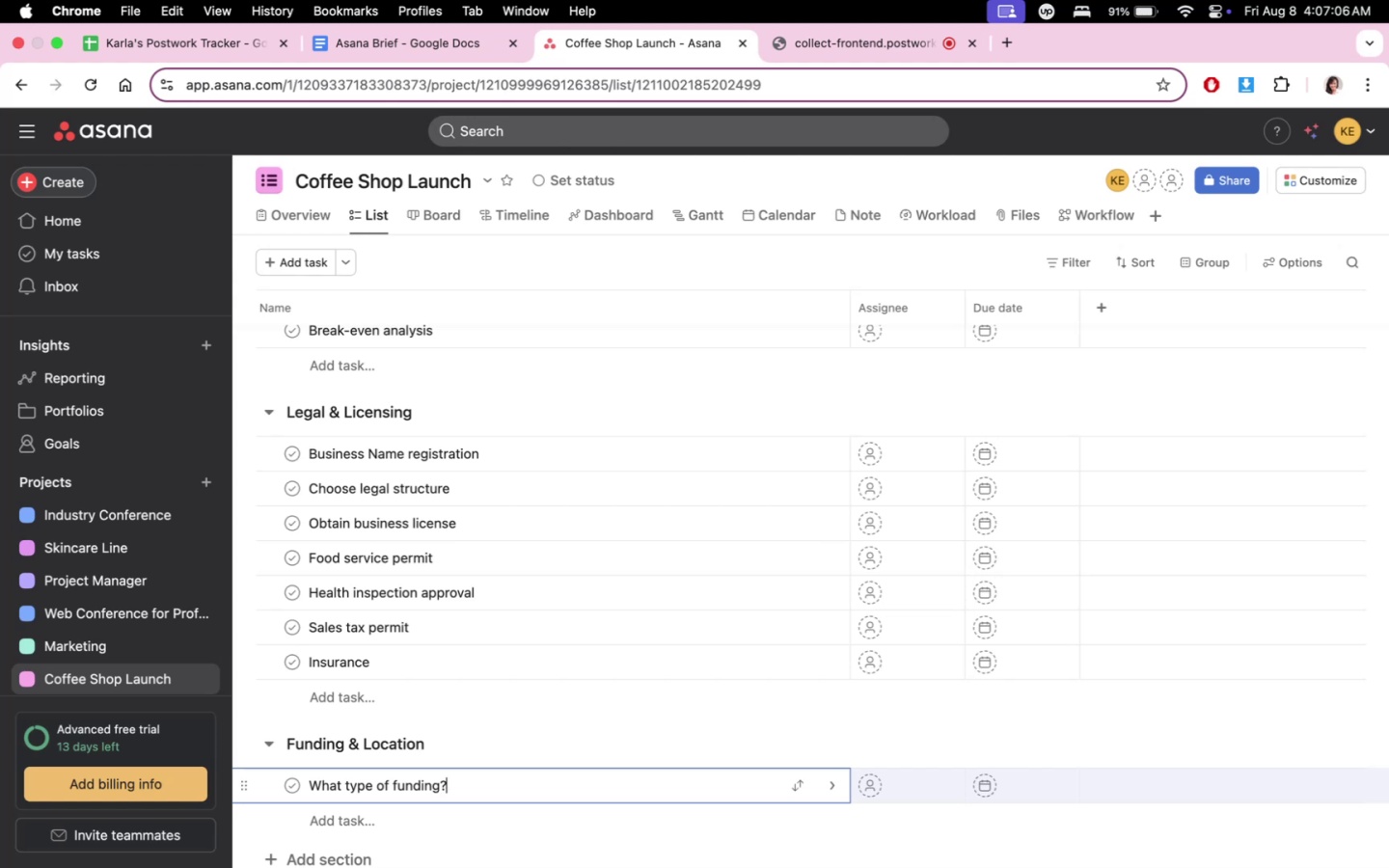 
wait(5.98)
 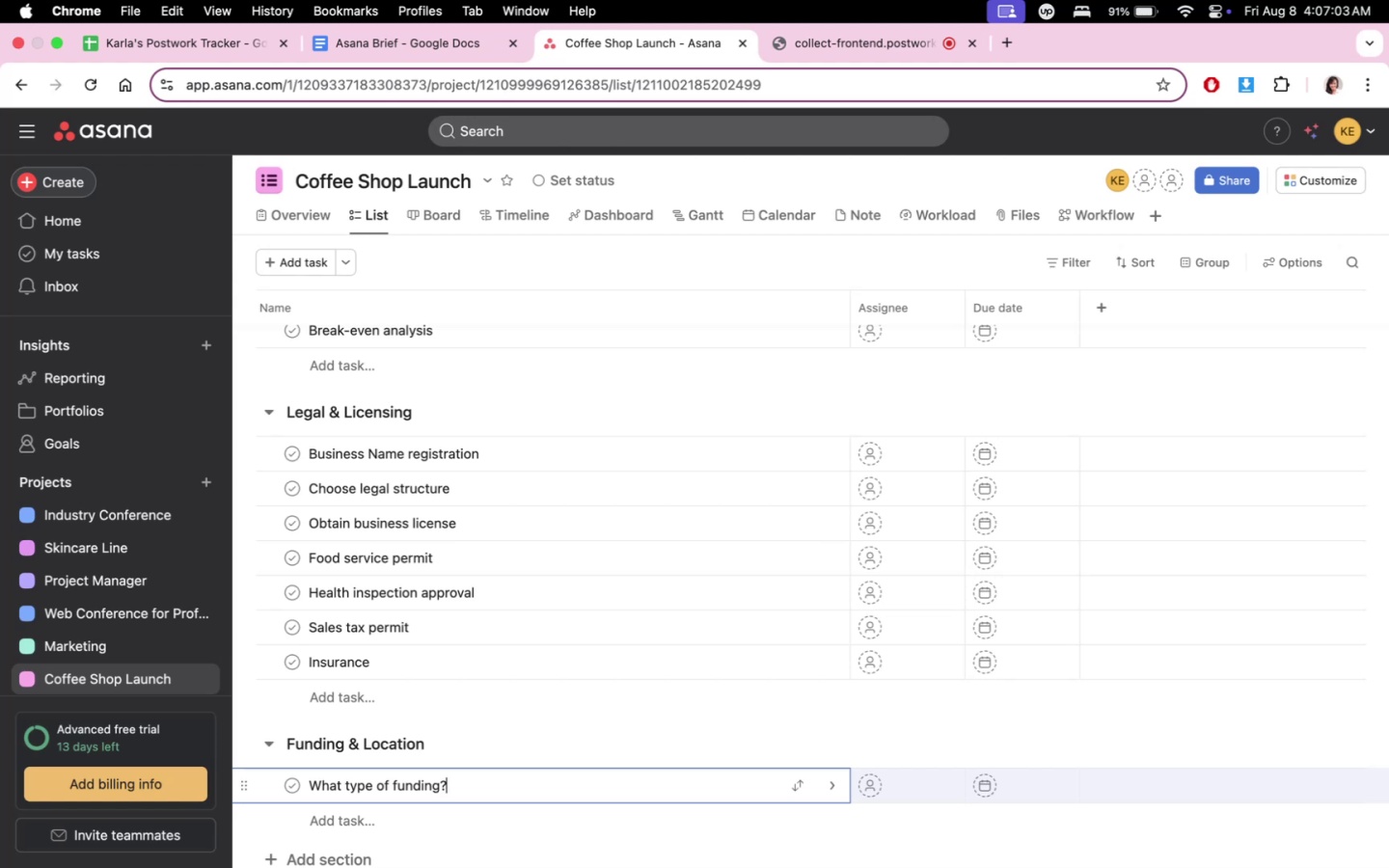 
key(Enter)
 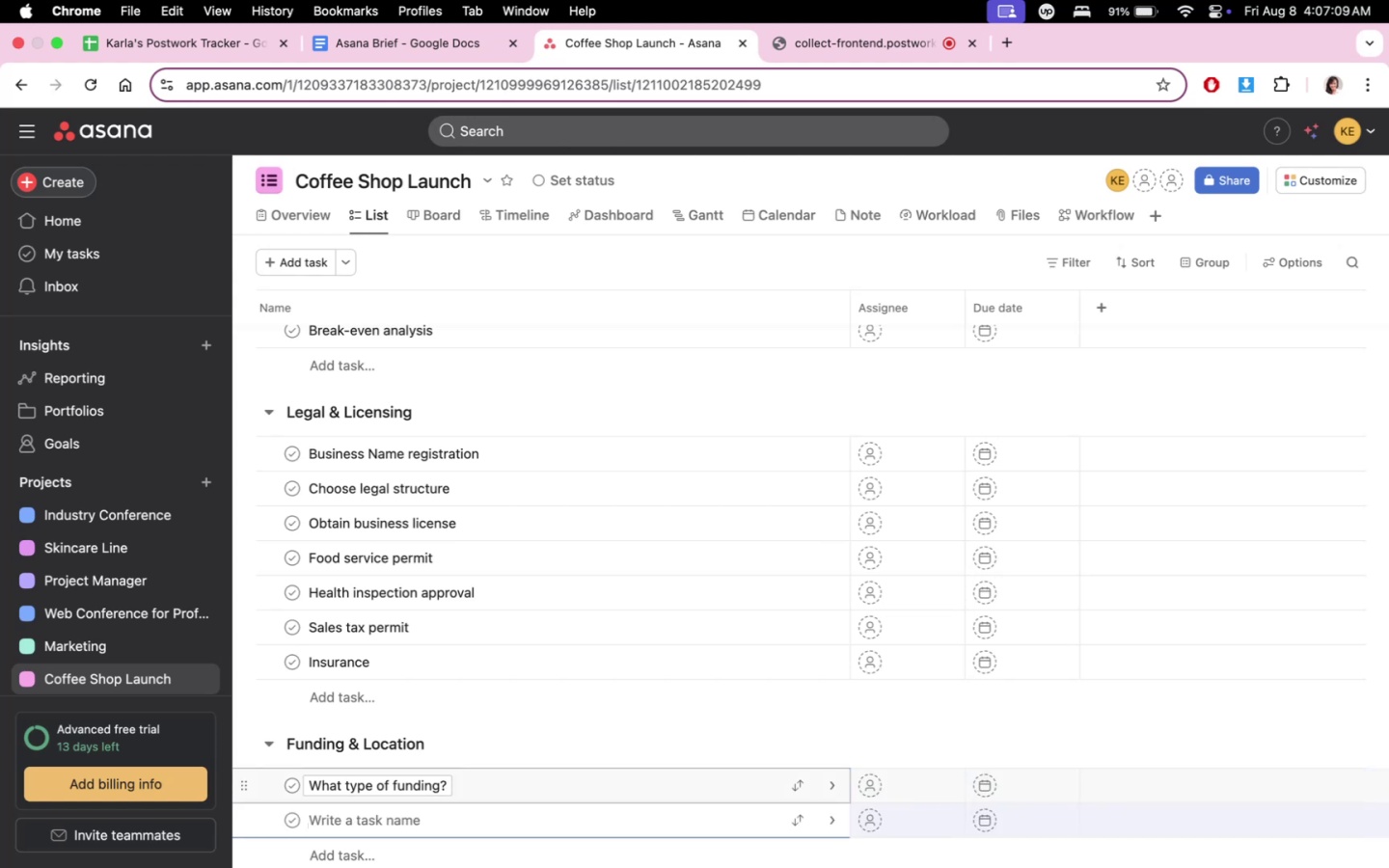 
hold_key(key=ShiftLeft, duration=1.85)
 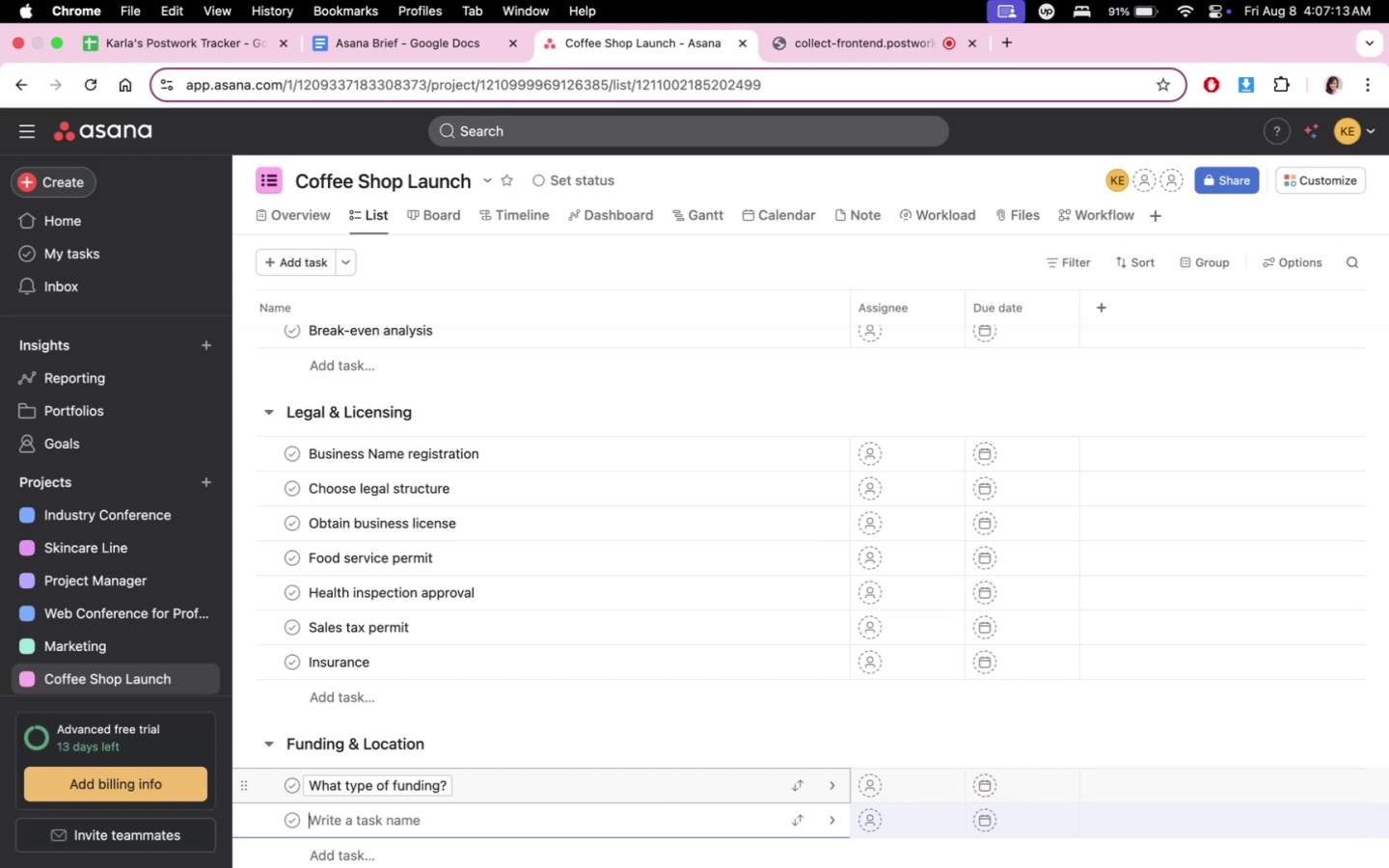 
type(SMa)
key(Backspace)
key(Backspace)
type(am)
key(Backspace)
key(Backspace)
key(Backspace)
type(Smalle business loan/investion)
key(Backspace)
key(Backspace)
key(Backspace)
key(Backspace)
type(tors)
key(Backspace)
key(Backspace)
key(Backspace)
key(Backspace)
key(Backspace)
key(Backspace)
key(Backspace)
key(Backspace)
key(Backspace)
key(Backspace)
key(Backspace)
key(Backspace)
key(Backspace)
key(Backspace)
key(Backspace)
key(Backspace)
key(Backspace)
key(Backspace)
key(Backspace)
key(Backspace)
key(Backspace)
key(Backspace)
key(Backspace)
key(Backspace)
key(Backspace)
key(Backspace)
key(Backspace)
key(Backspace)
key(Backspace)
key(Backspace)
key(Backspace)
key(Backspace)
 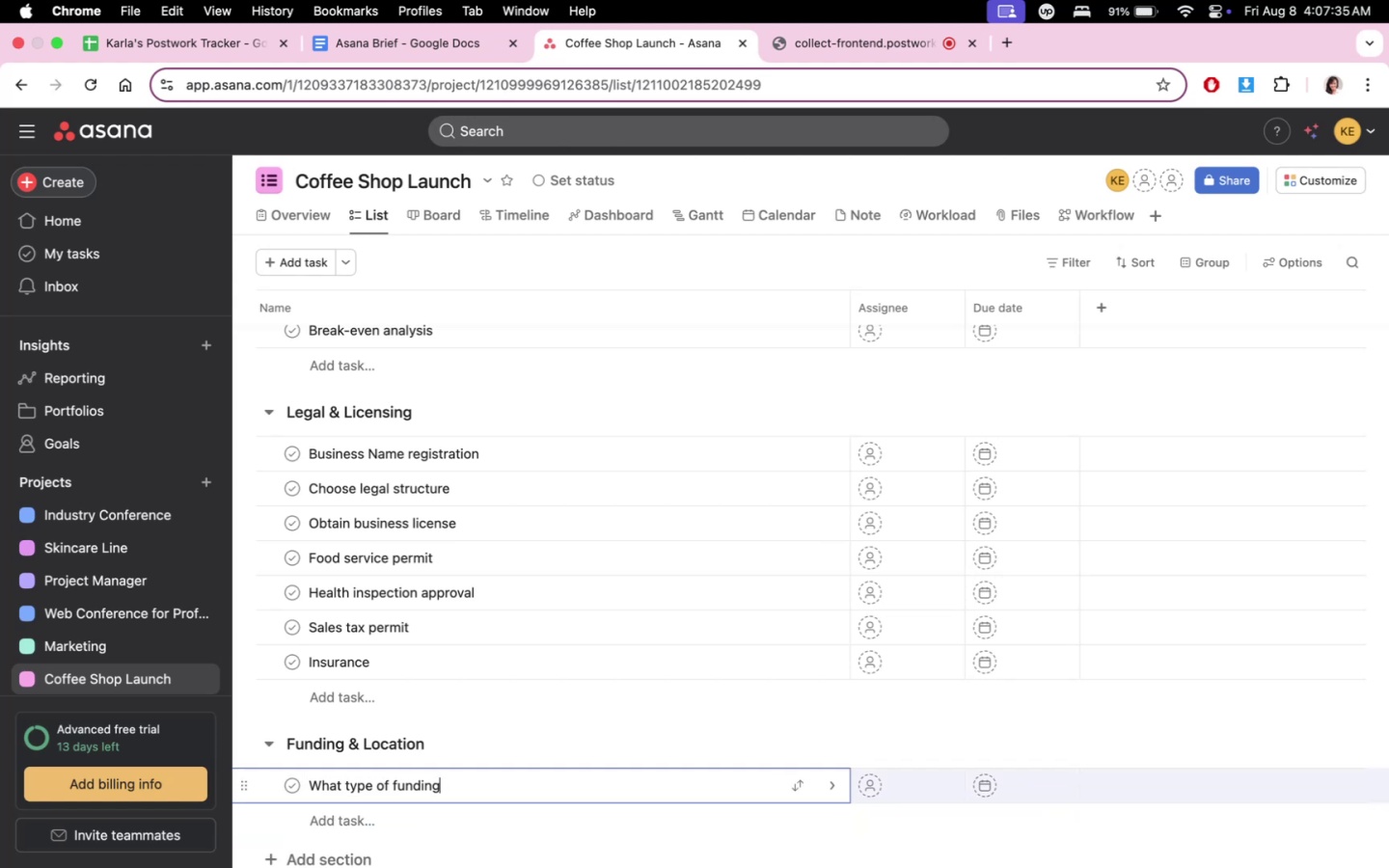 
wait(9.3)
 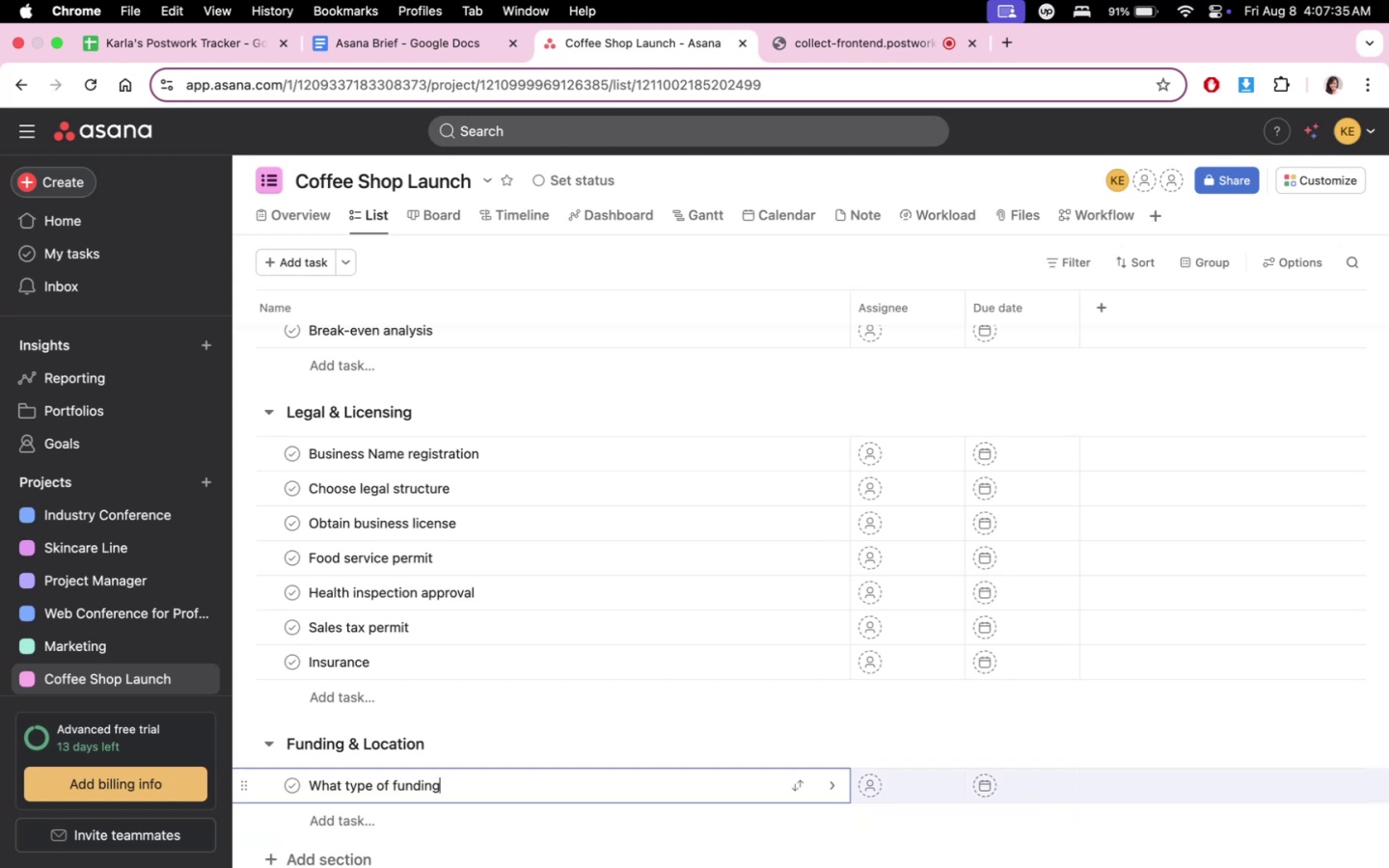 
key(Shift+Slash)
 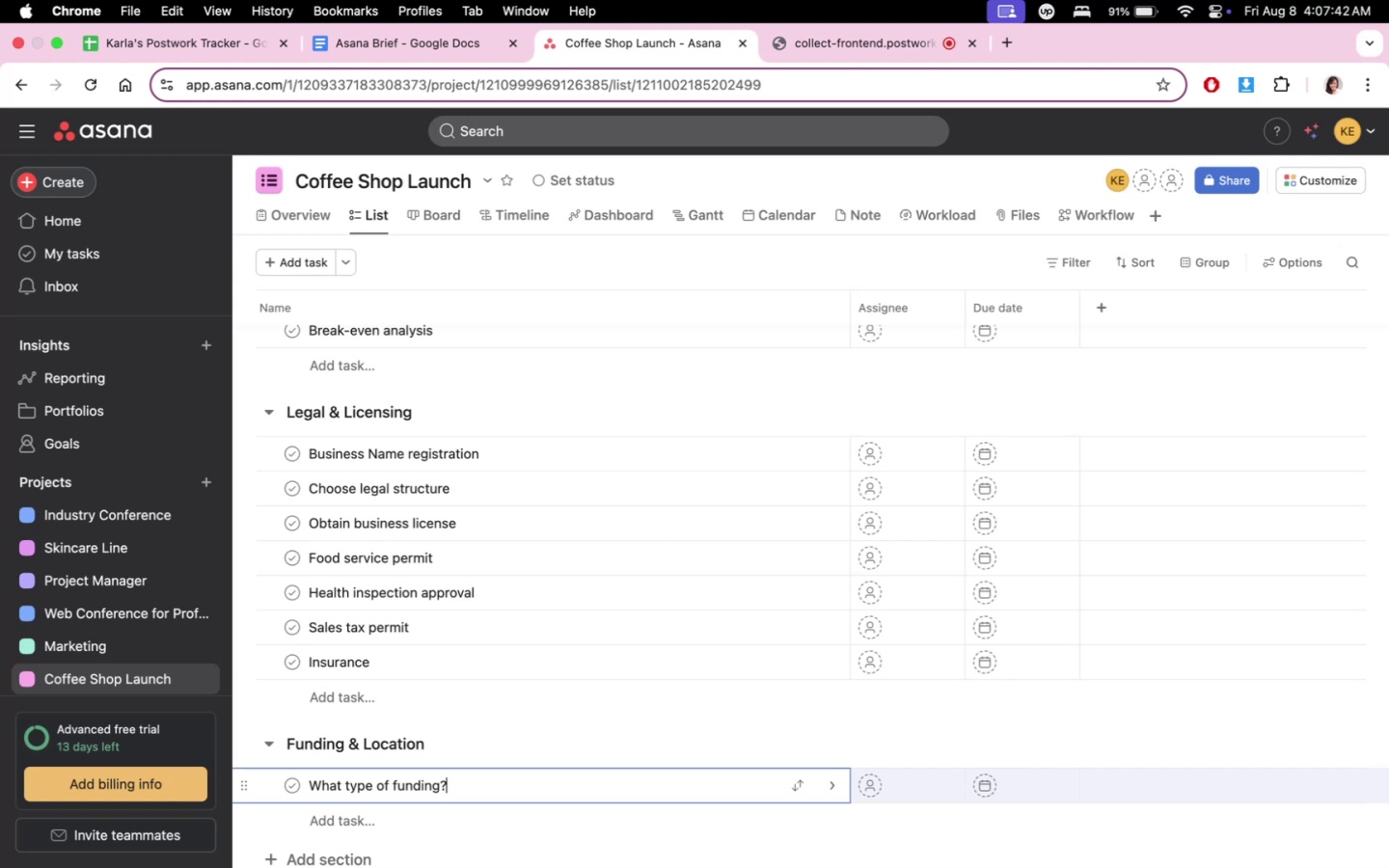 
type( (self/funded)
key(Backspace)
key(Backspace)
key(Backspace)
key(Backspace)
key(Backspace)
key(Backspace)
key(Backspace)
key(Backspace)
key(Backspace)
key(Backspace)
key(Backspace)
key(Backspace)
 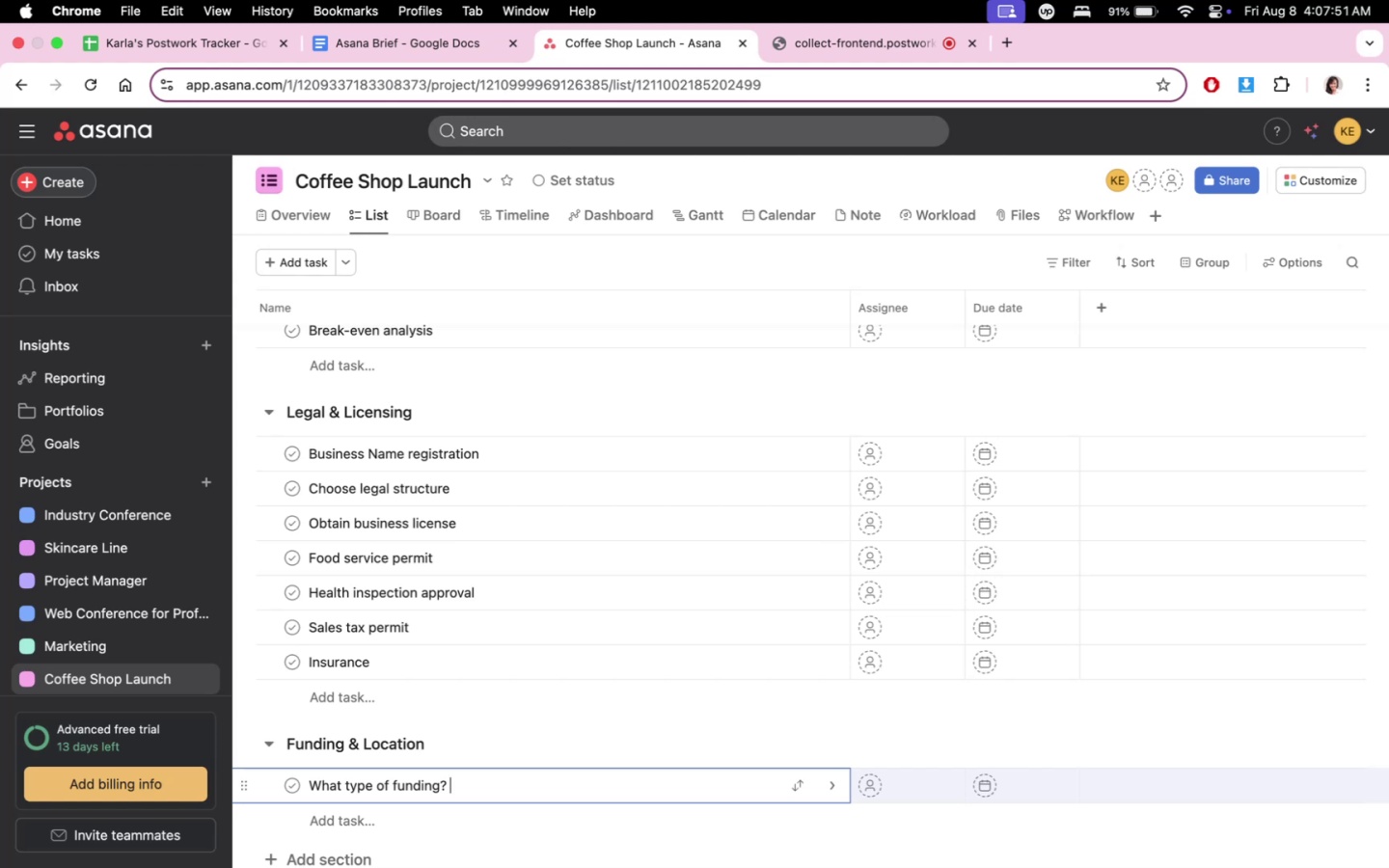 
key(Enter)
 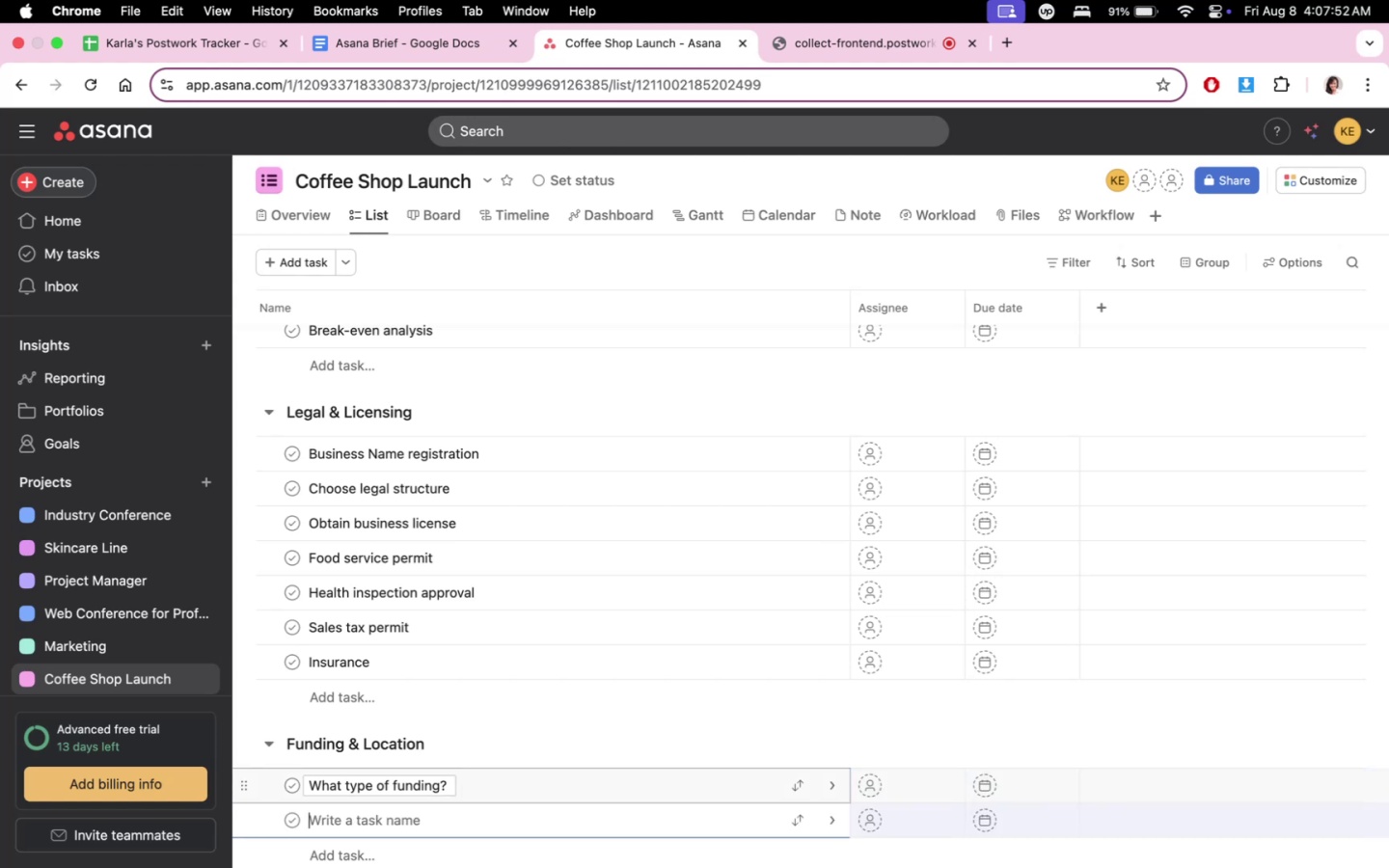 
type(Secure funding)
 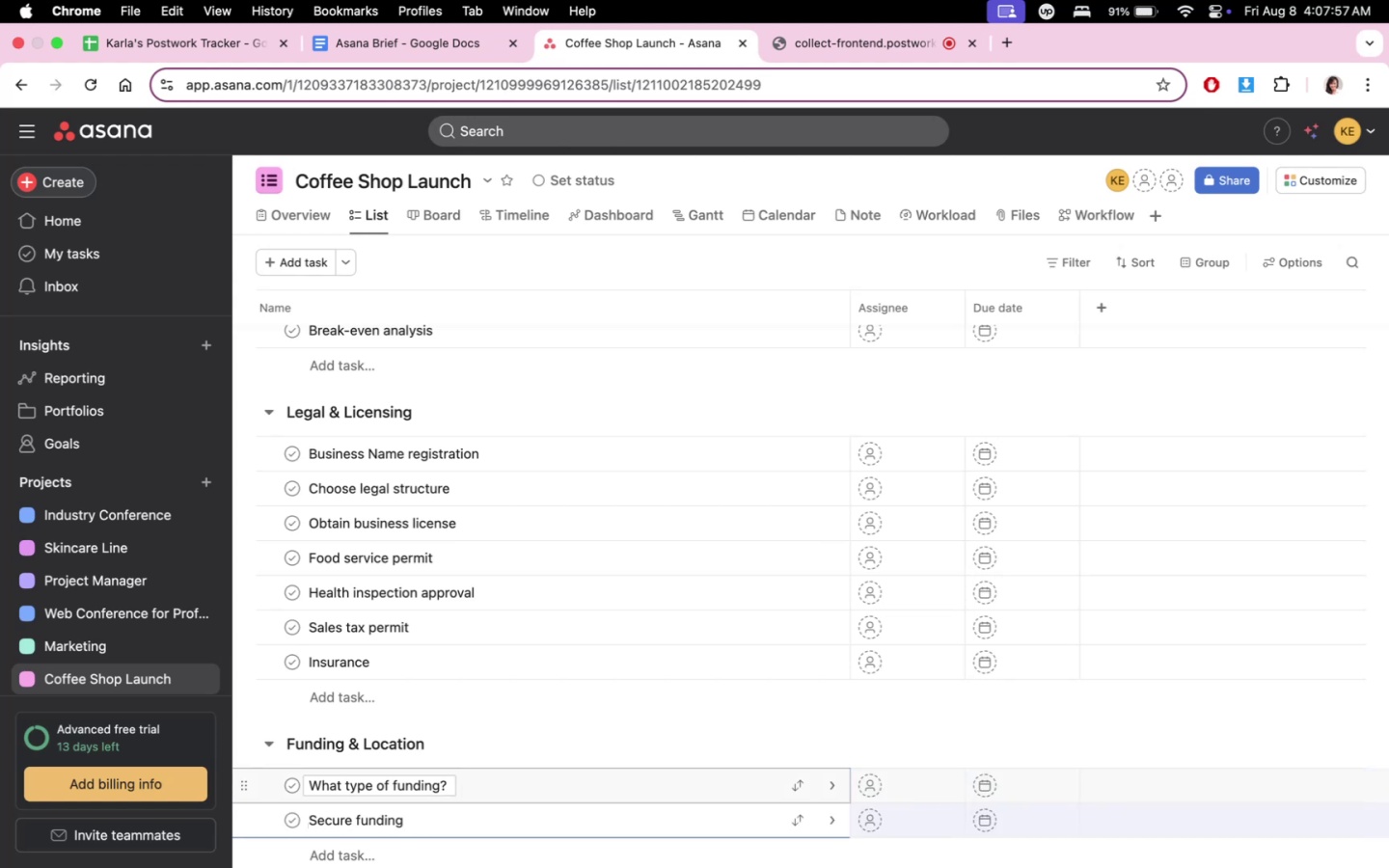 
type( ig)
key(Backspace)
type(f small businee )
key(Backspace)
key(Backspace)
type(ss loan)
key(Backspace)
key(Backspace)
key(Backspace)
key(Backspace)
key(Backspace)
key(Backspace)
key(Backspace)
key(Backspace)
key(Backspace)
key(Backspace)
key(Backspace)
key(Backspace)
key(Backspace)
key(Backspace)
key(Backspace)
key(Backspace)
key(Backspace)
key(Backspace)
key(Backspace)
key(Backspace)
key(Backspace)
key(Backspace)
type((small business loan/investin)
key(Backspace)
key(Backspace)
type(ors/crowdfunding))
 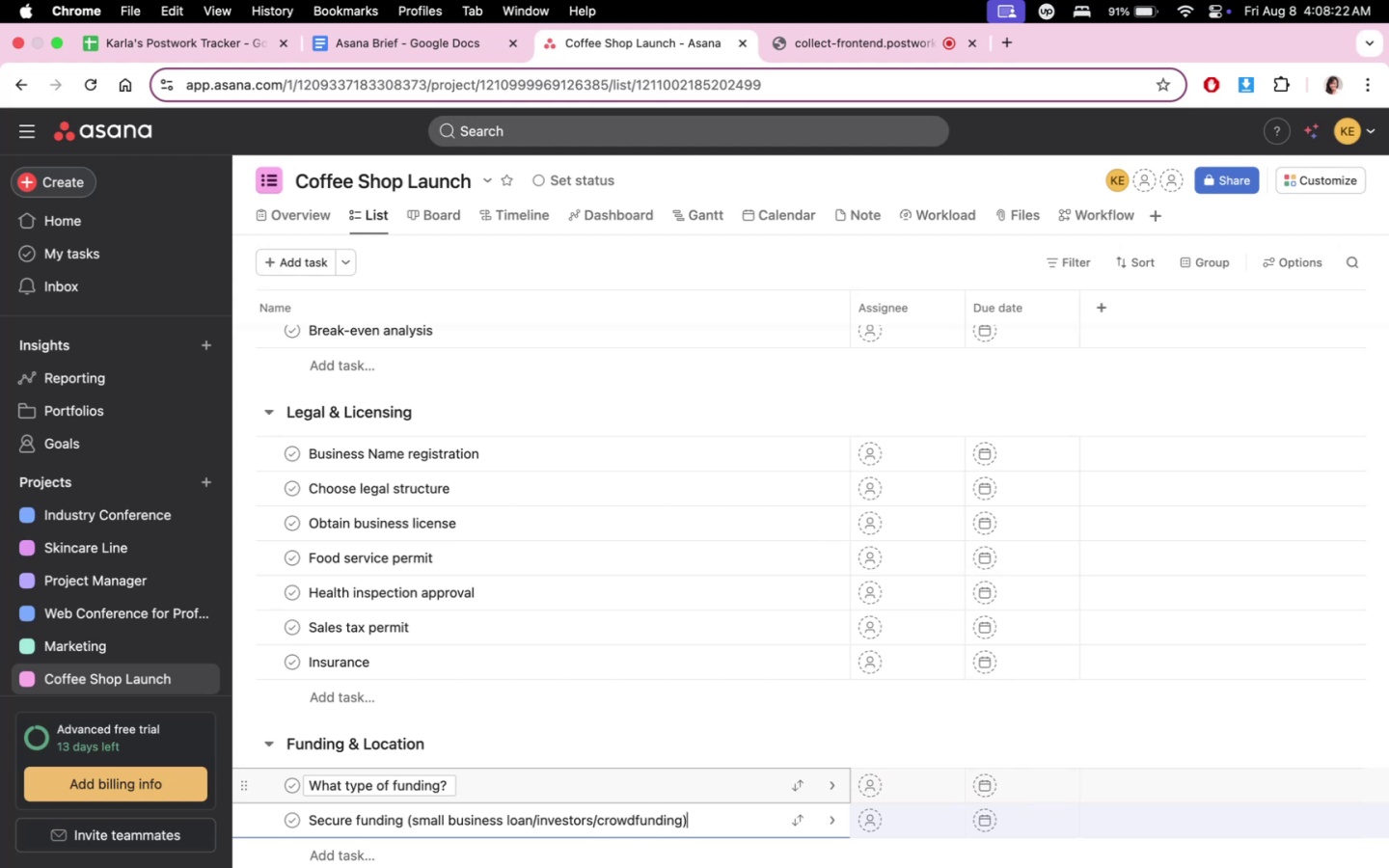 
wait(97.56)
 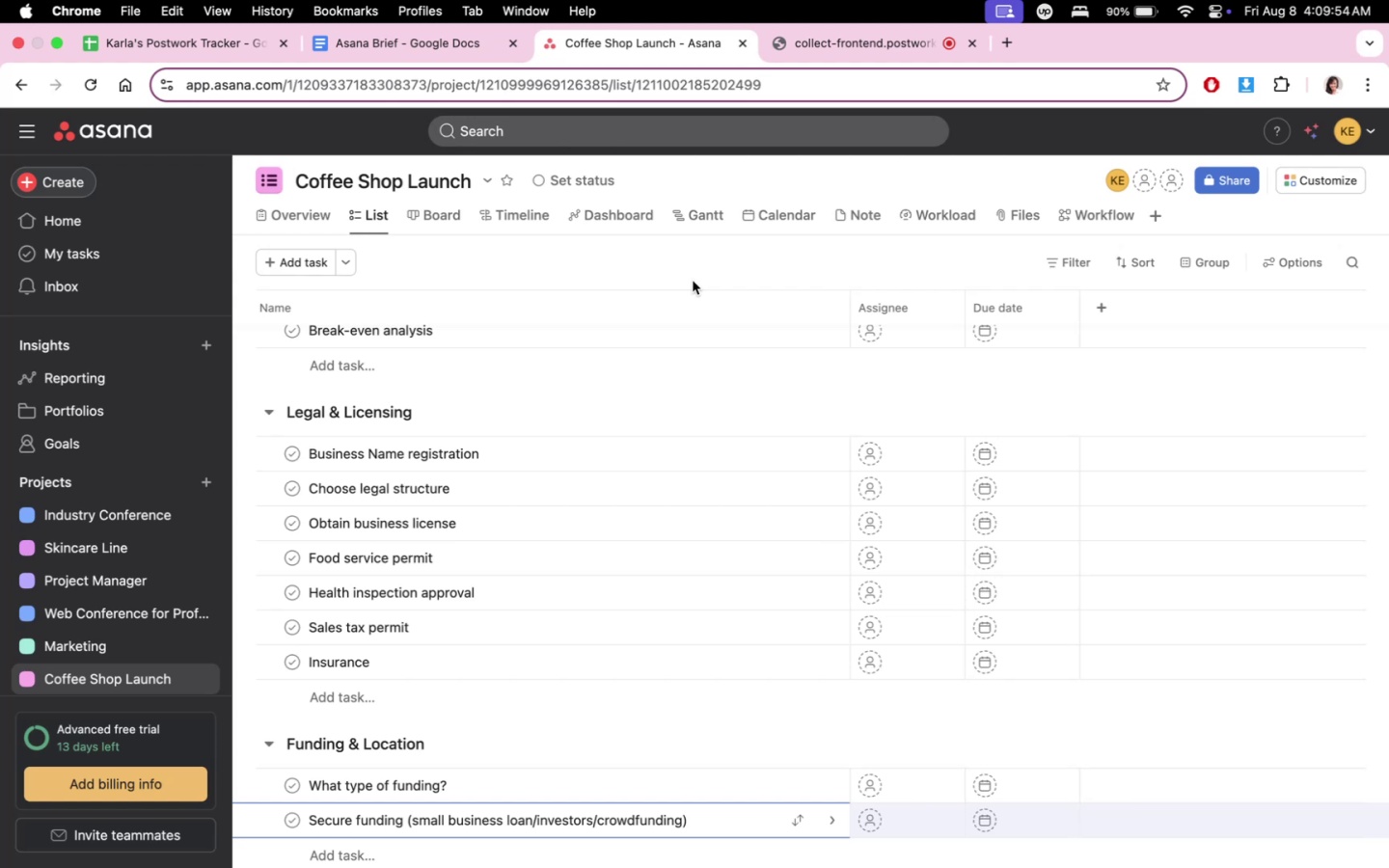 
scroll: coordinate [708, 507], scroll_direction: down, amount: 15.0
 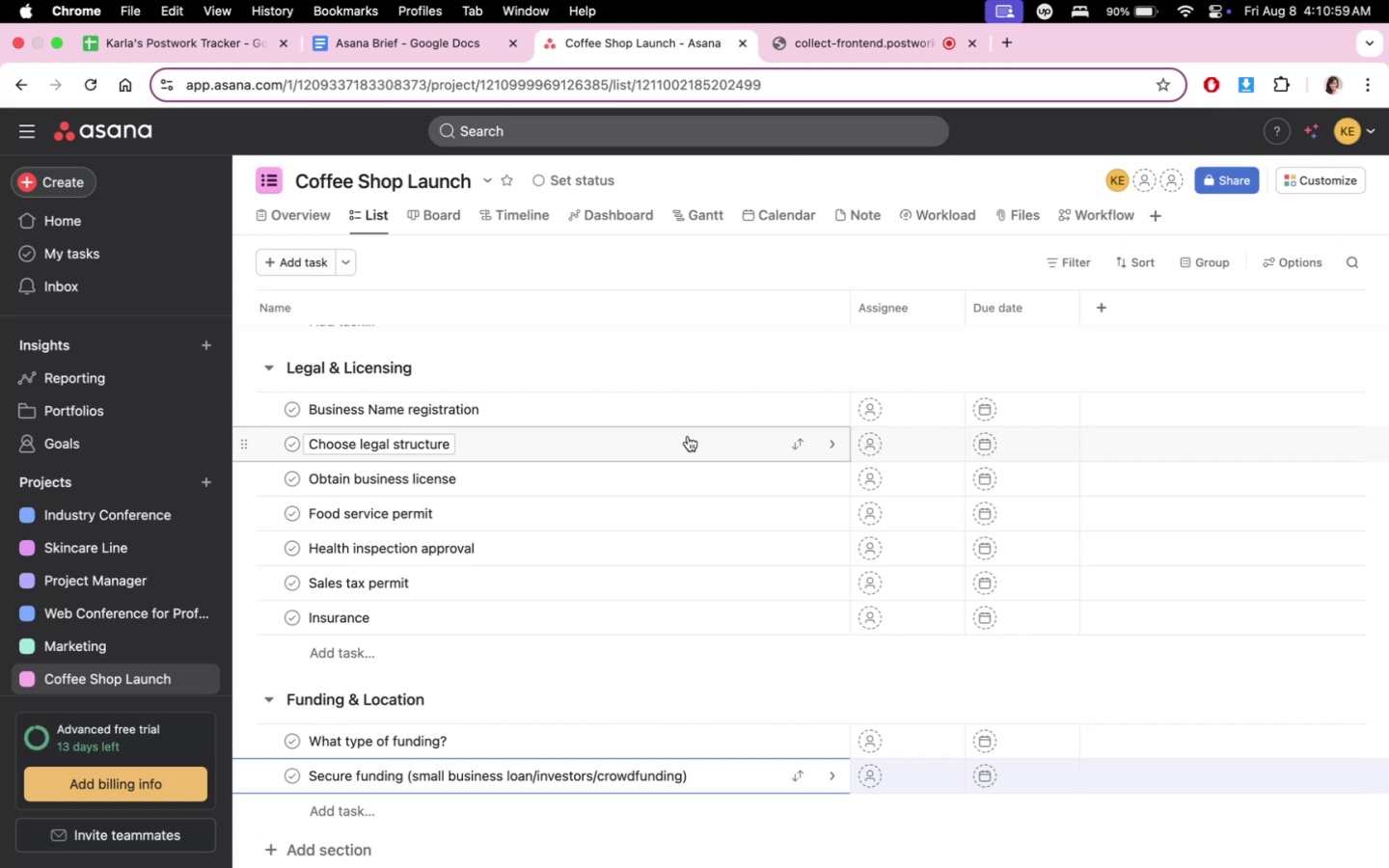 
wait(64.97)
 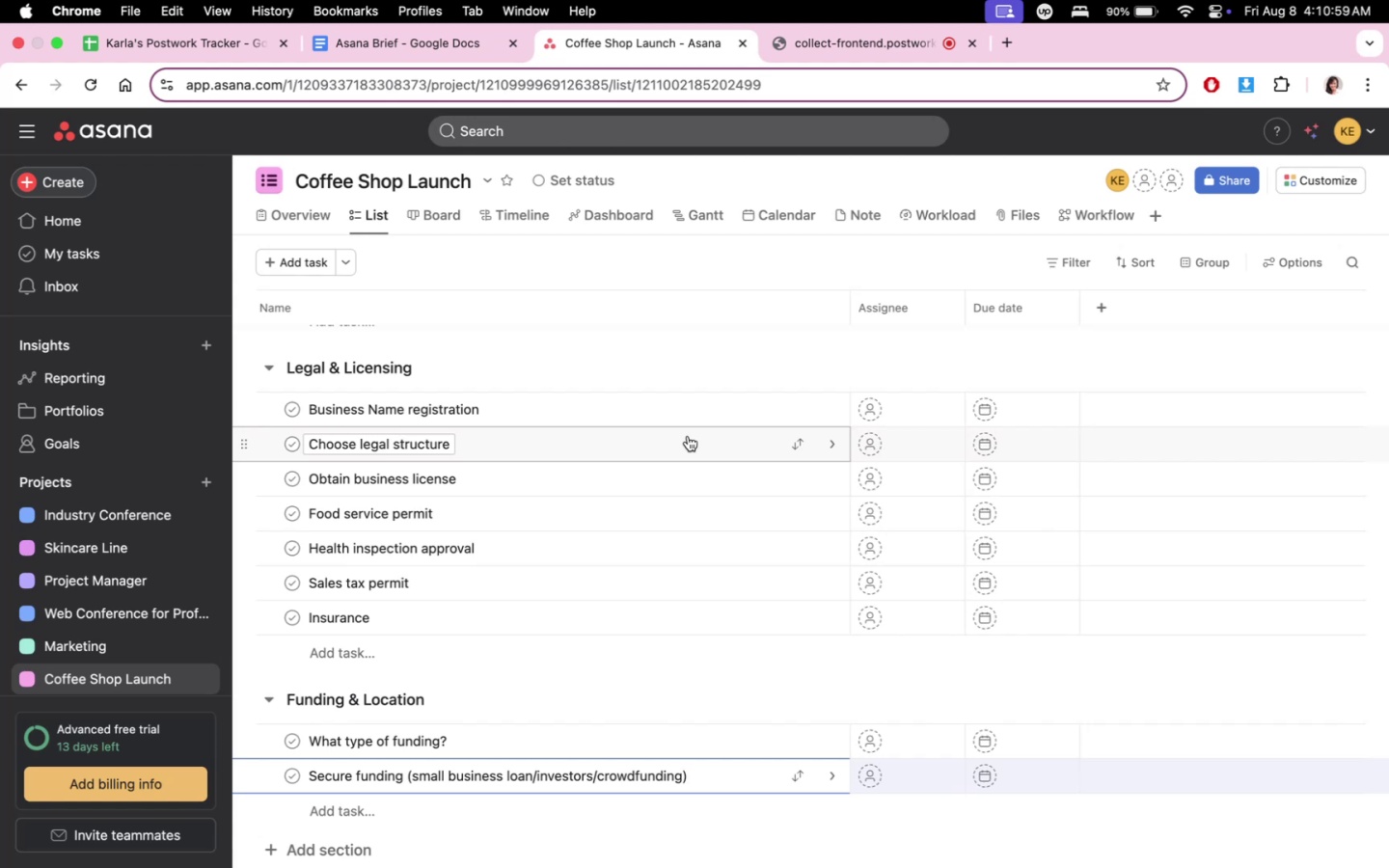 
scroll: coordinate [604, 594], scroll_direction: down, amount: 2.0
 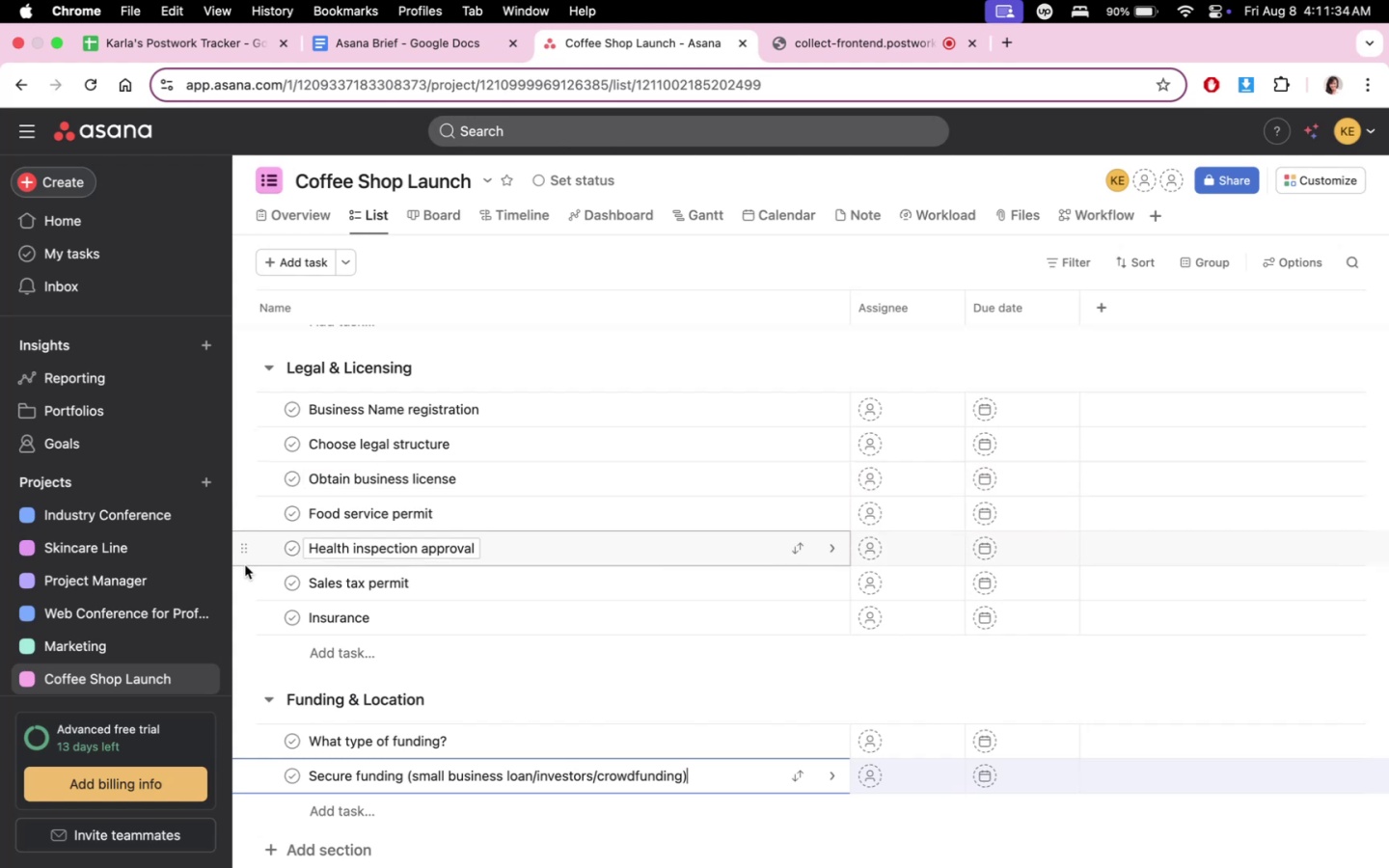 
wait(34.49)
 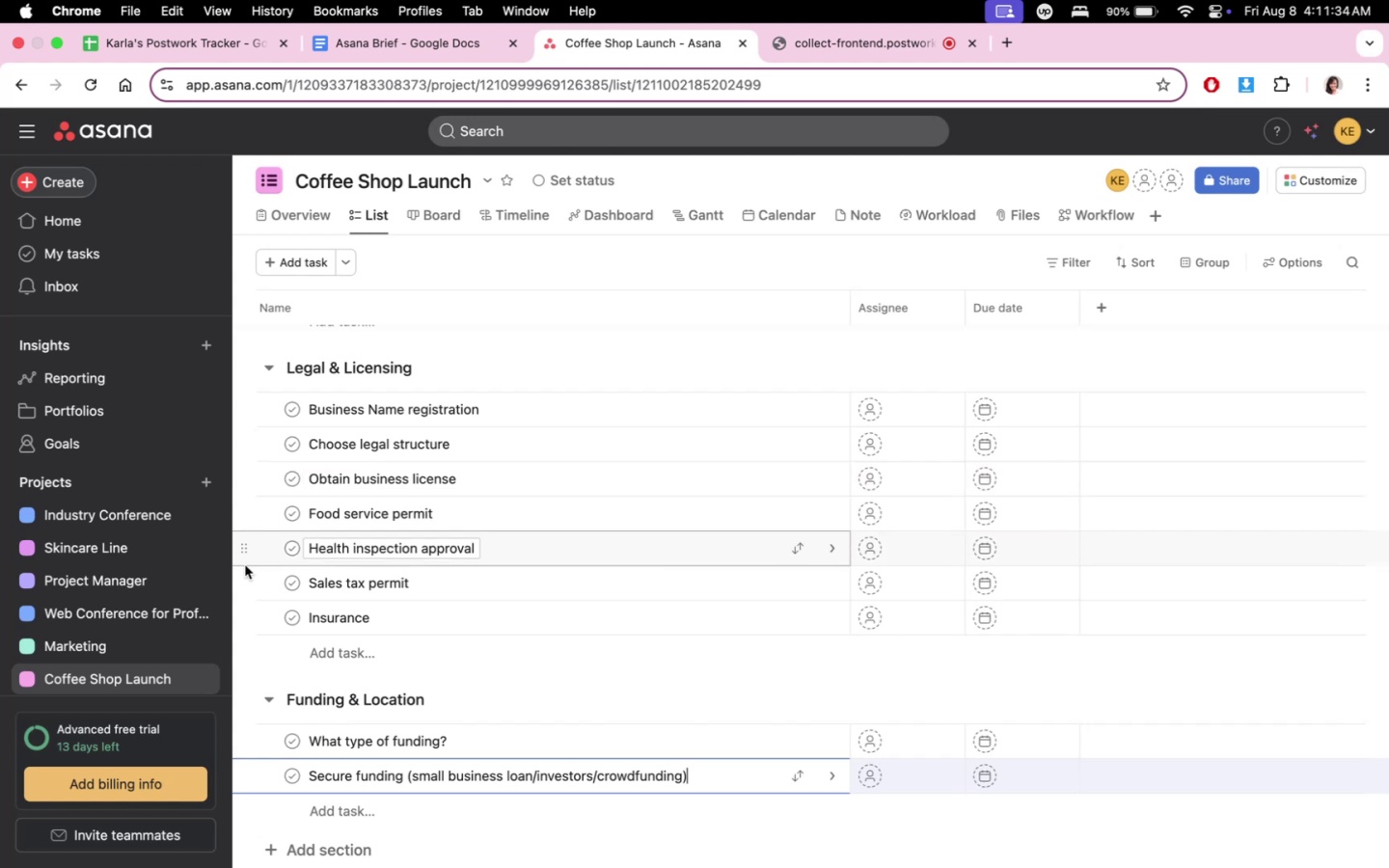 
left_click([465, 812])
 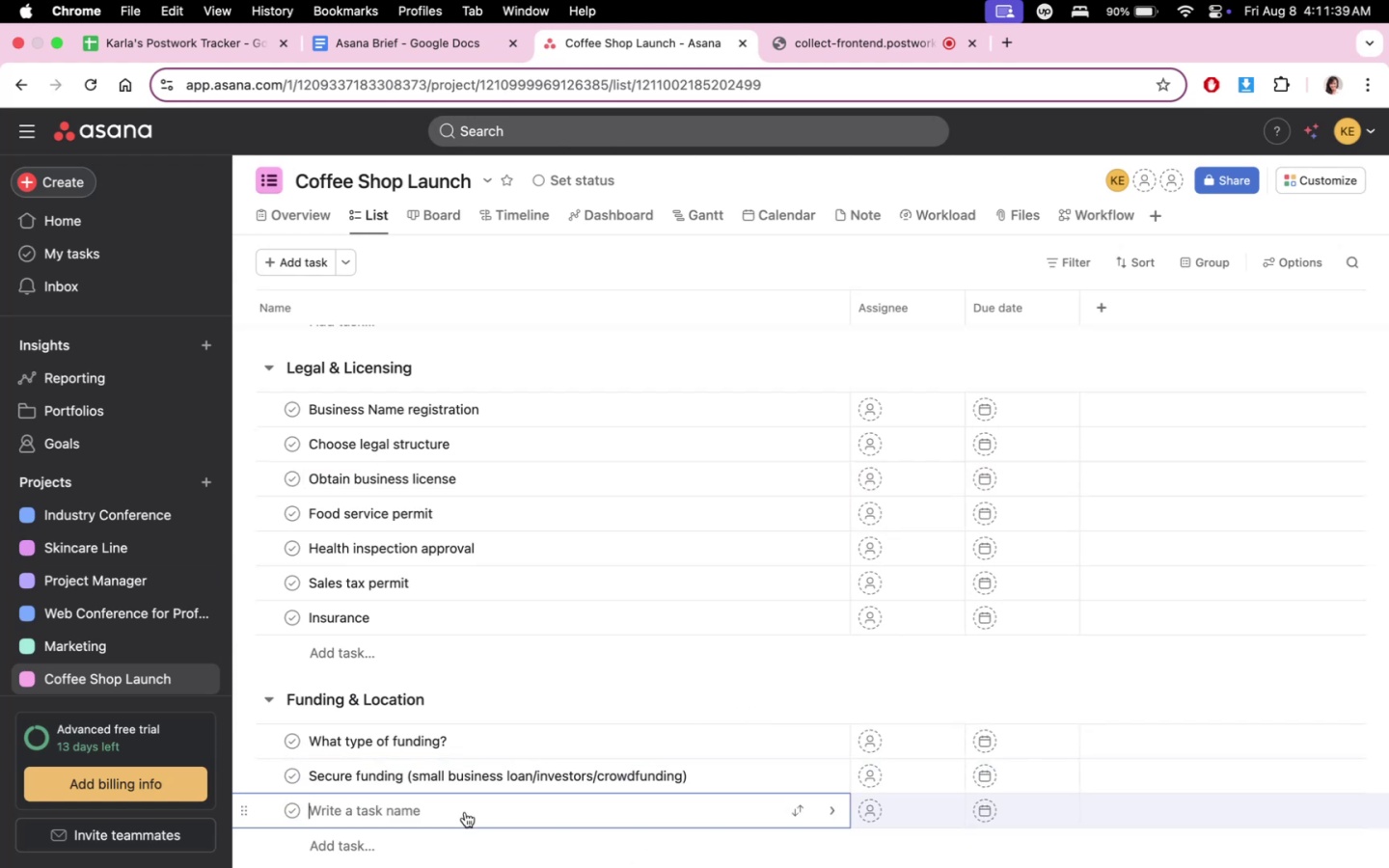 
type(Estimeta)
key(Backspace)
key(Backspace)
key(Backspace)
type(ate startup costs)
 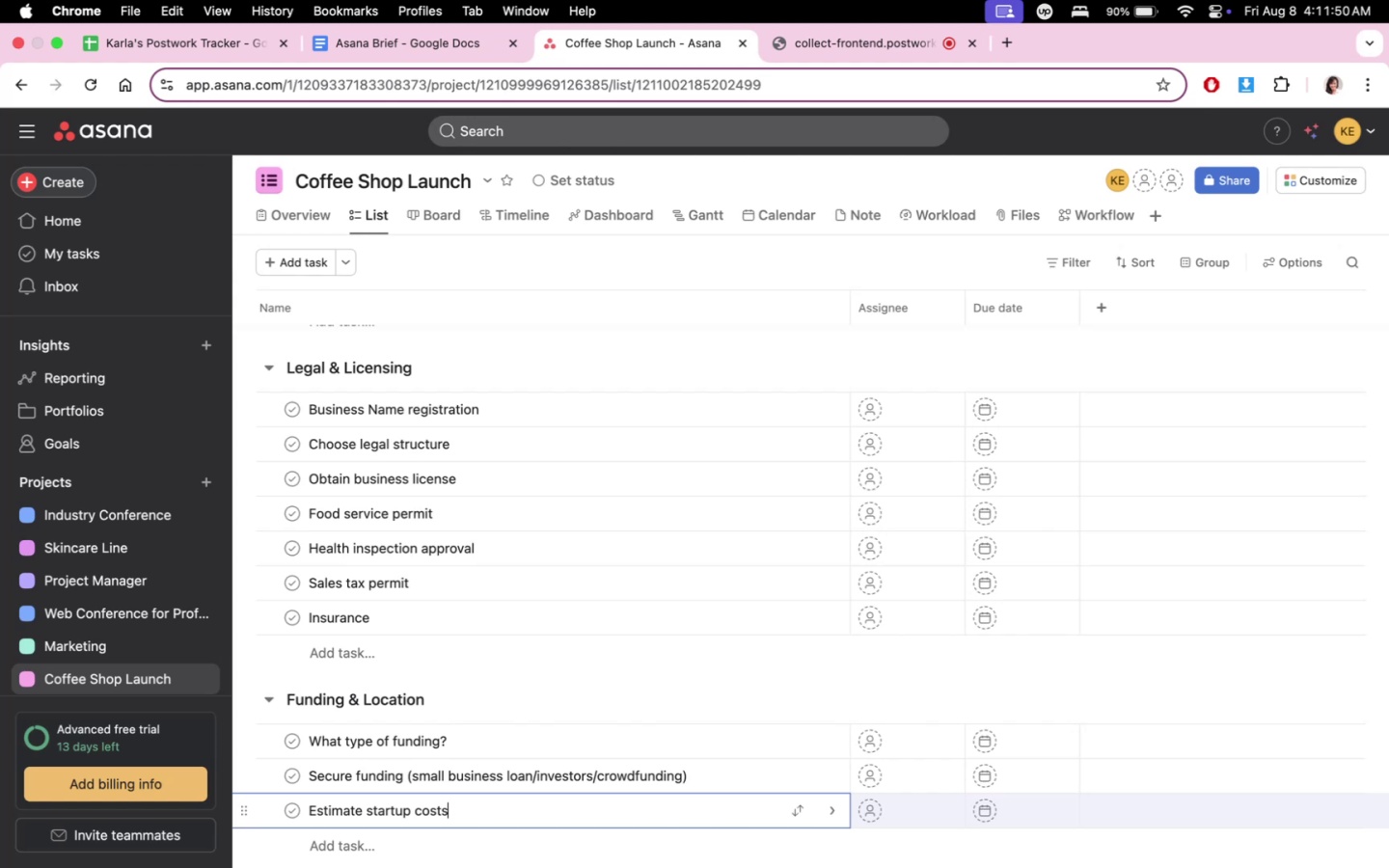 
wait(7.2)
 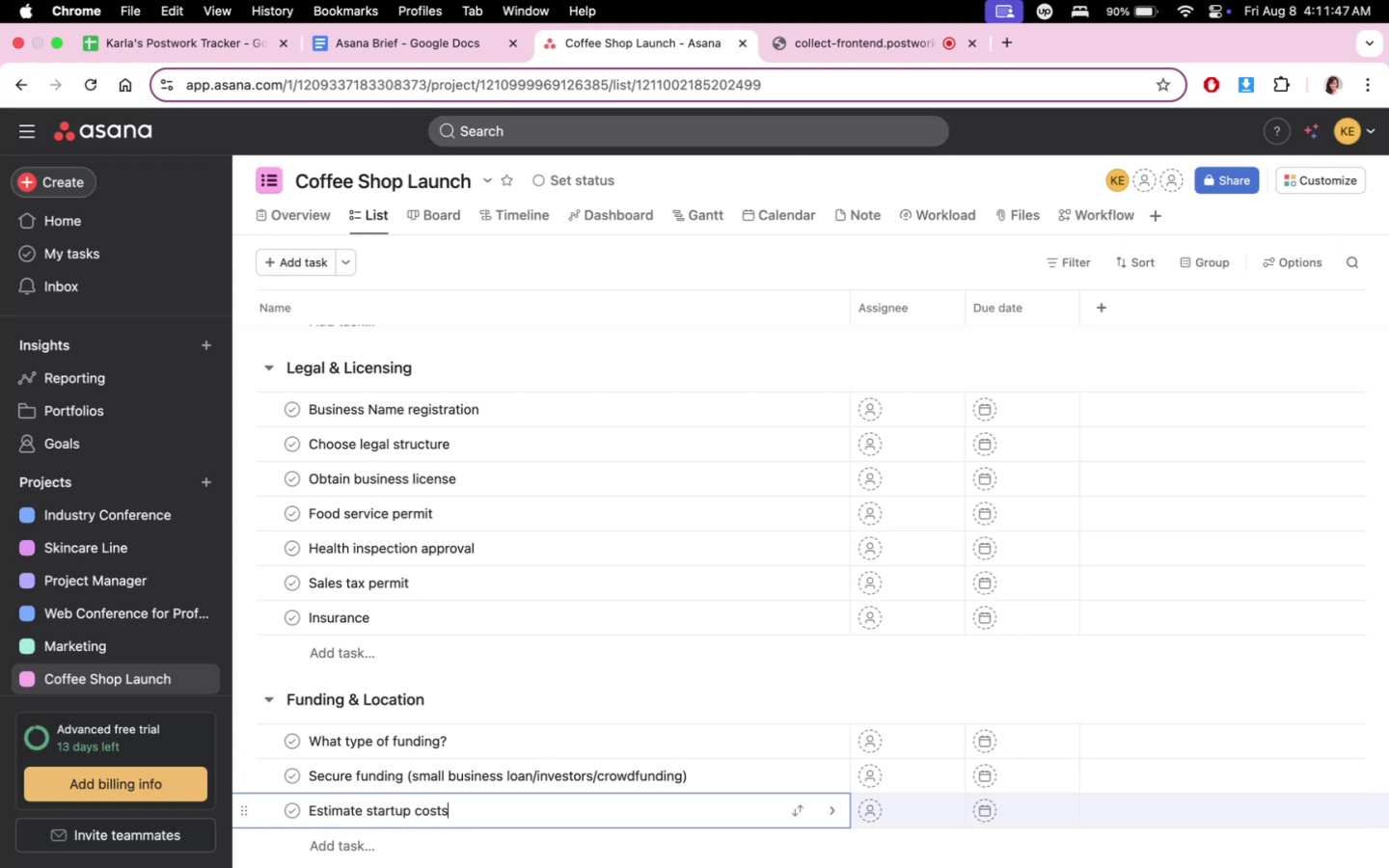 
key(Space)
 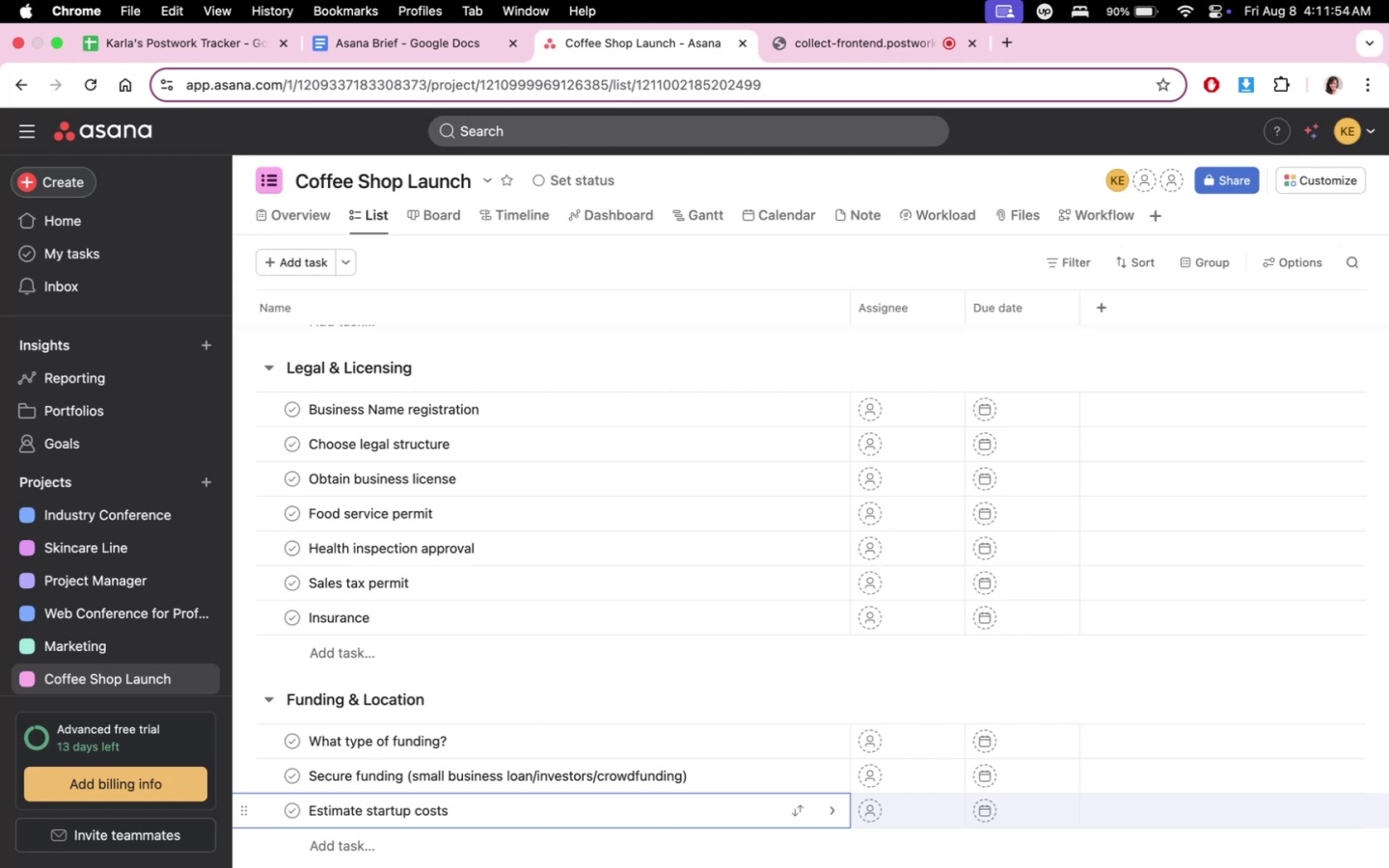 
scroll: coordinate [485, 783], scroll_direction: down, amount: 7.0
 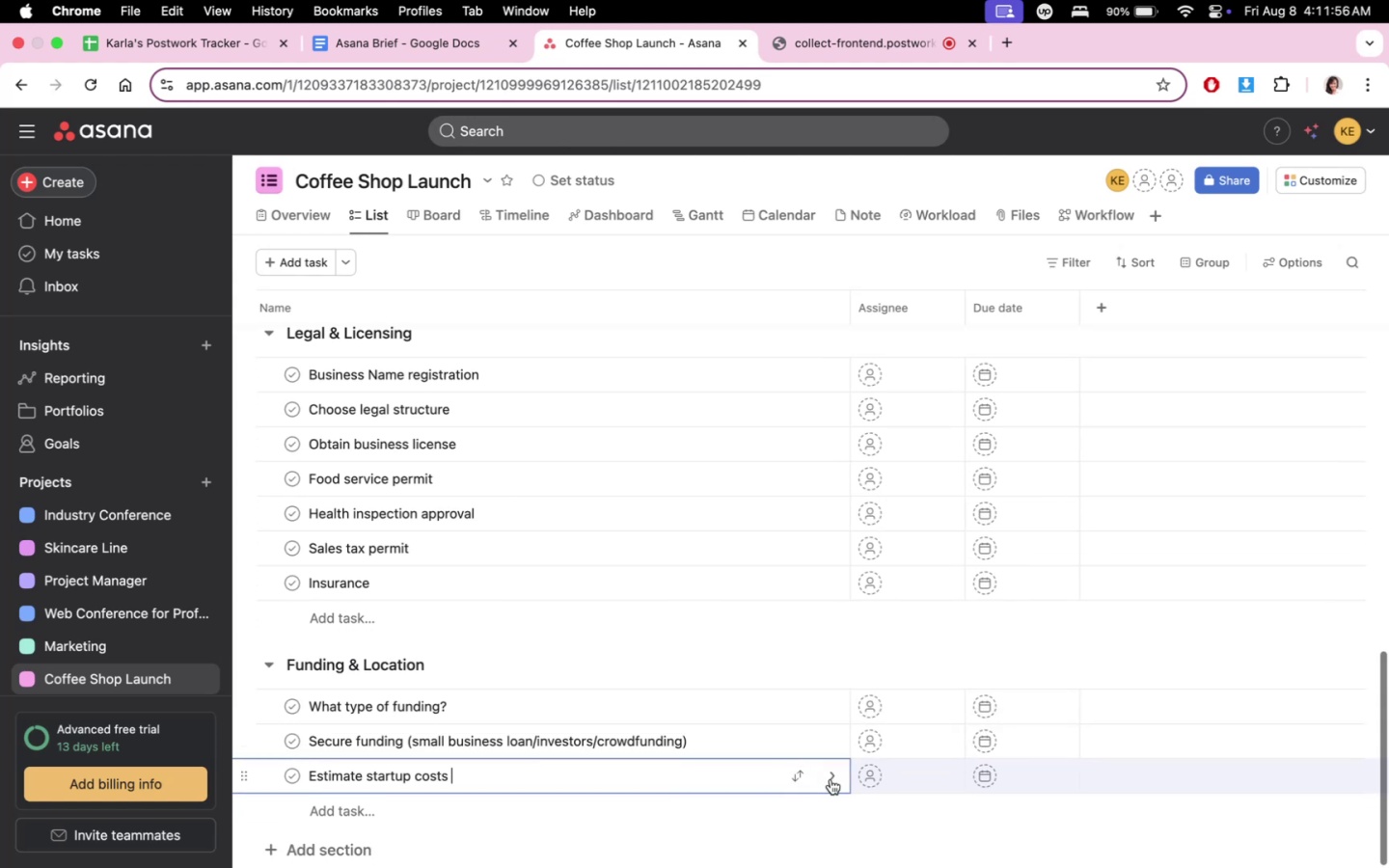 
left_click([831, 778])
 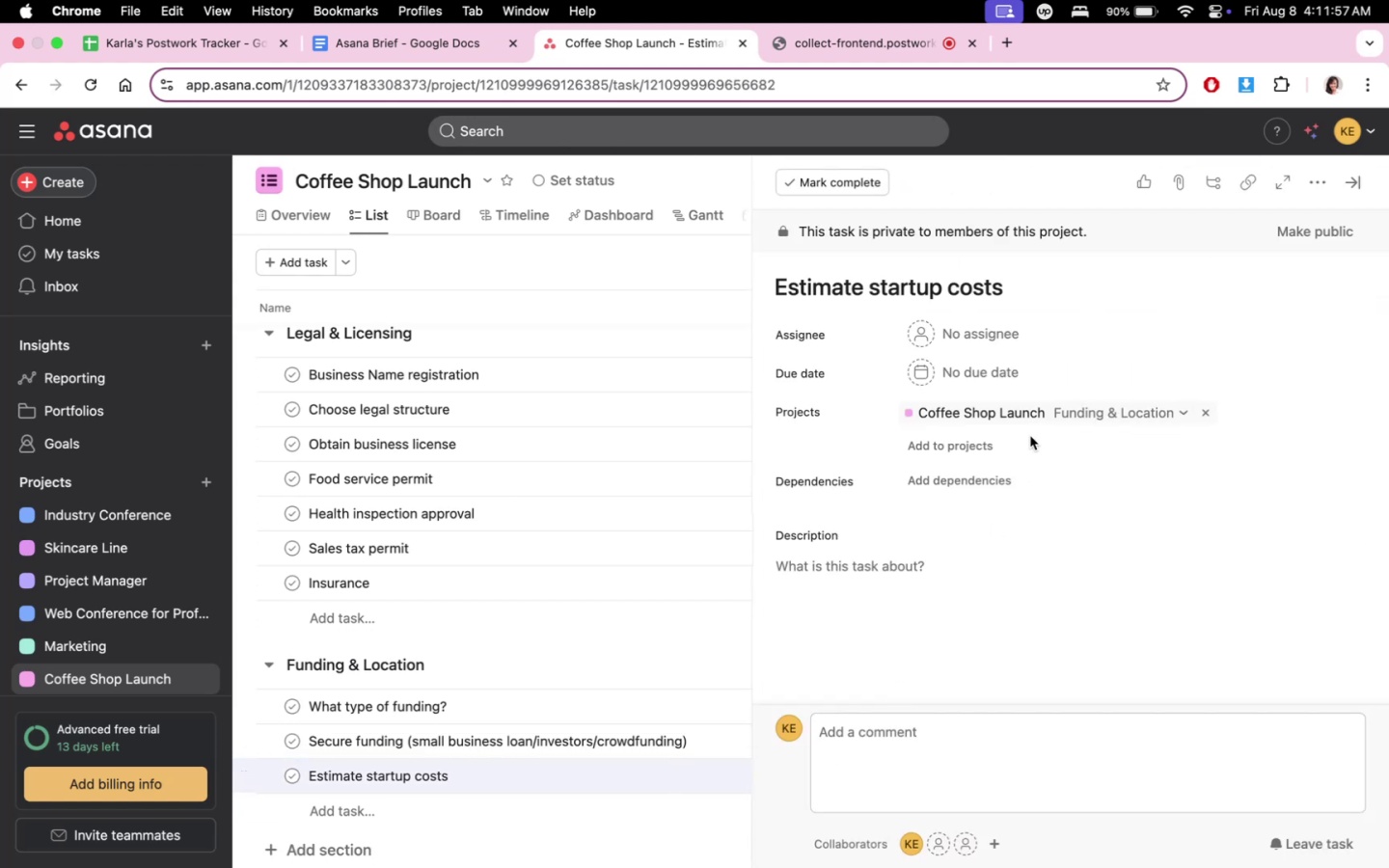 
scroll: coordinate [926, 617], scroll_direction: down, amount: 4.0
 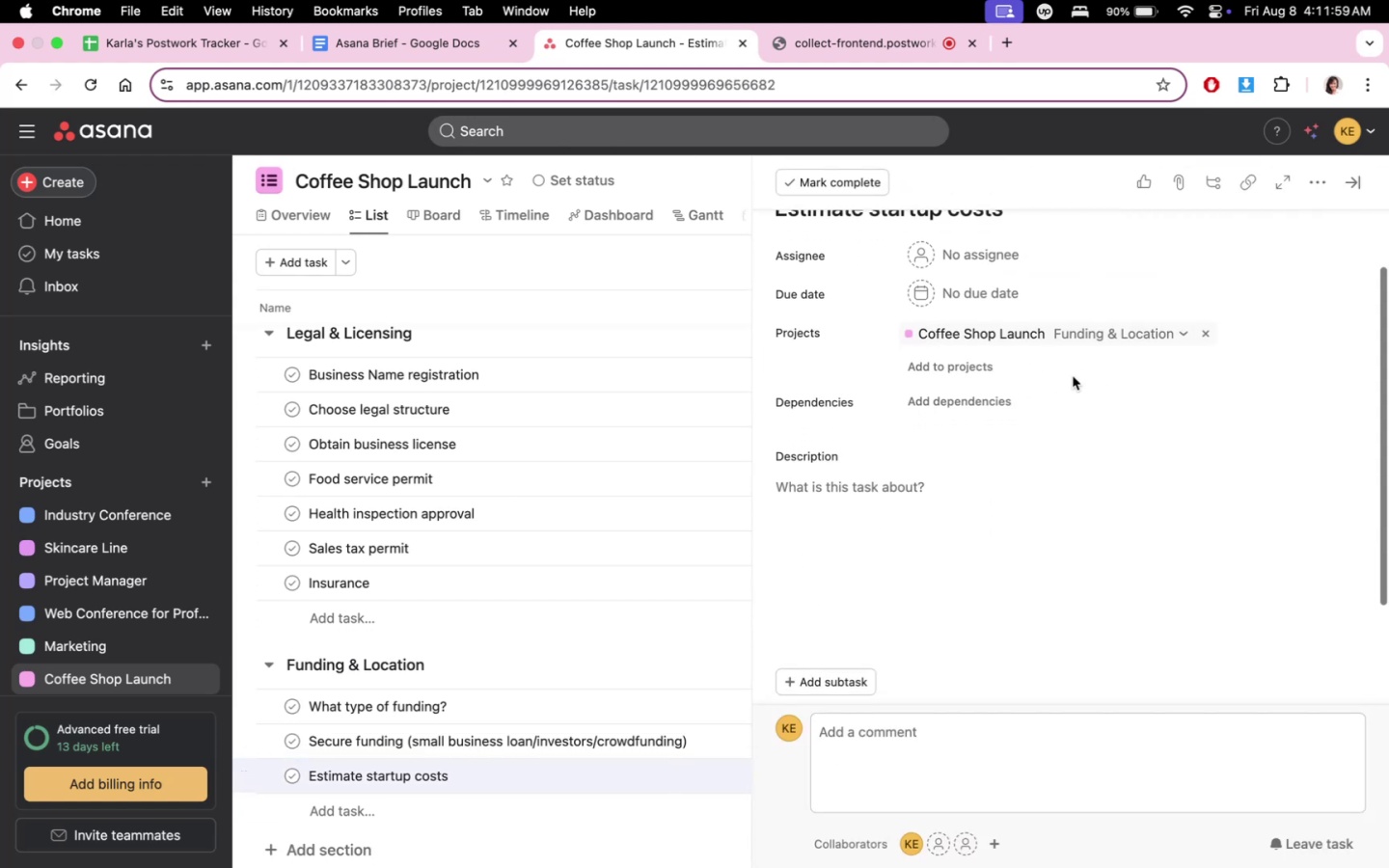 
scroll: coordinate [1105, 522], scroll_direction: up, amount: 2.0
 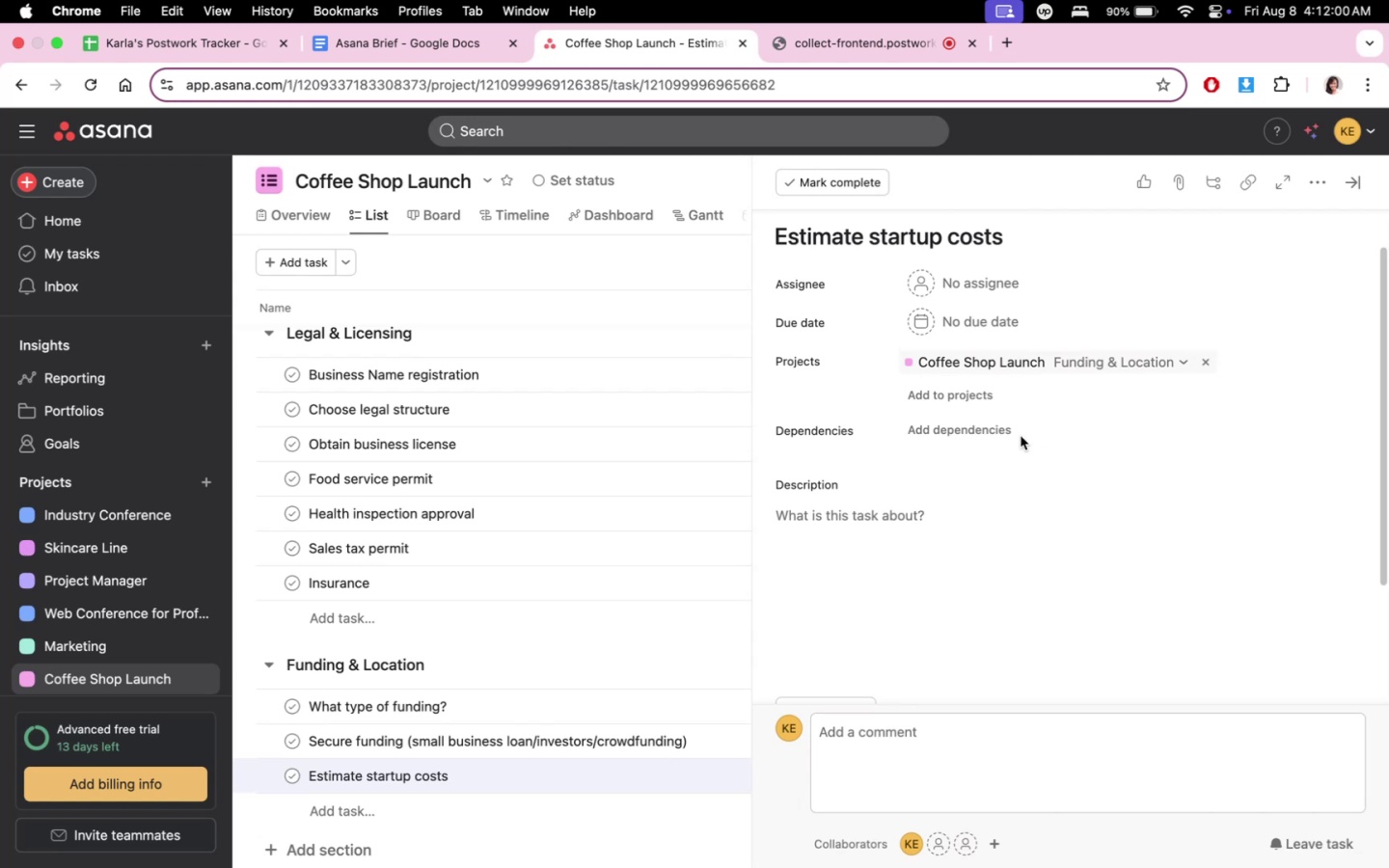 
double_click([989, 434])
 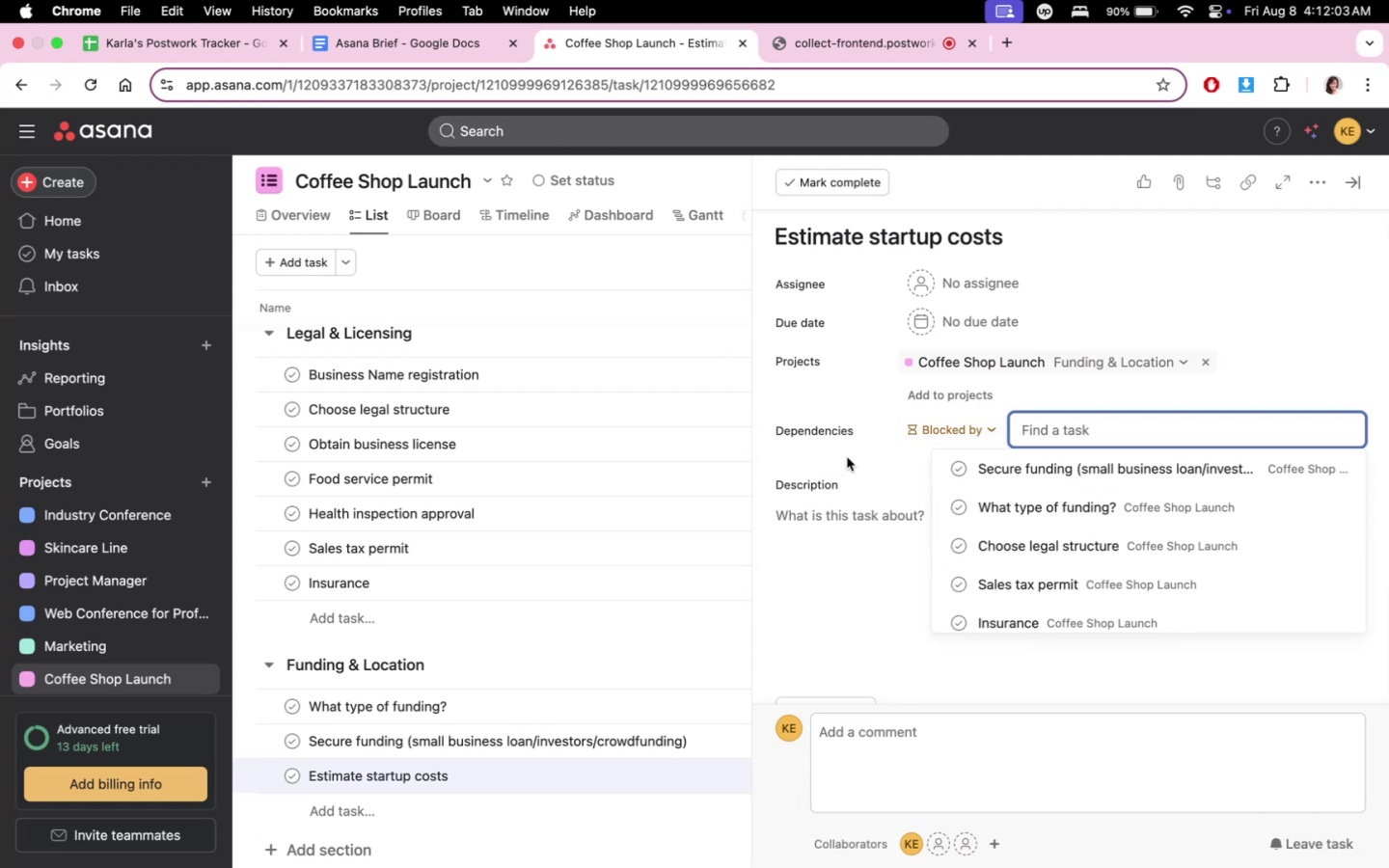 
left_click([847, 457])
 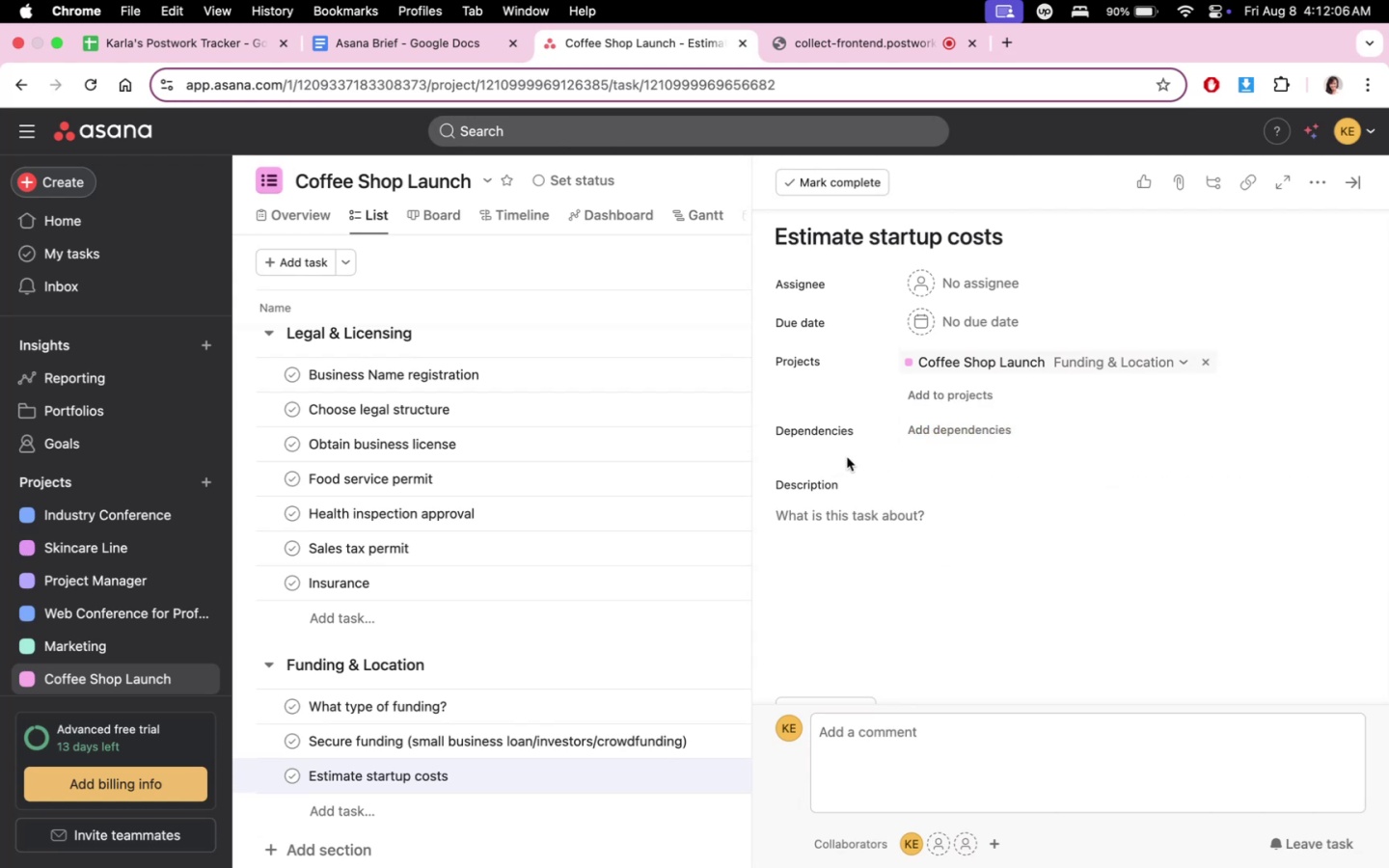 
left_click([909, 514])
 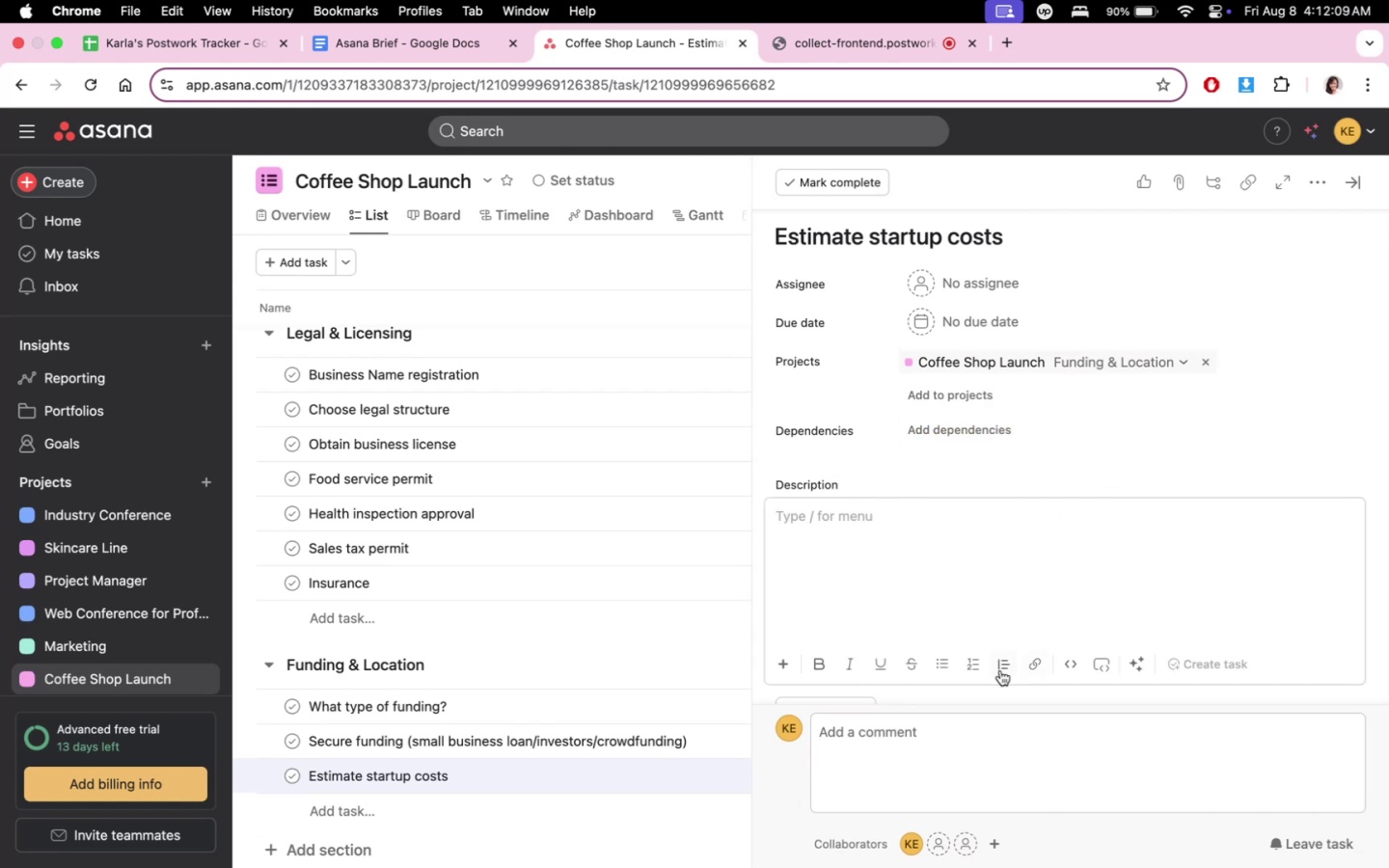 
left_click([943, 668])
 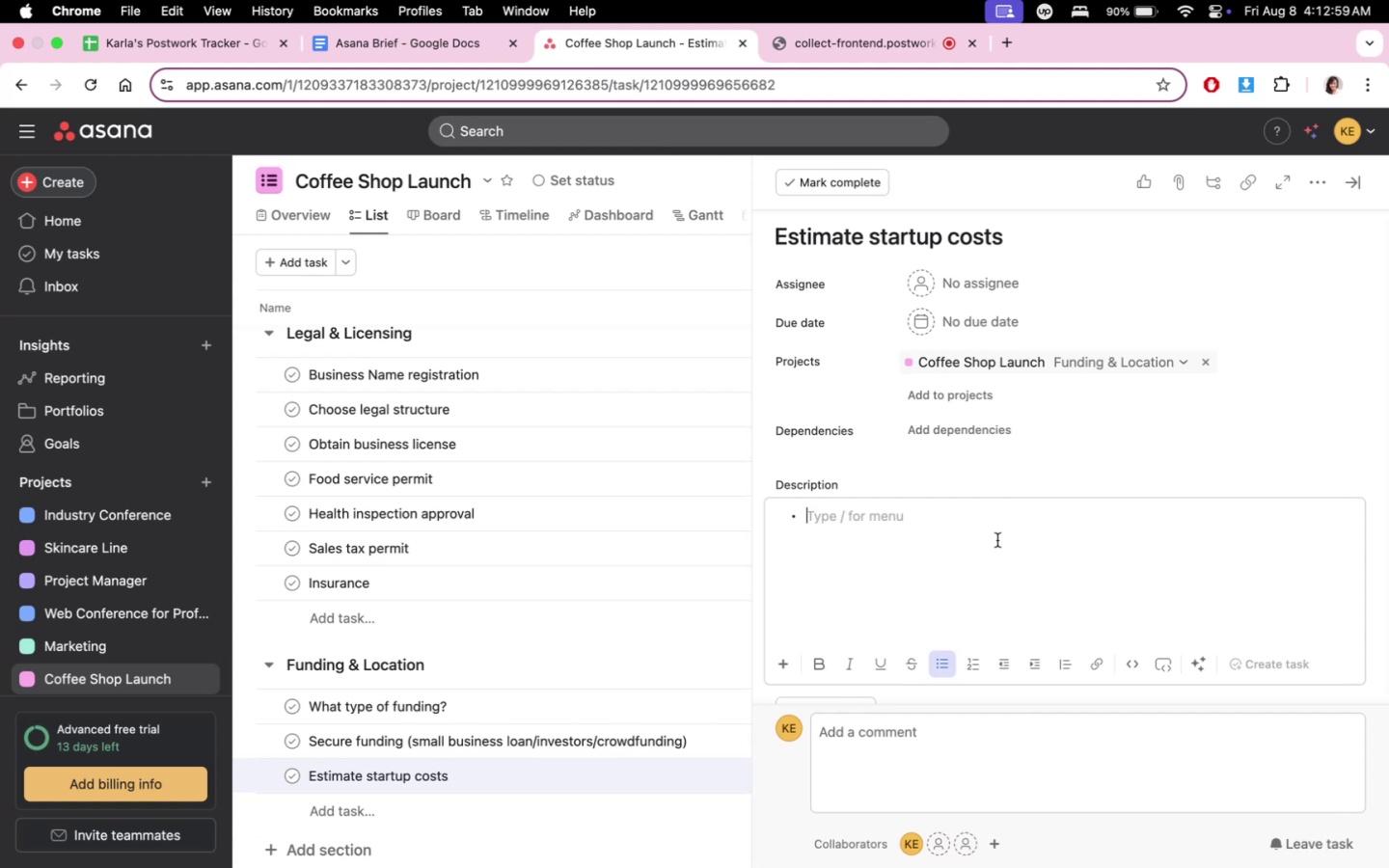 
wait(54.32)
 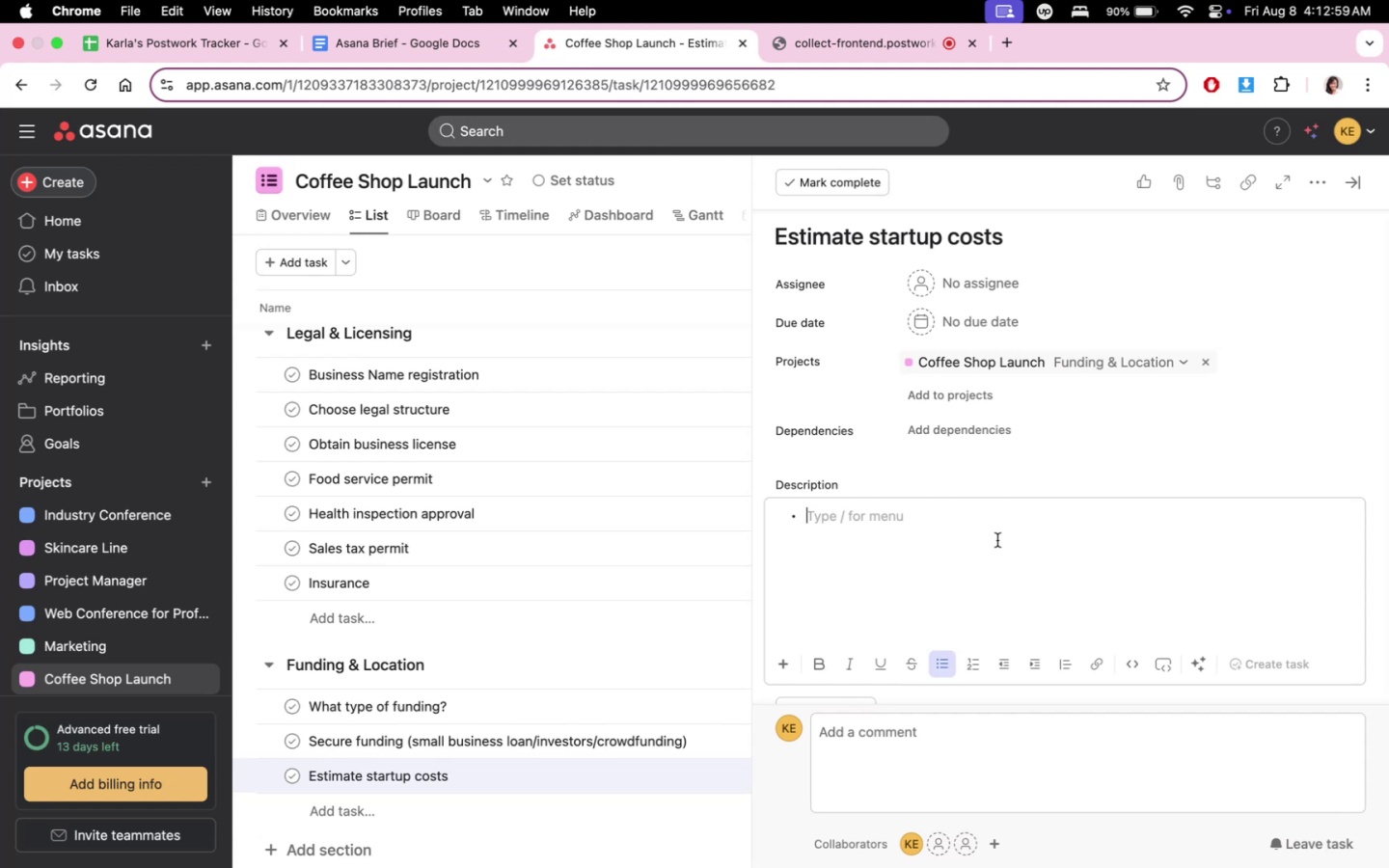 
type(rent/lease)
 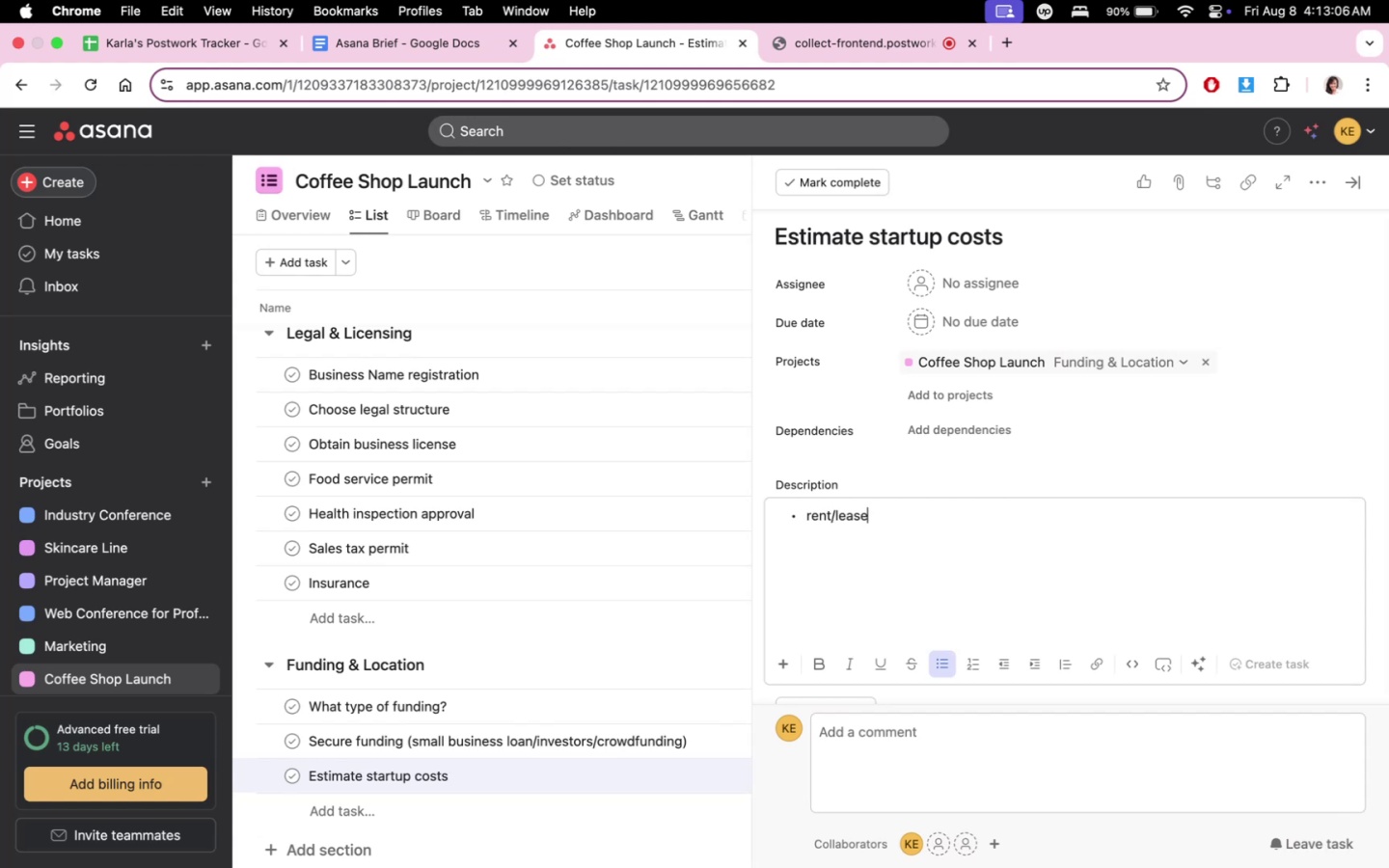 
key(Enter)
 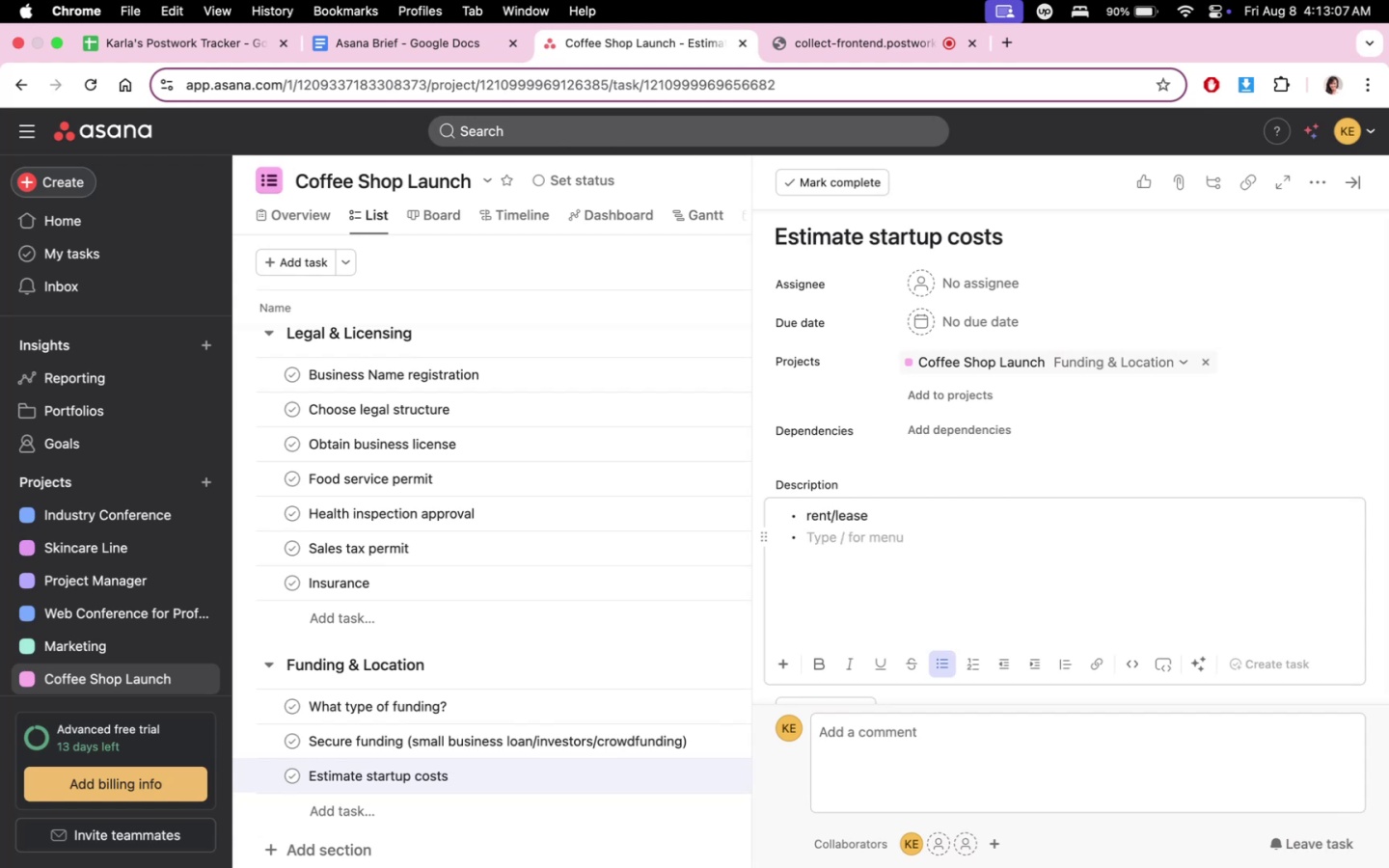 
type(renovtio)
key(Backspace)
key(Backspace)
key(Backspace)
type(ations)
 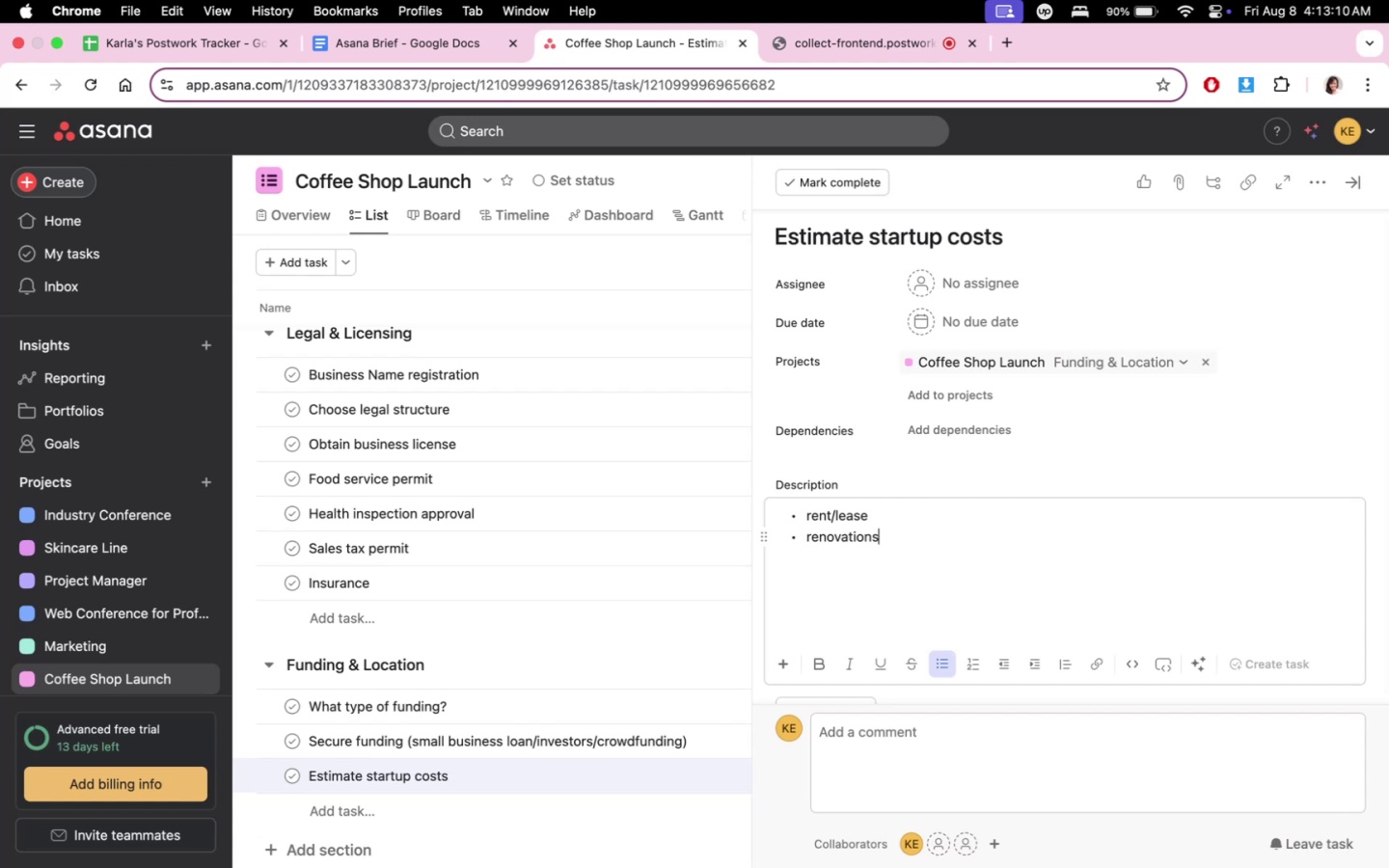 
key(Enter)
 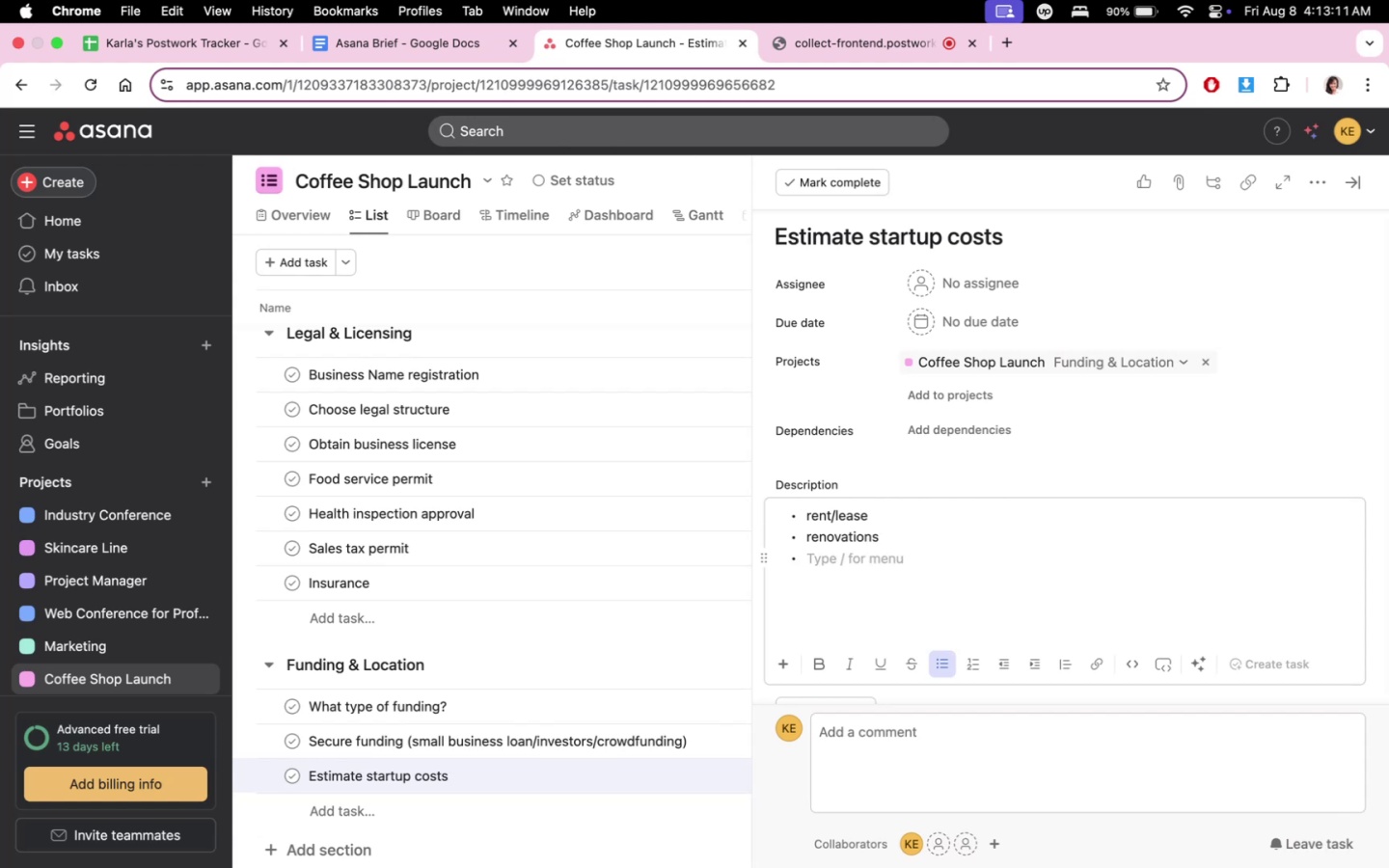 
type(equipment)
 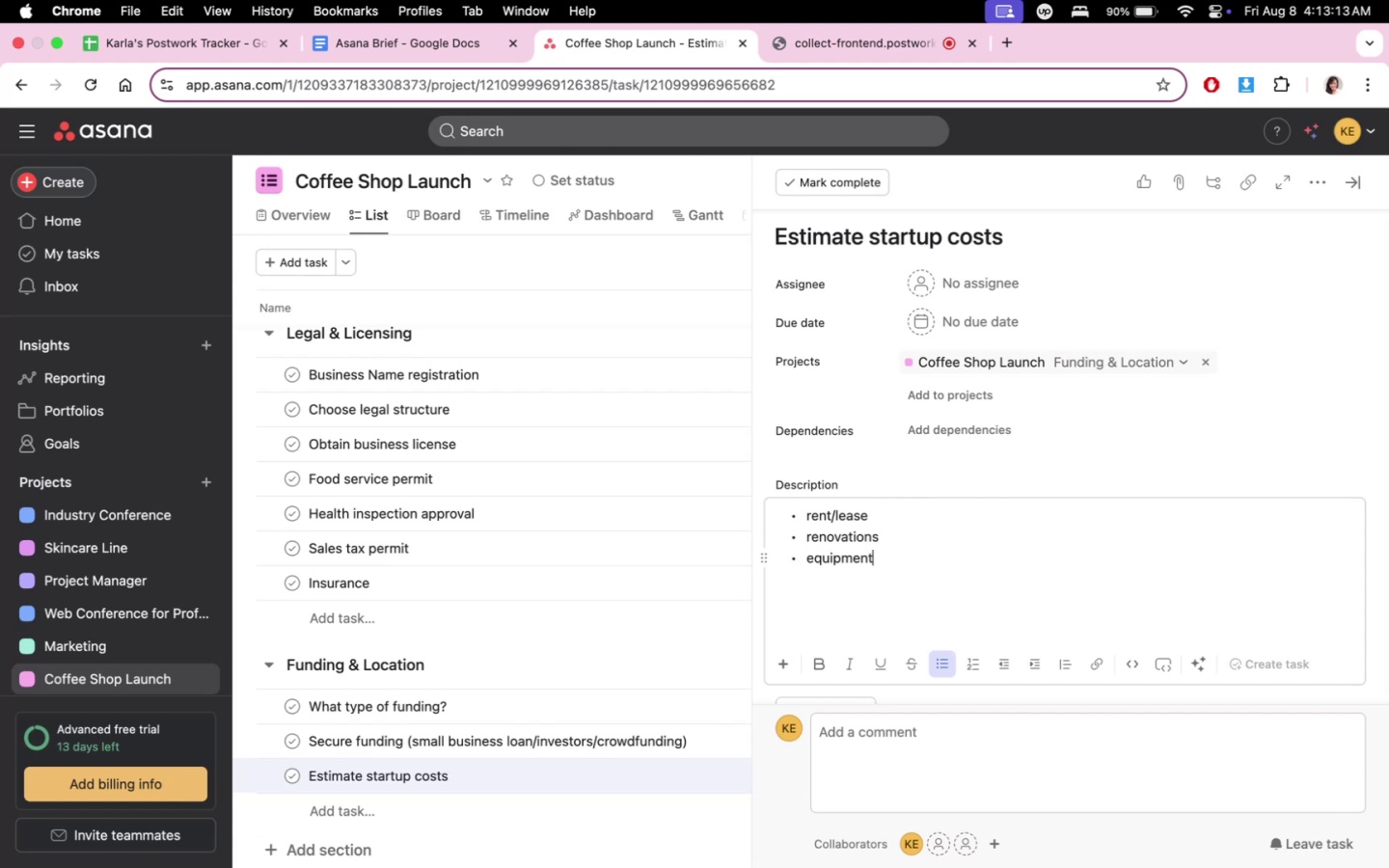 
key(Enter)
 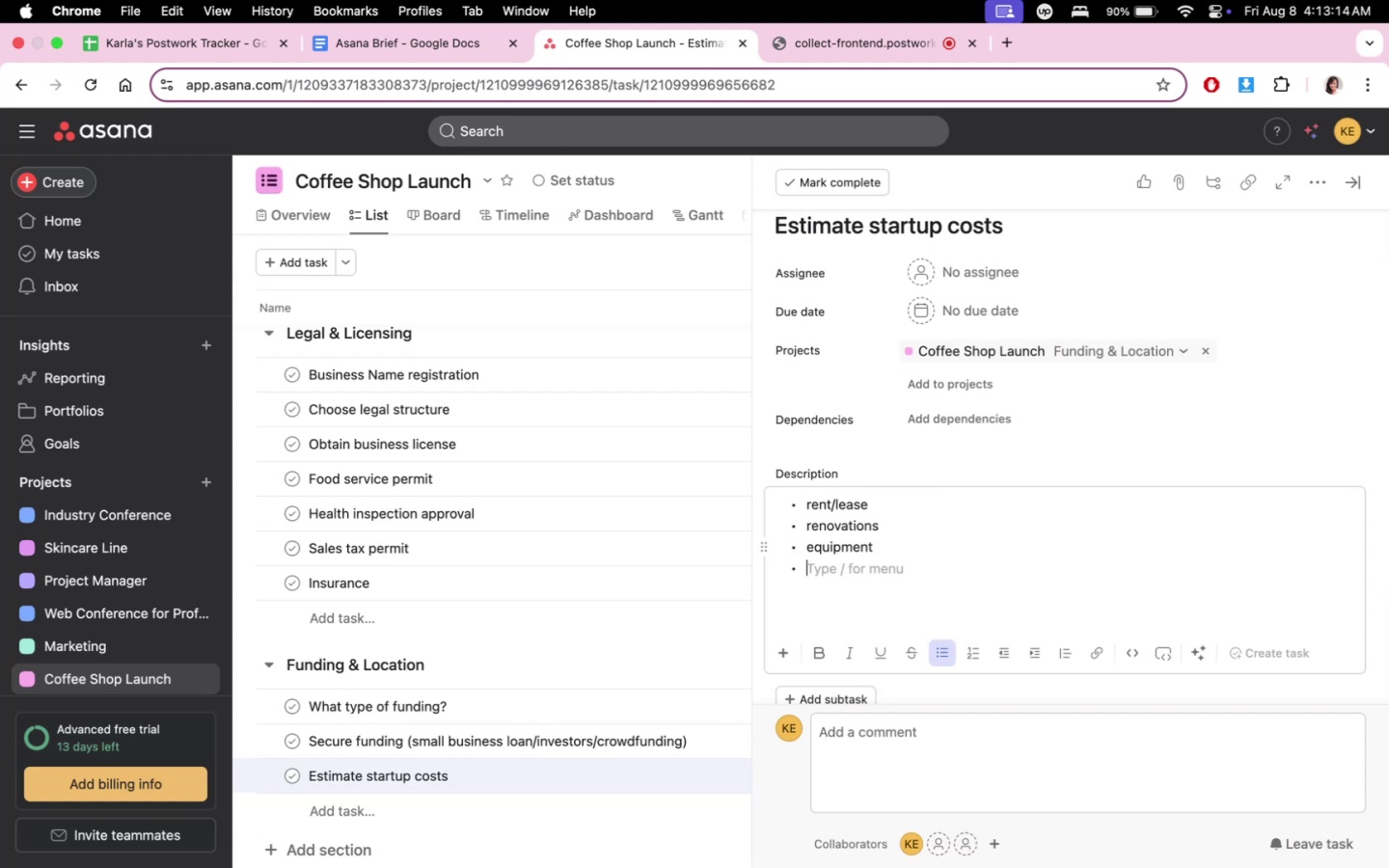 
type(furniture)
 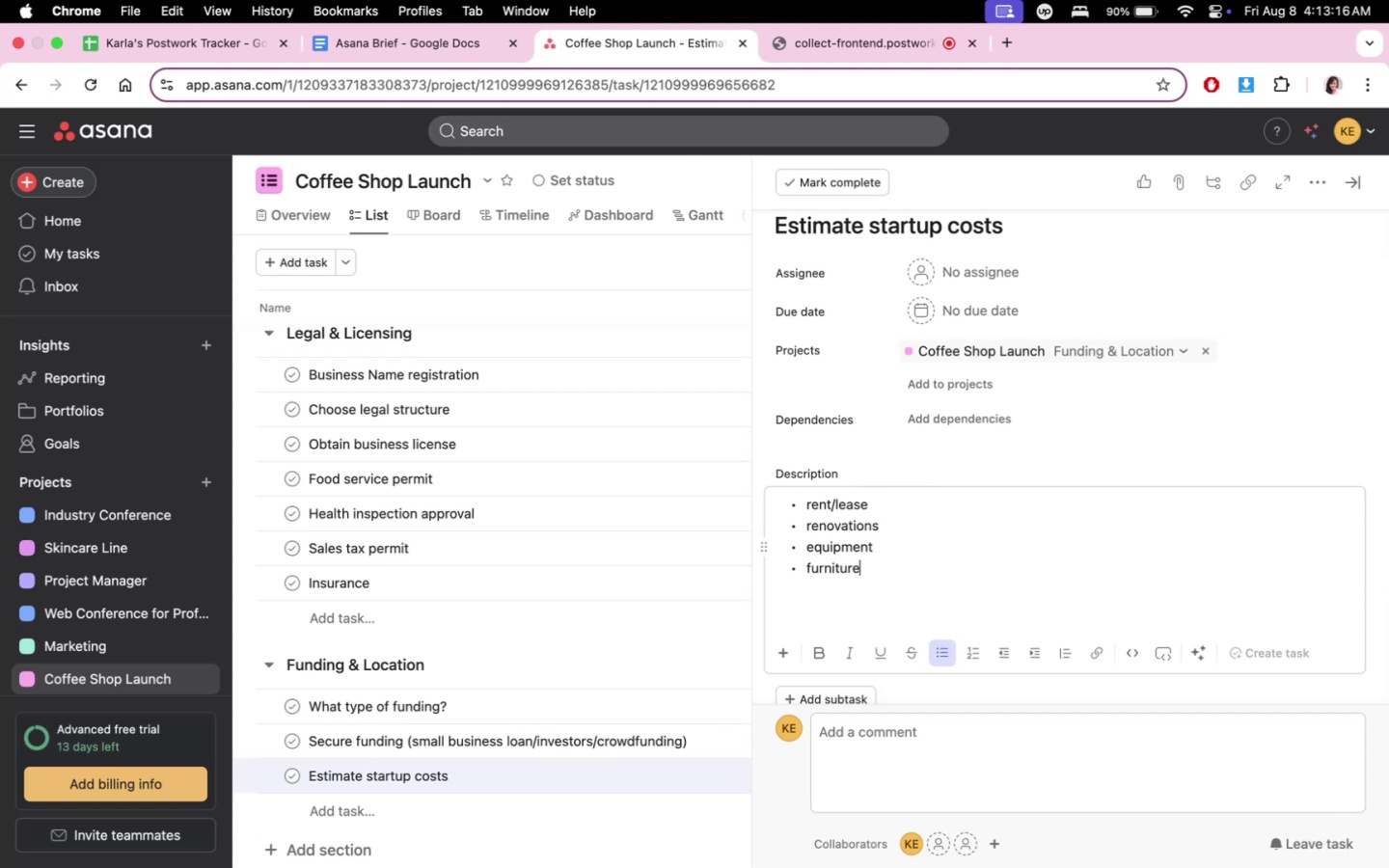 
key(Enter)
 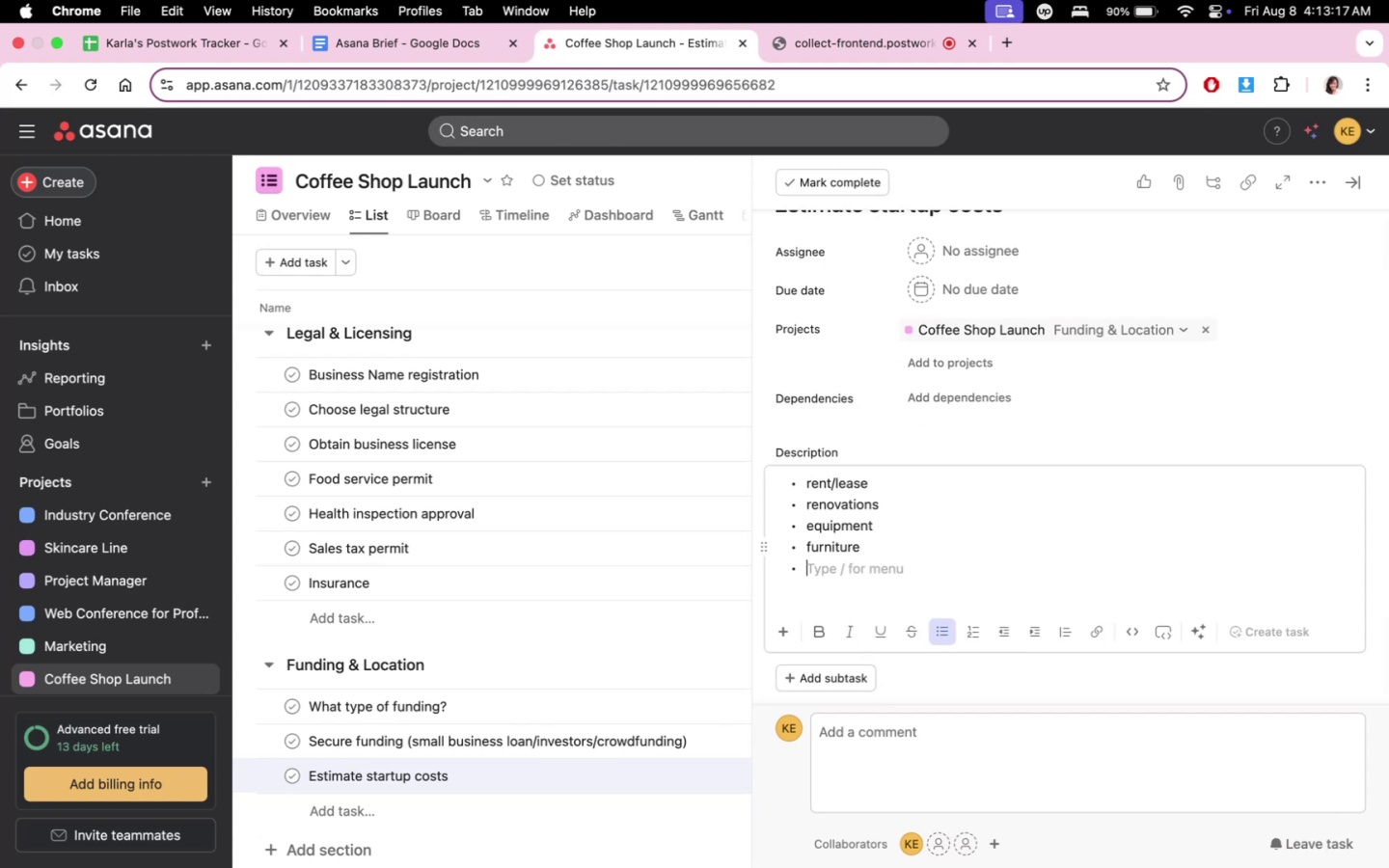 
type(licenses)
 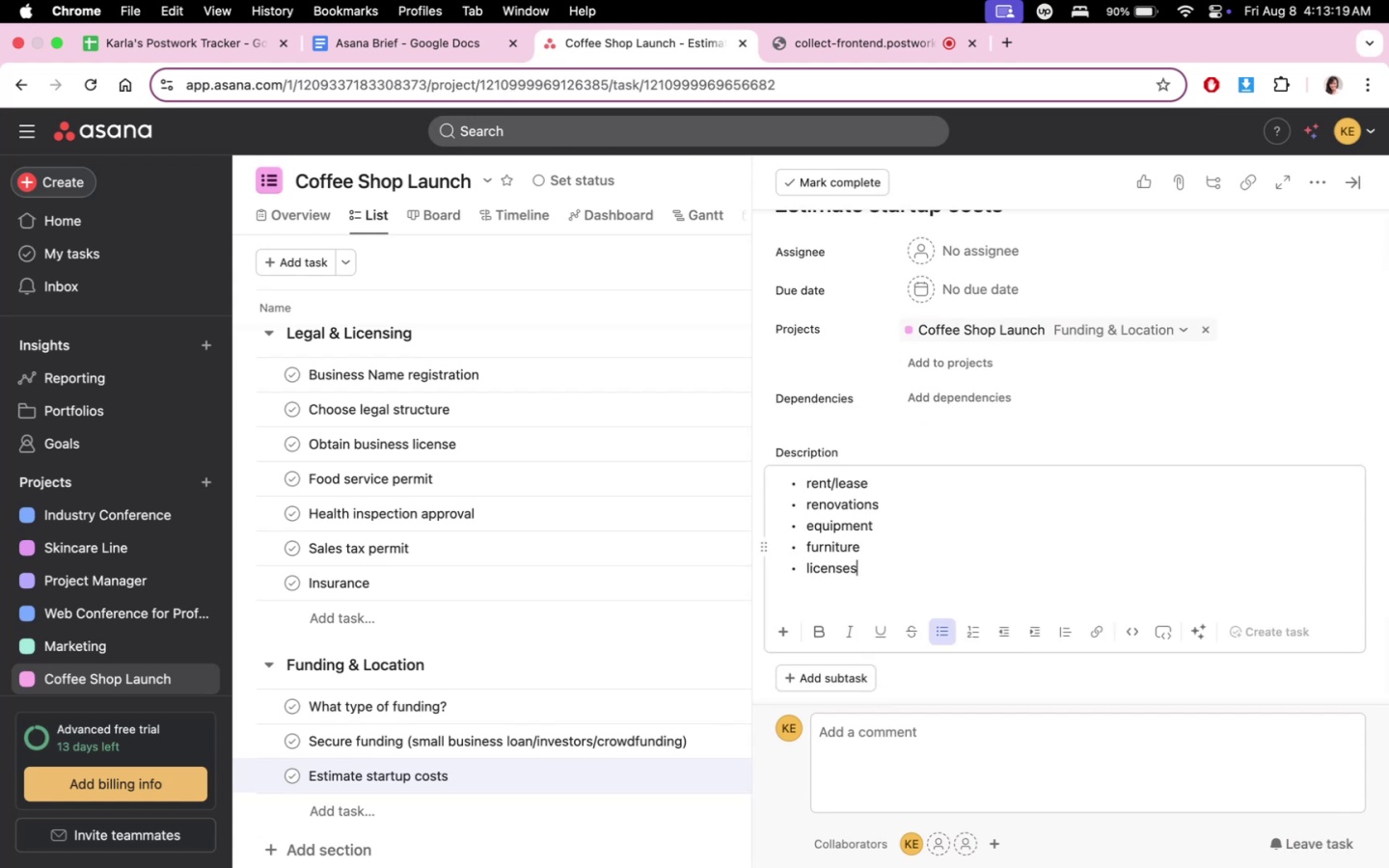 
key(Enter)
 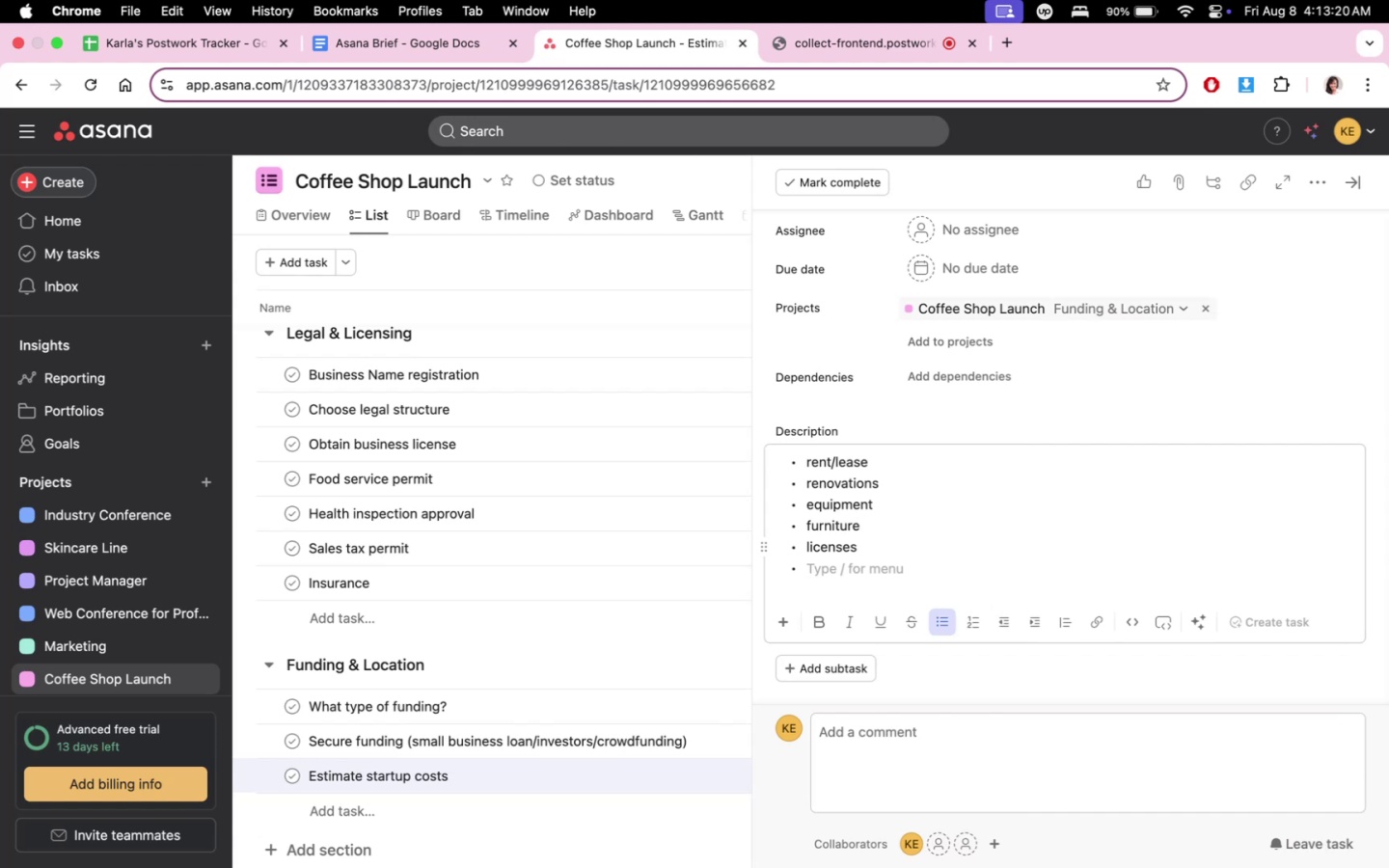 
type(staff wages)
 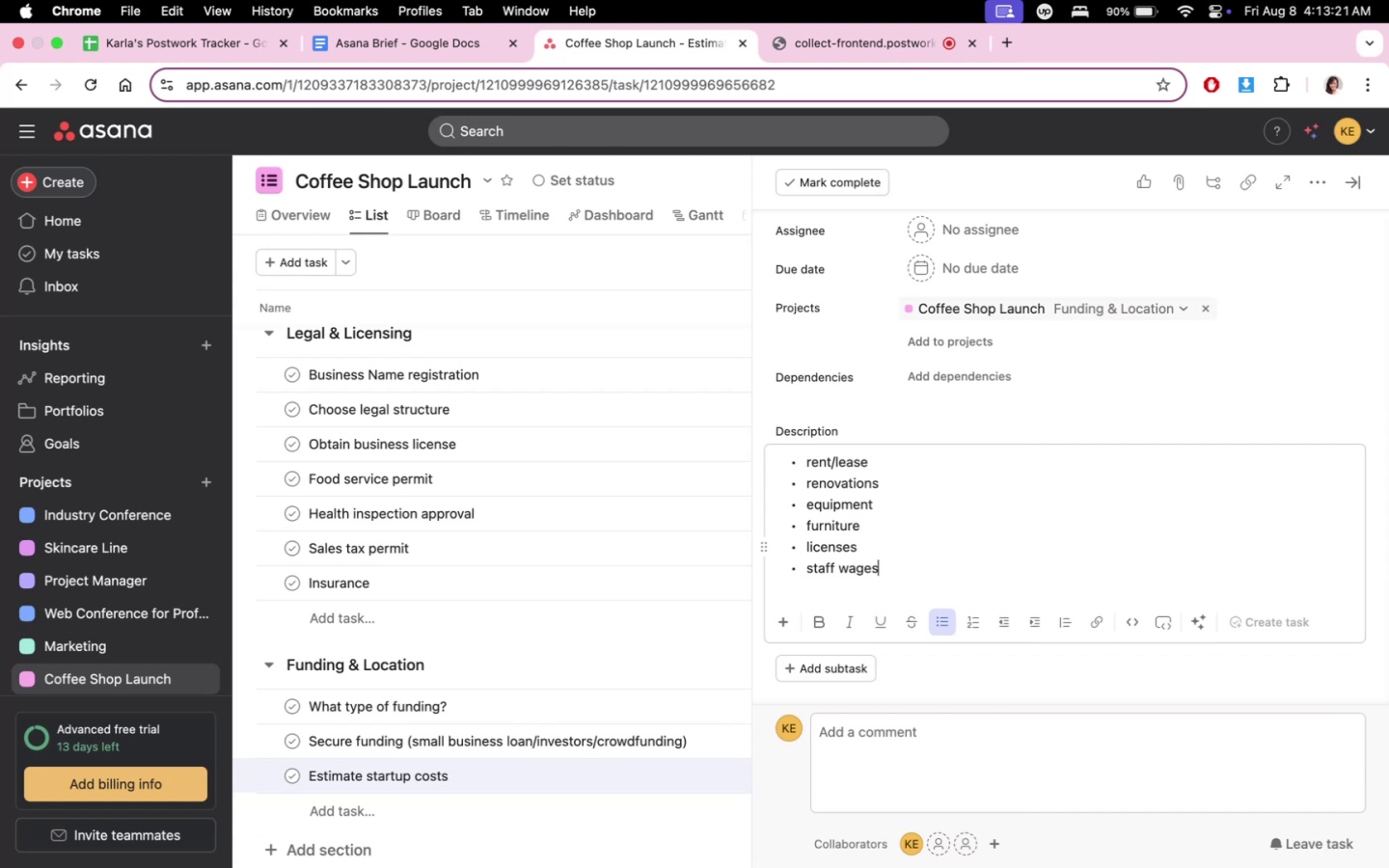 
key(Enter)
 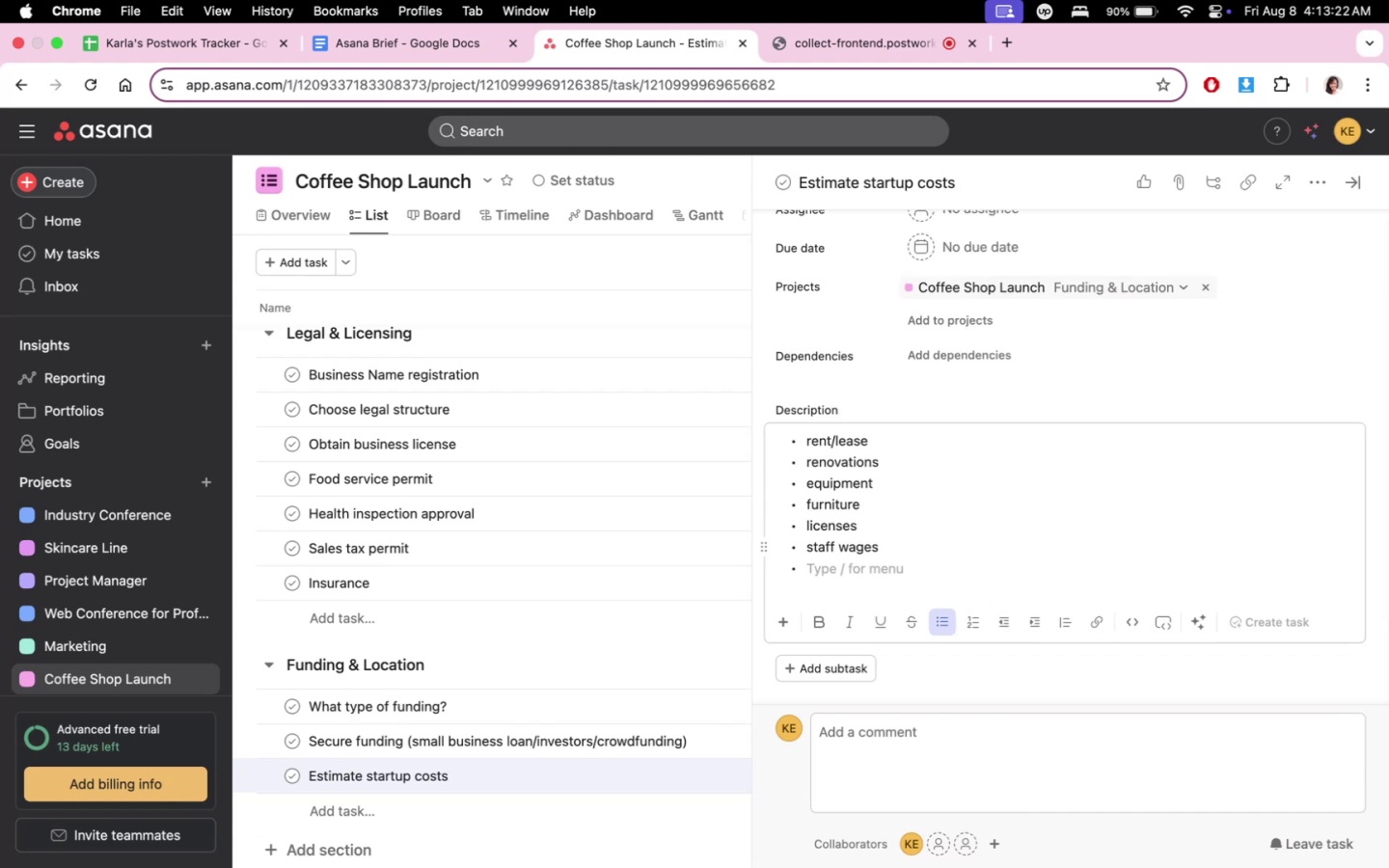 
type(inventory)
 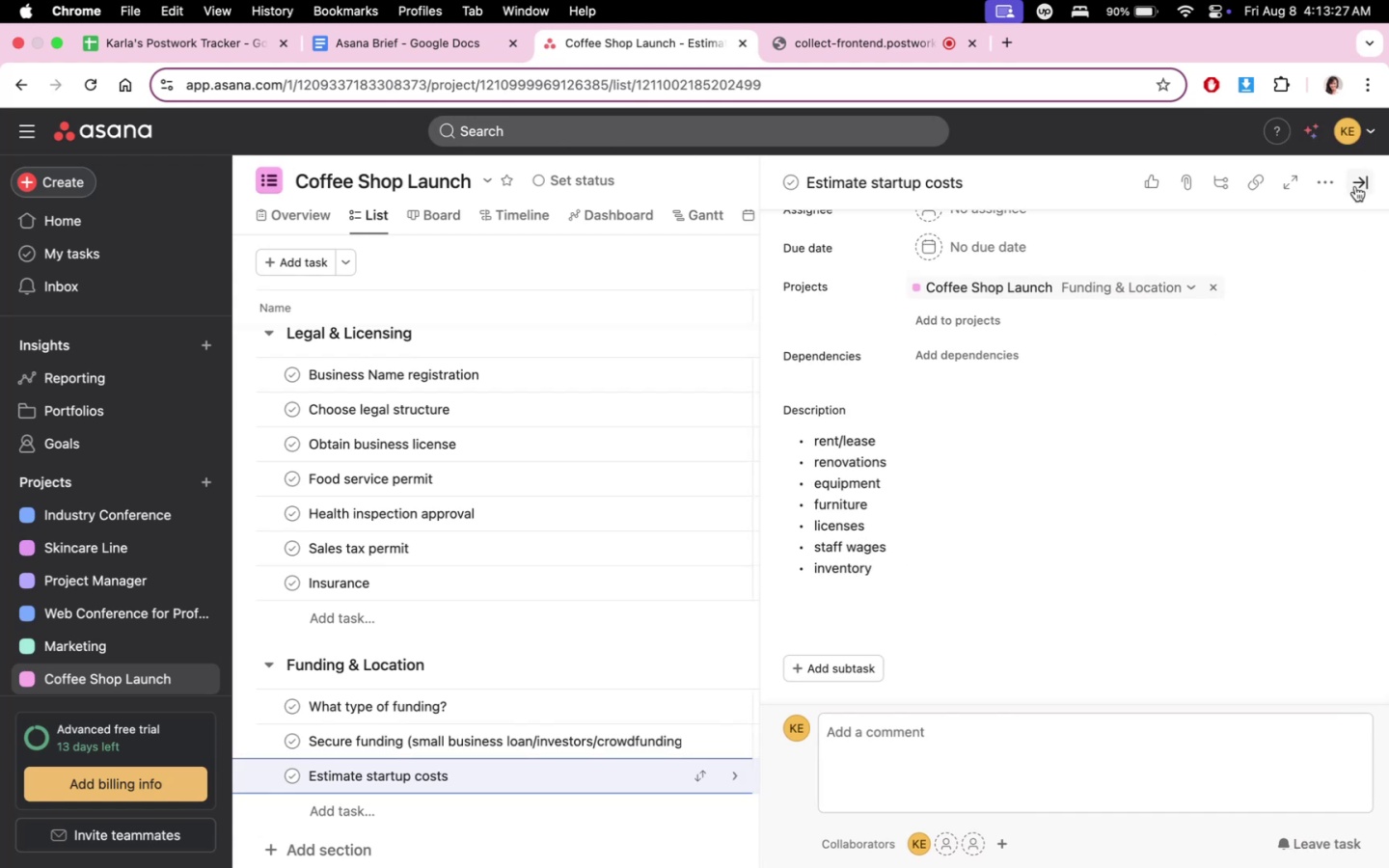 
scroll: coordinate [848, 627], scroll_direction: down, amount: 7.0
 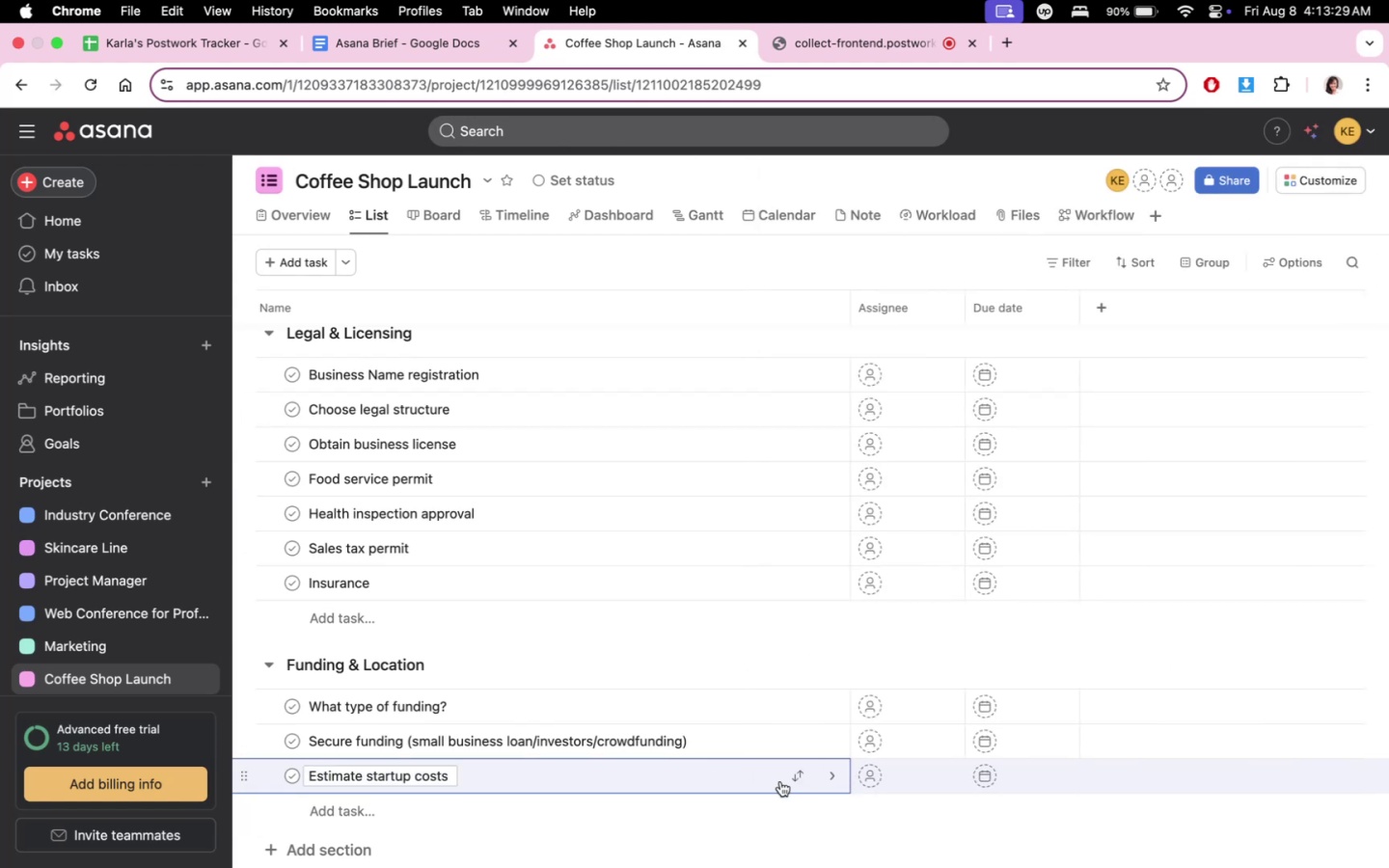 
left_click([684, 781])
 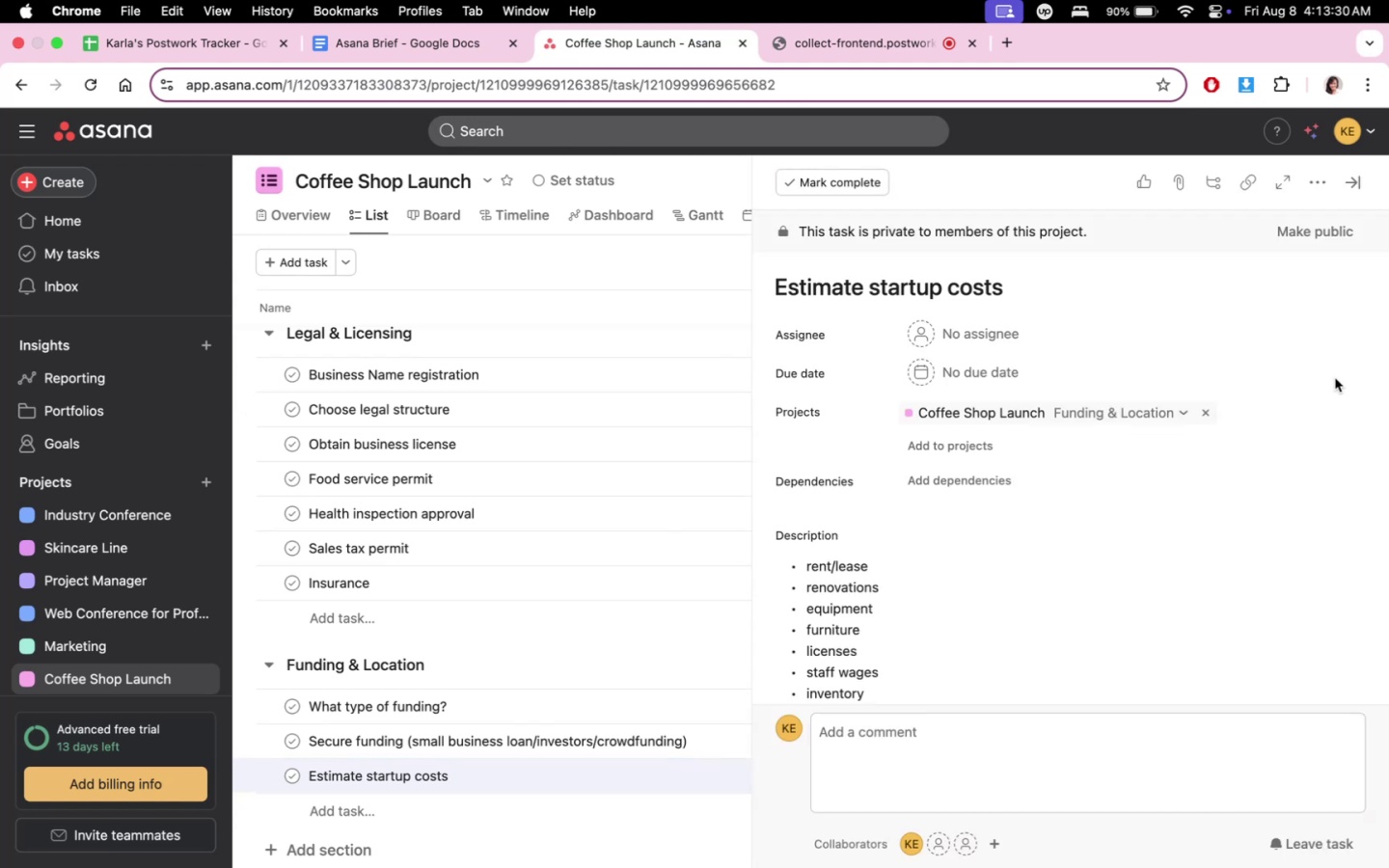 
scroll: coordinate [1233, 549], scroll_direction: down, amount: 15.0
 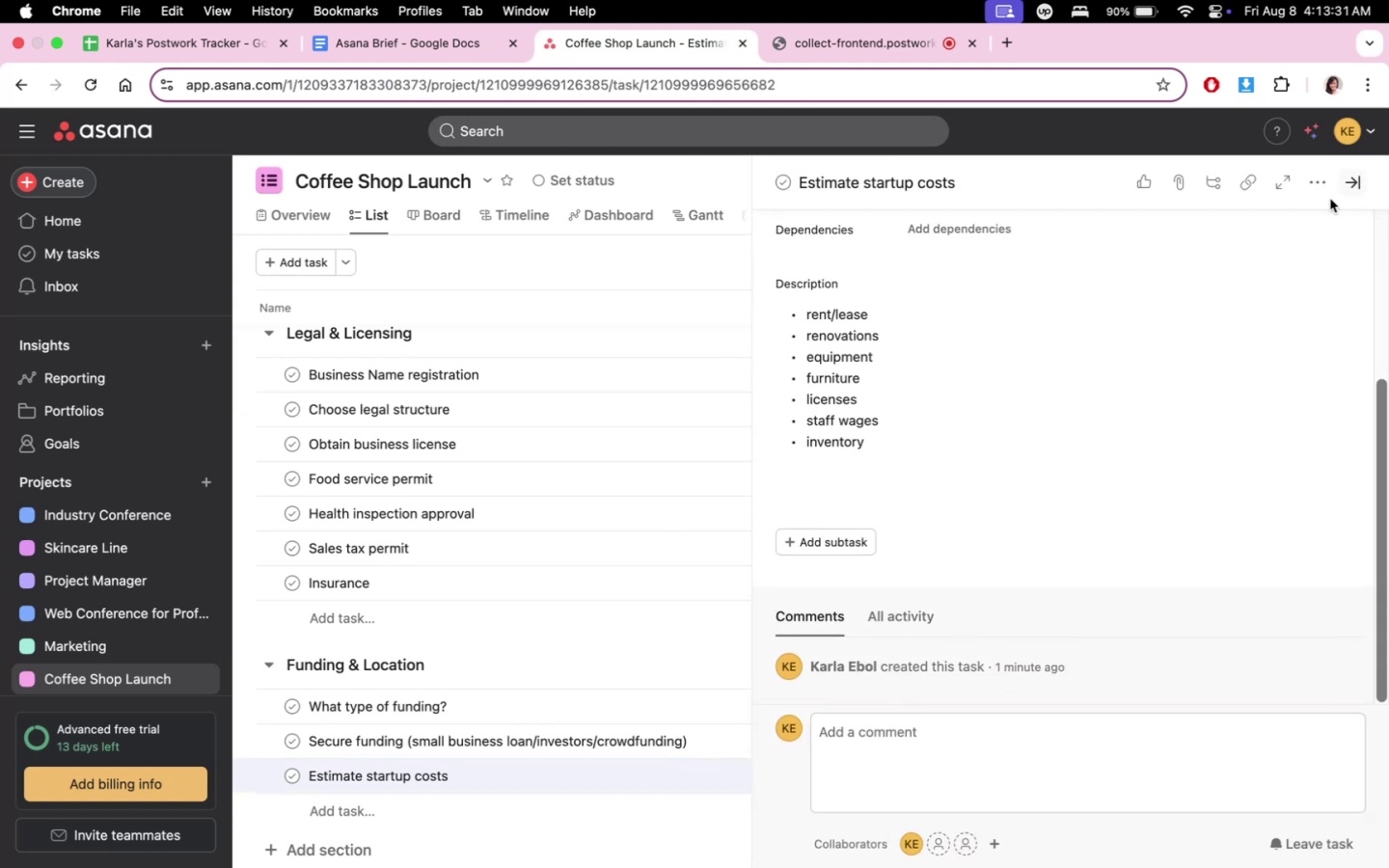 
scroll: coordinate [1226, 380], scroll_direction: up, amount: 12.0
 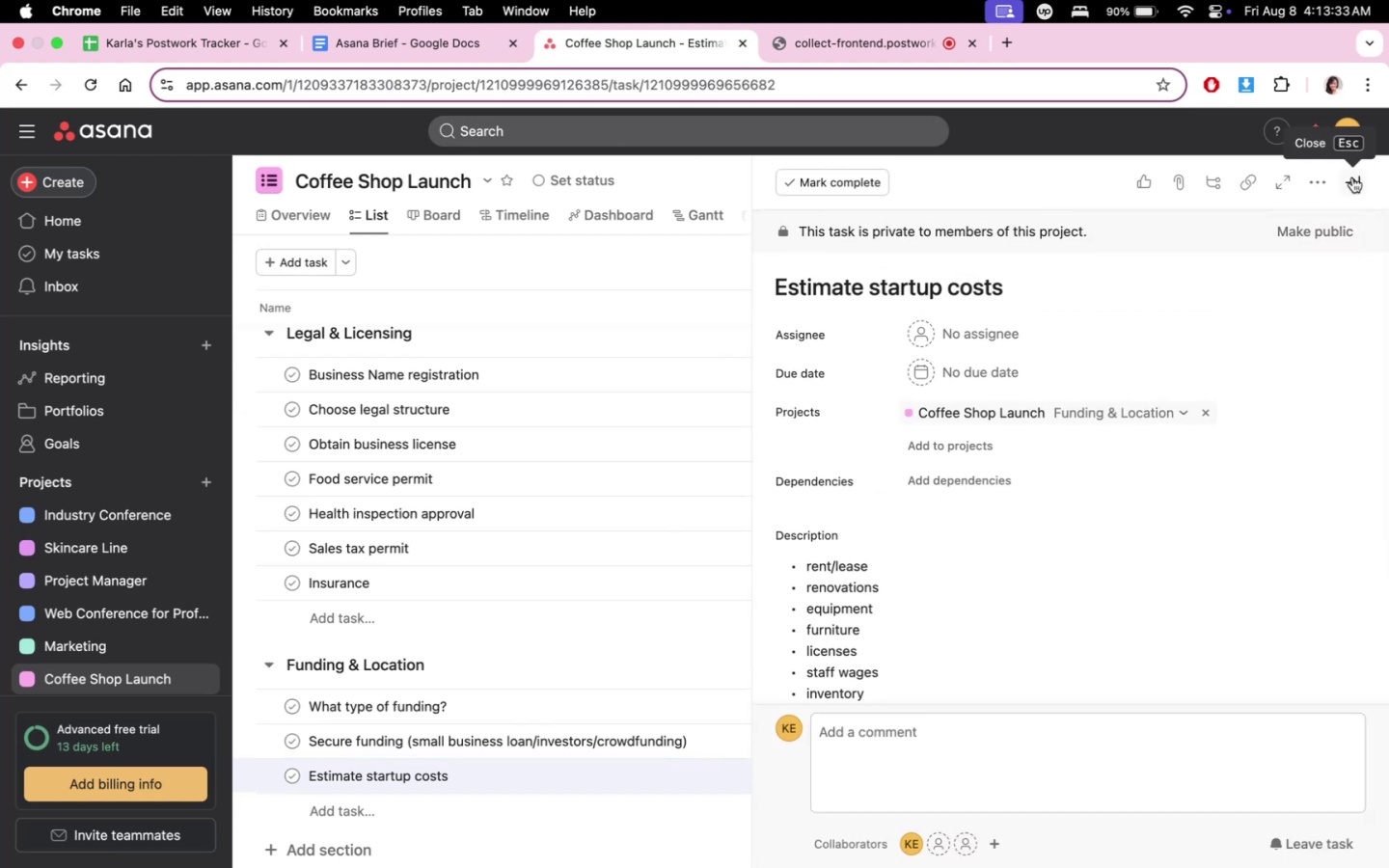 
left_click([1352, 177])
 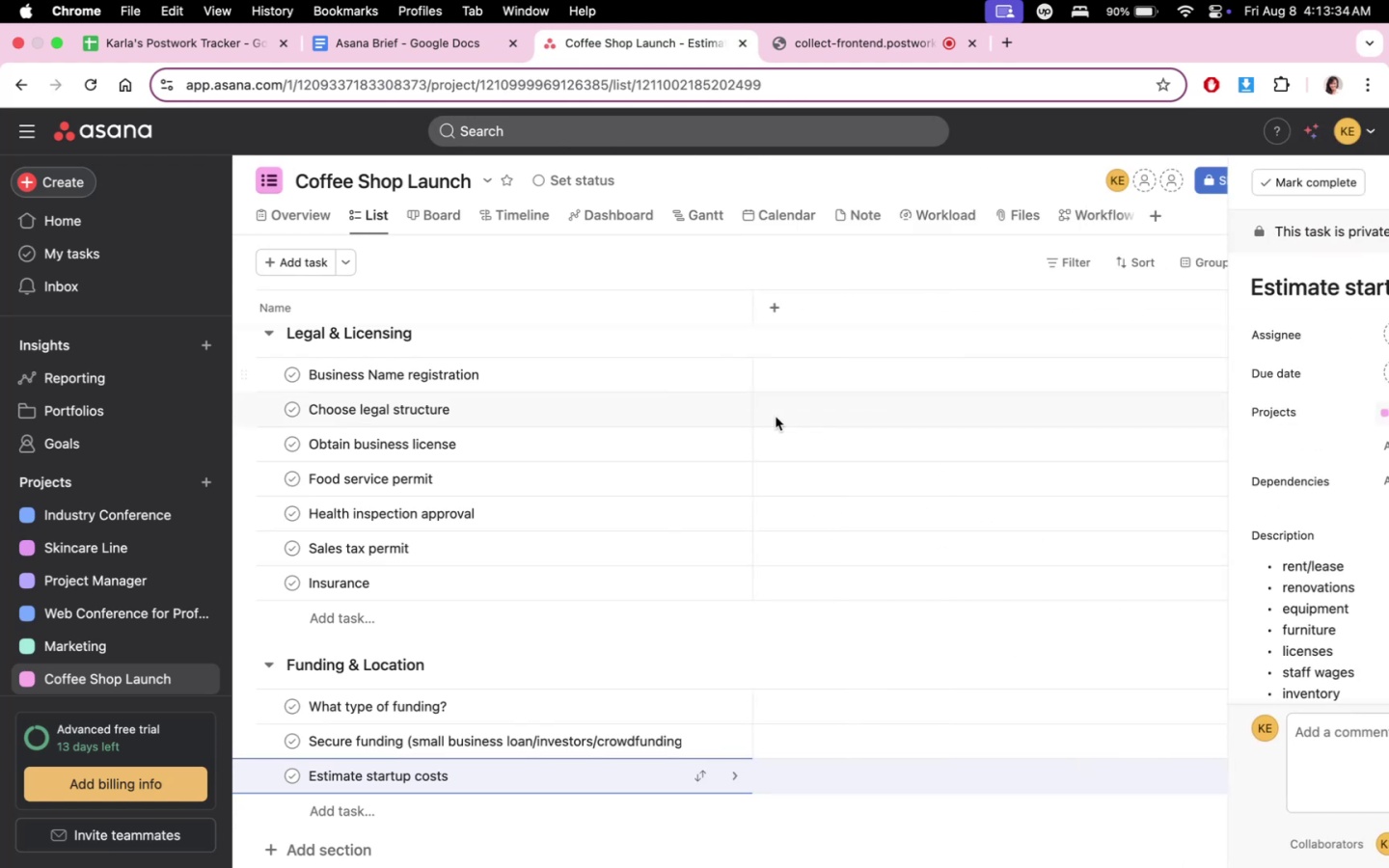 
scroll: coordinate [634, 540], scroll_direction: down, amount: 10.0
 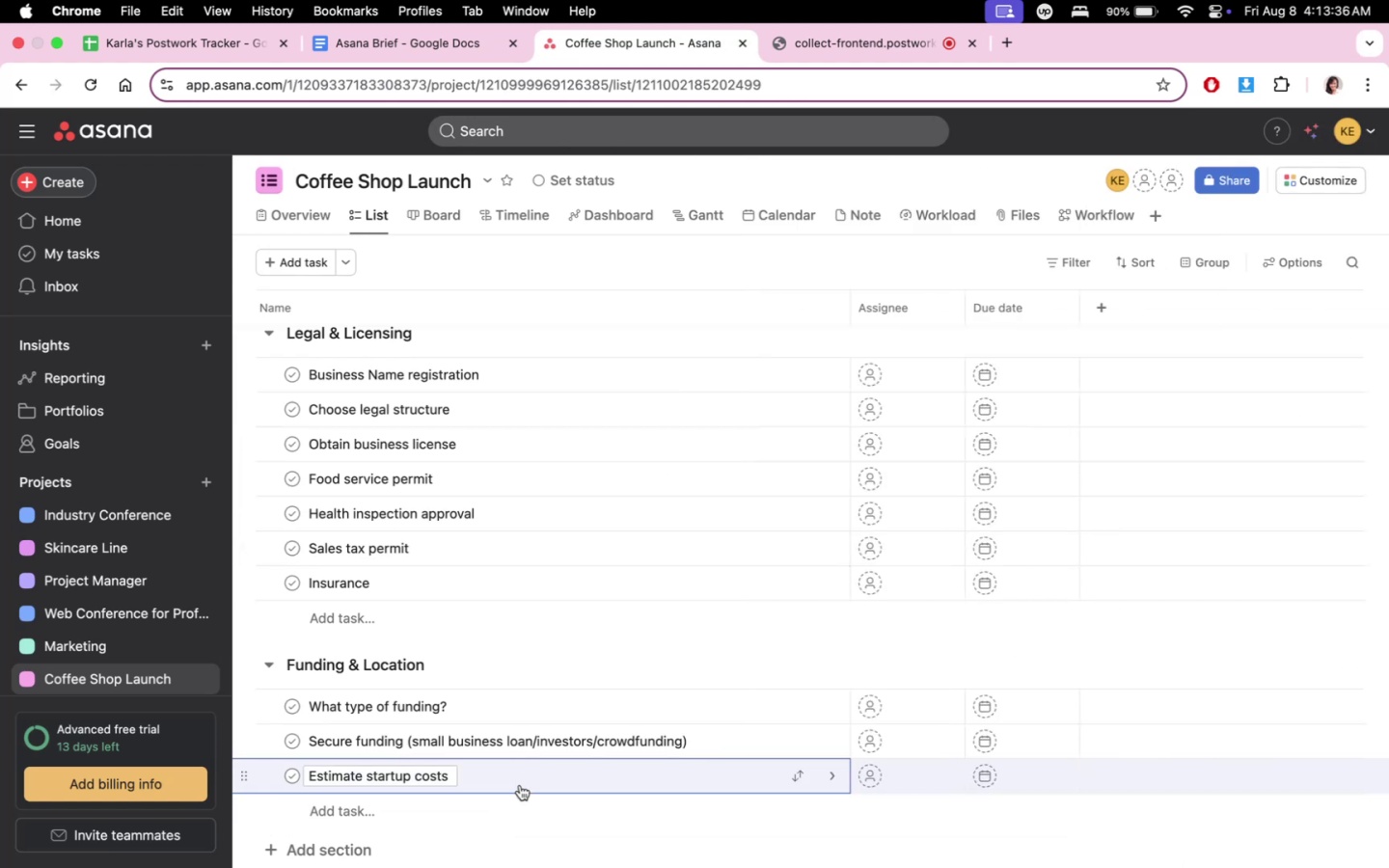 
left_click([434, 805])
 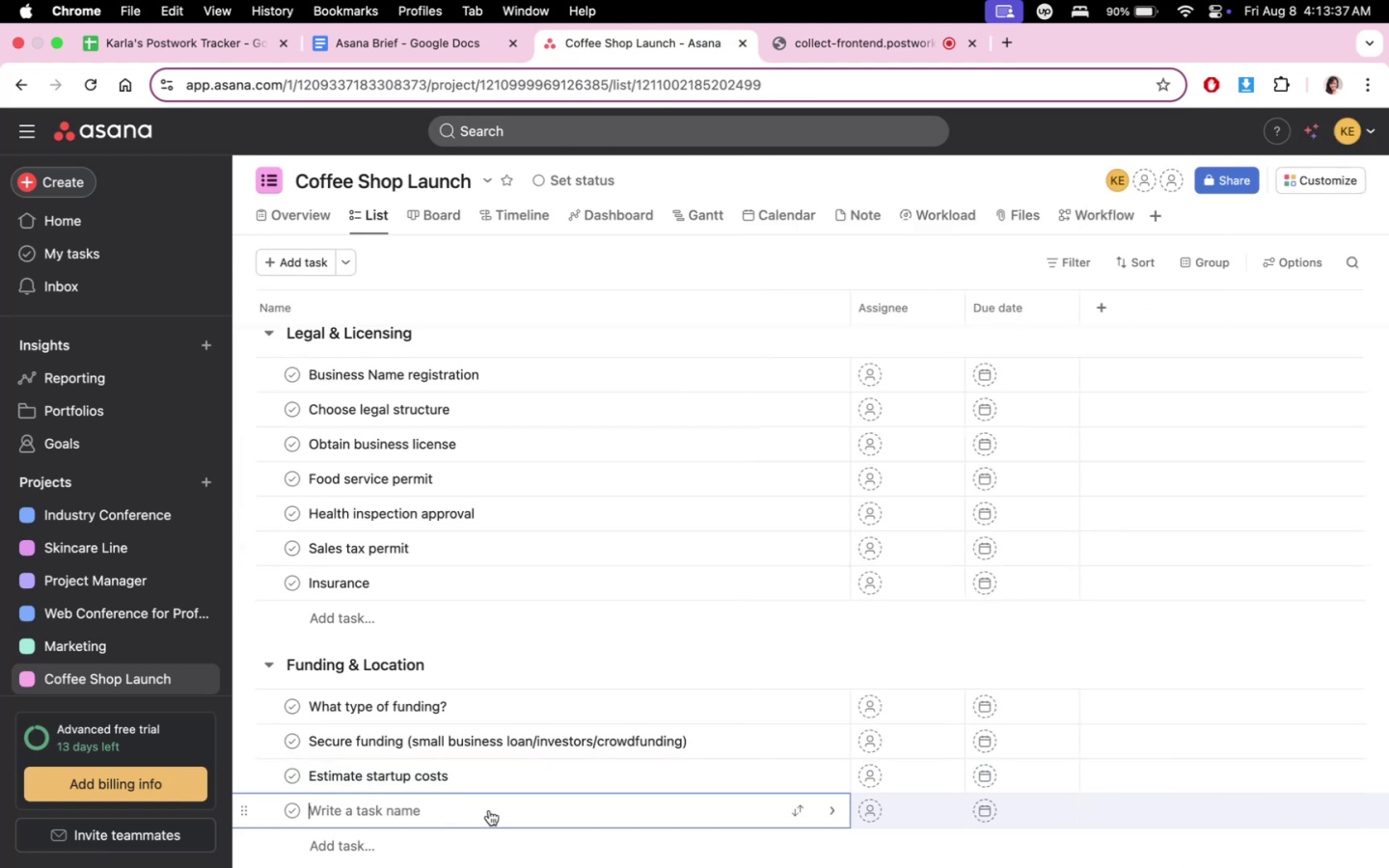 
type(Choose a locations)
key(Backspace)
 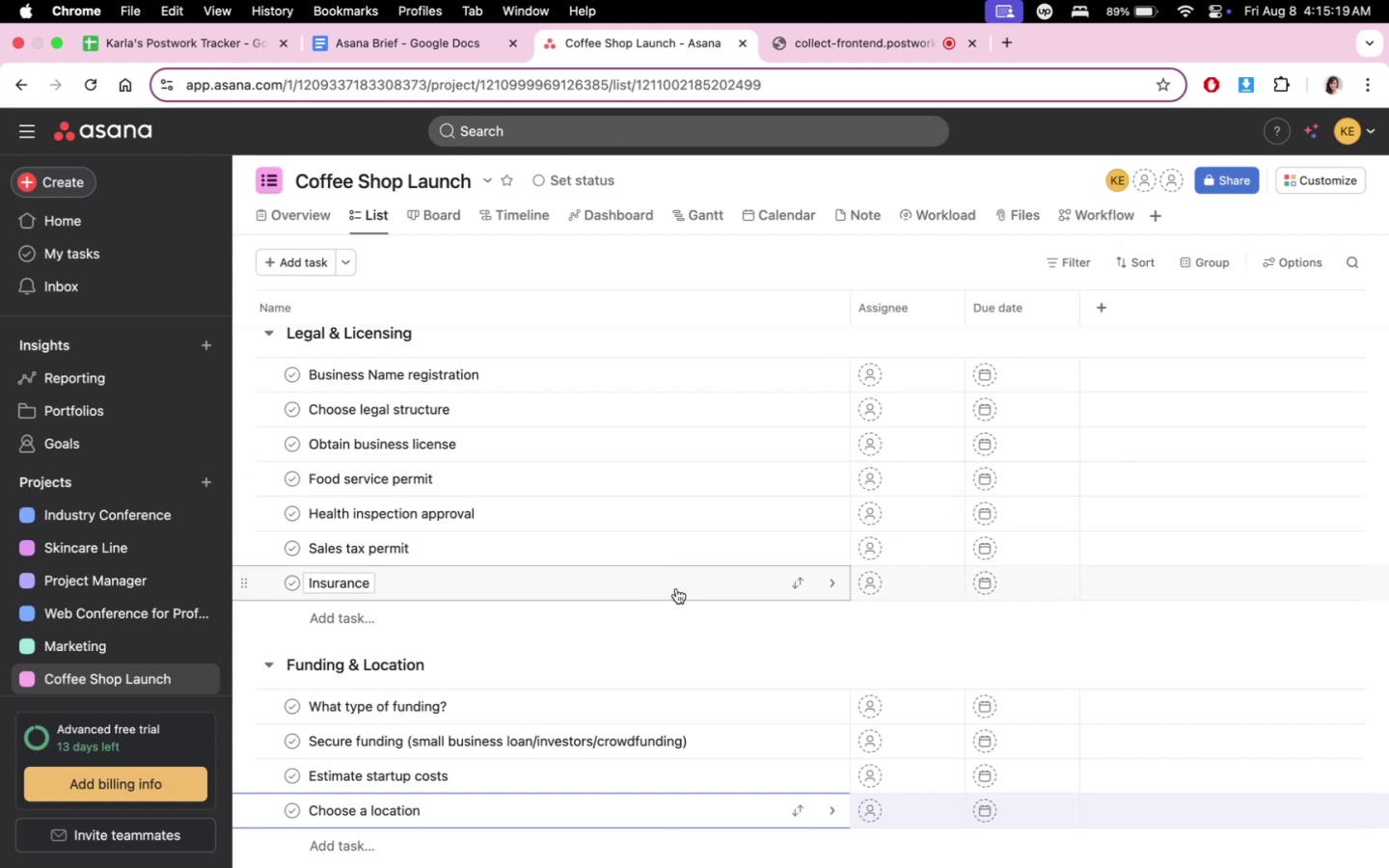 
wait(103.45)
 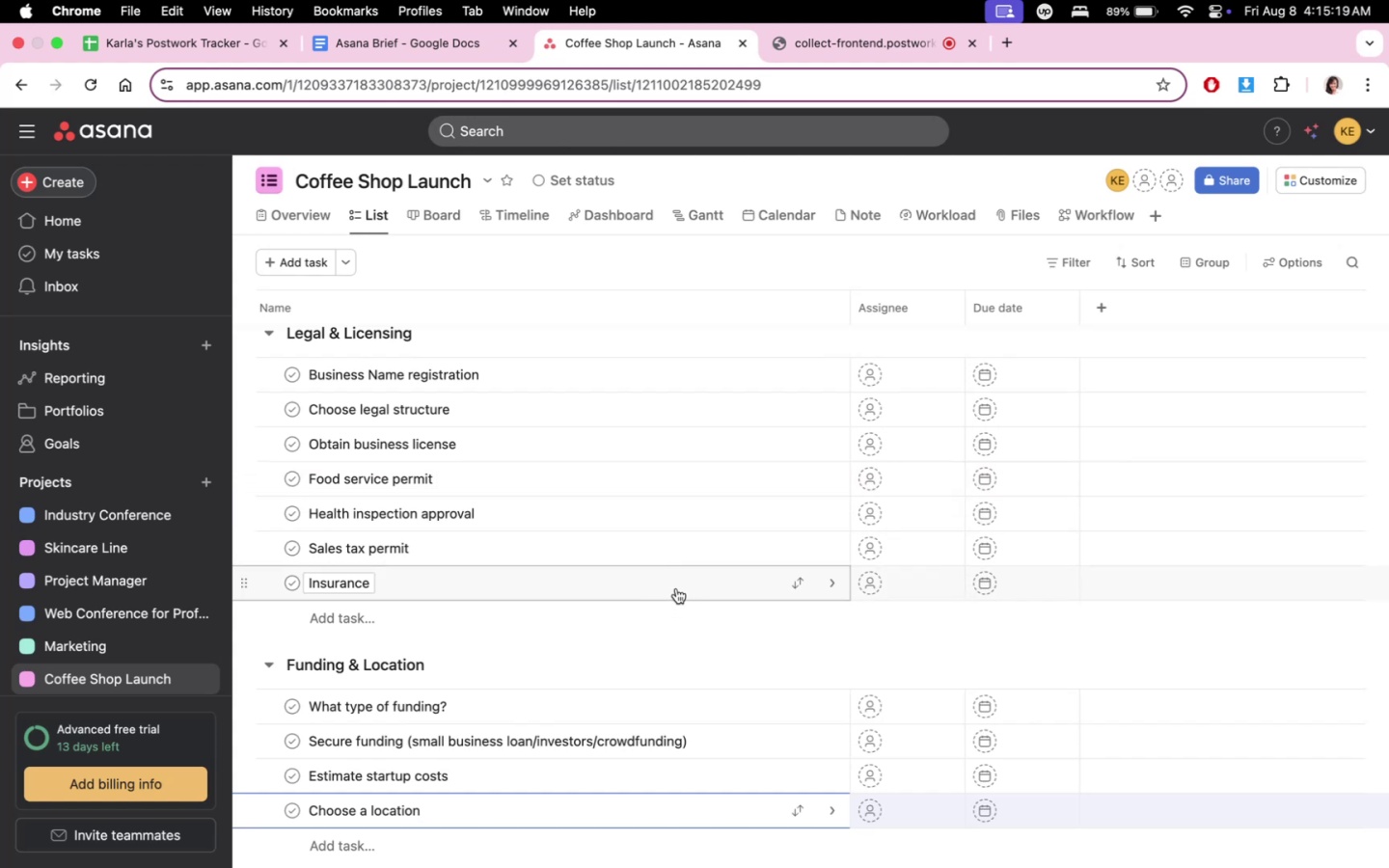 
left_click([833, 803])
 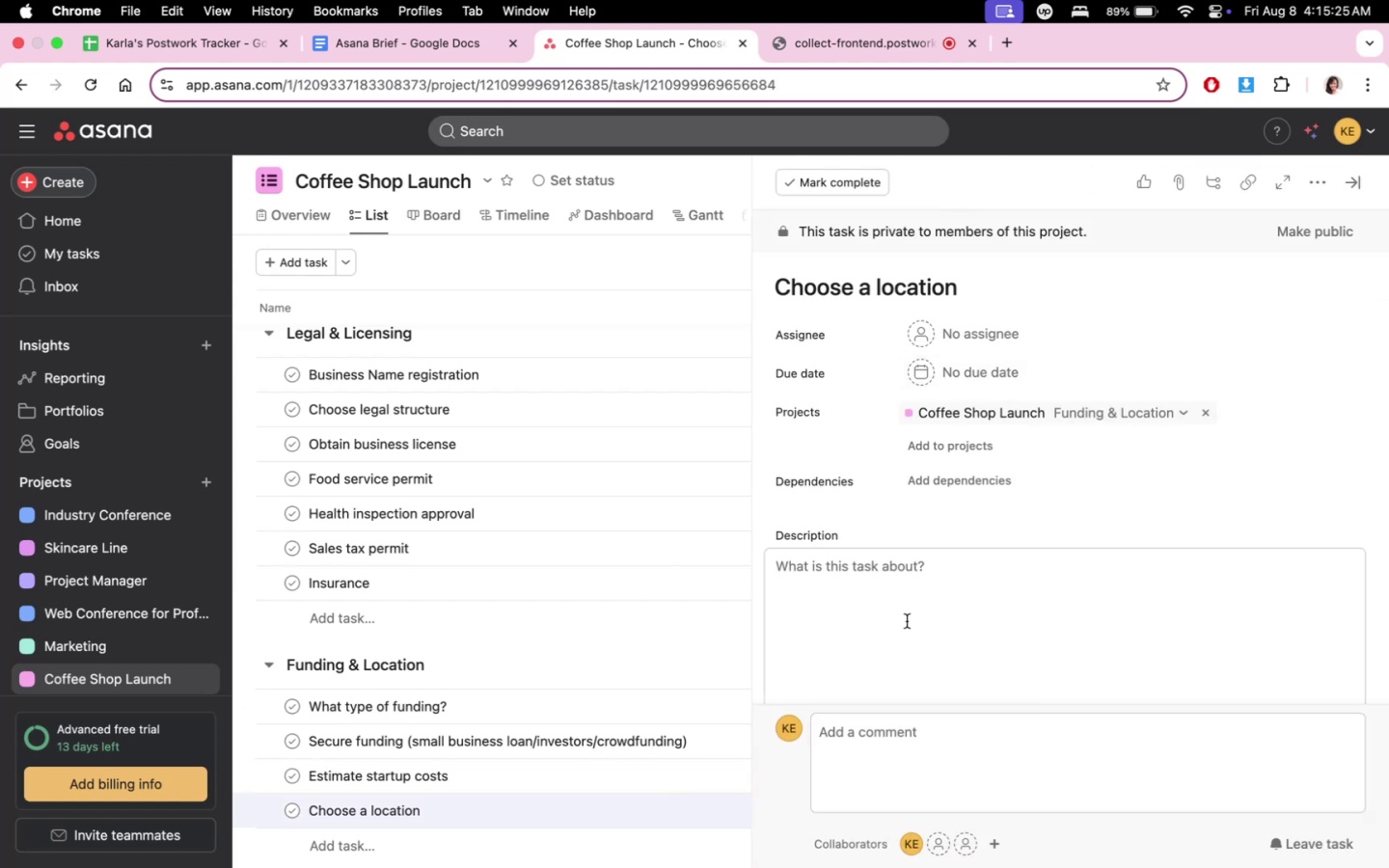 
left_click([894, 565])
 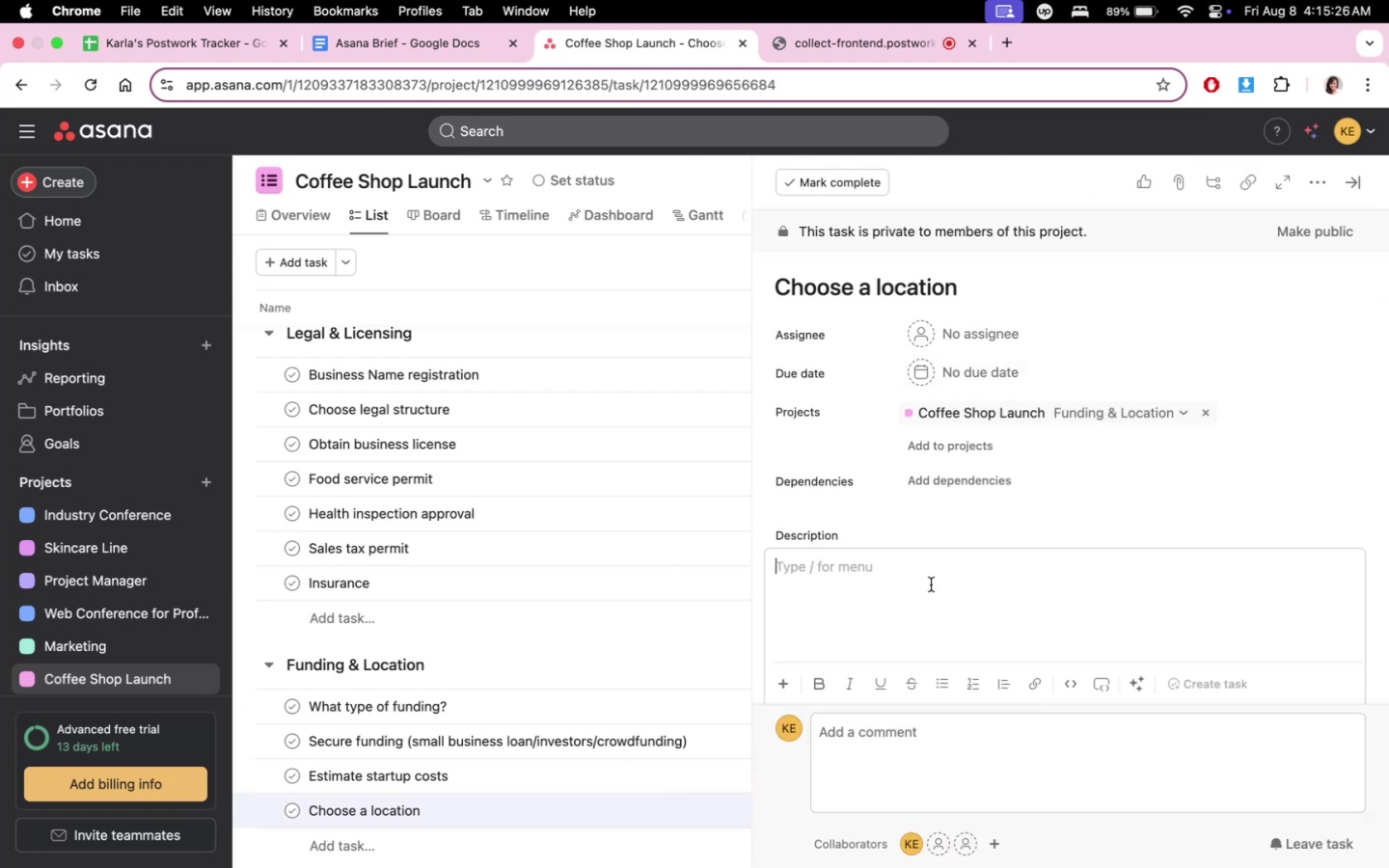 
type(JEY FA)
key(Backspace)
key(Backspace)
key(Backspace)
key(Backspace)
key(Backspace)
key(Backspace)
type(KEY FACTORS:)
 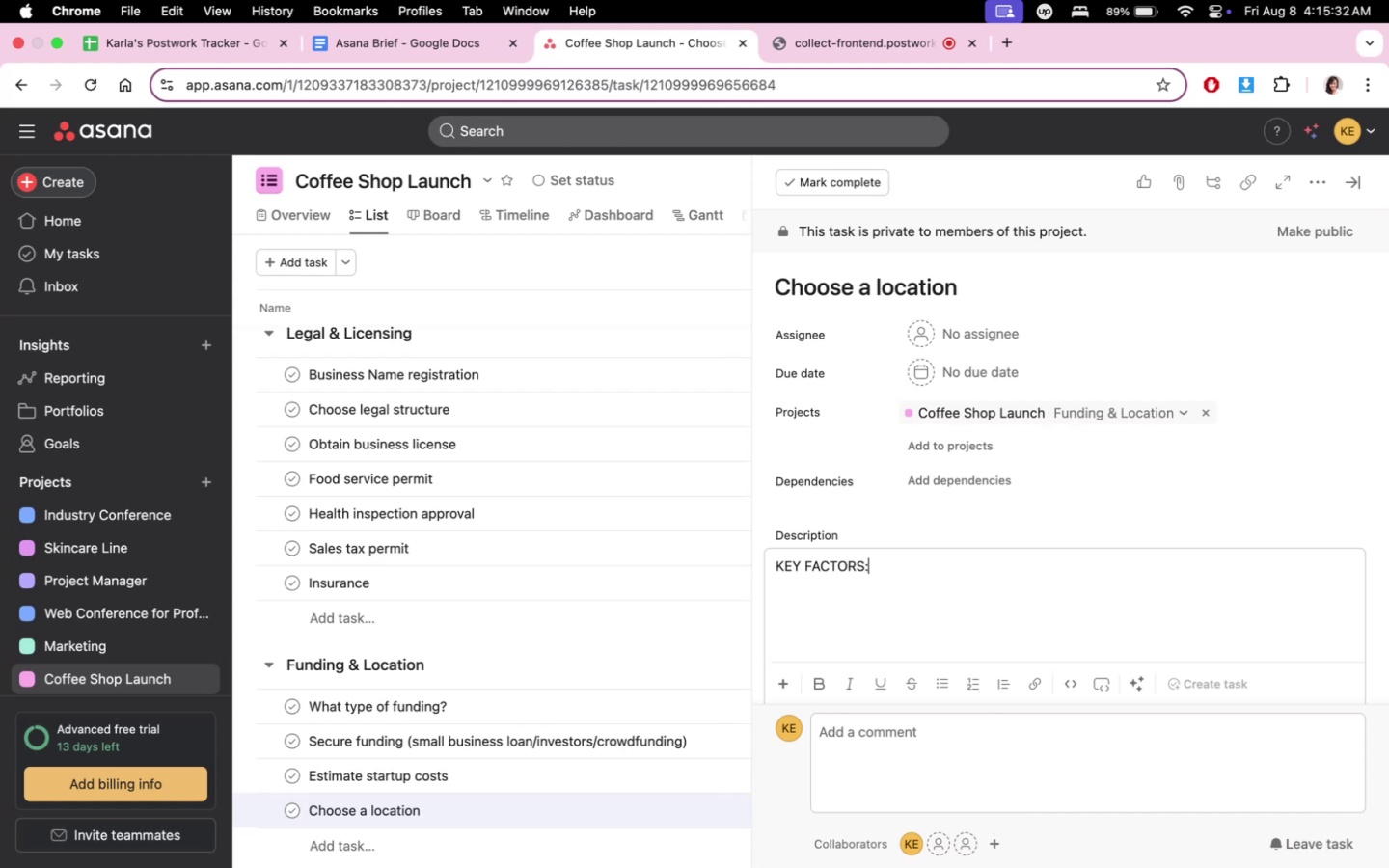 
 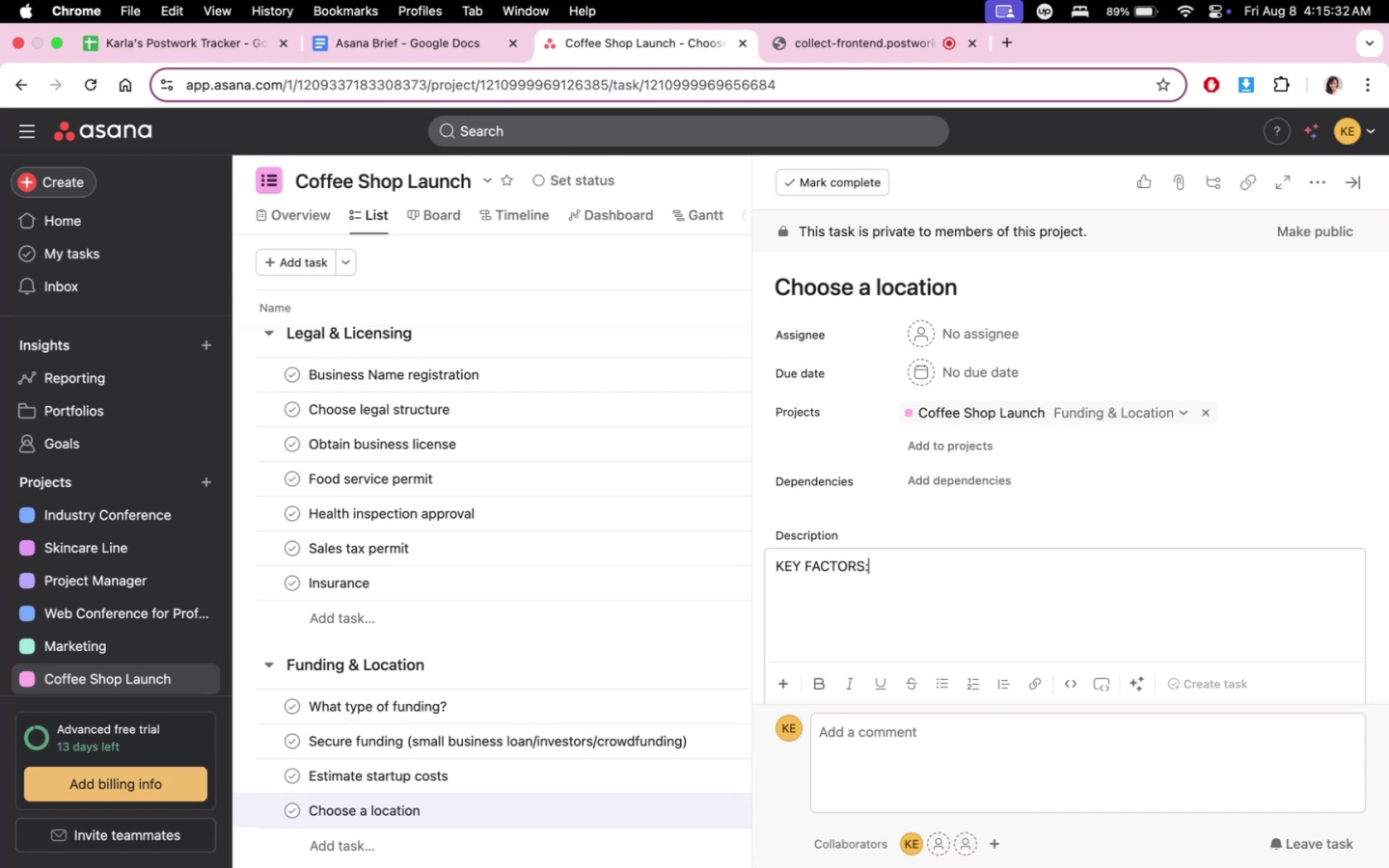 
key(Enter)
 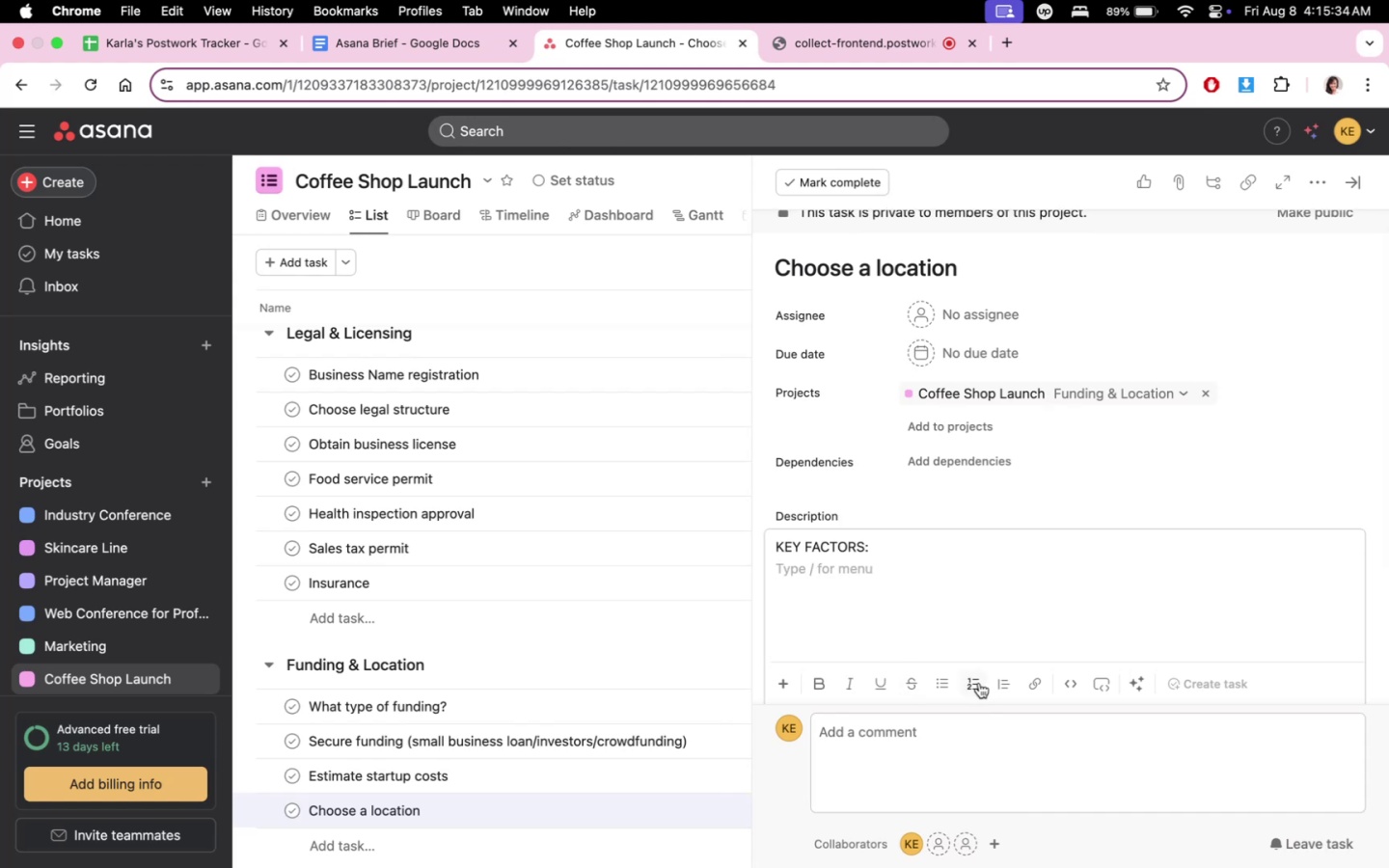 
left_click([950, 687])
 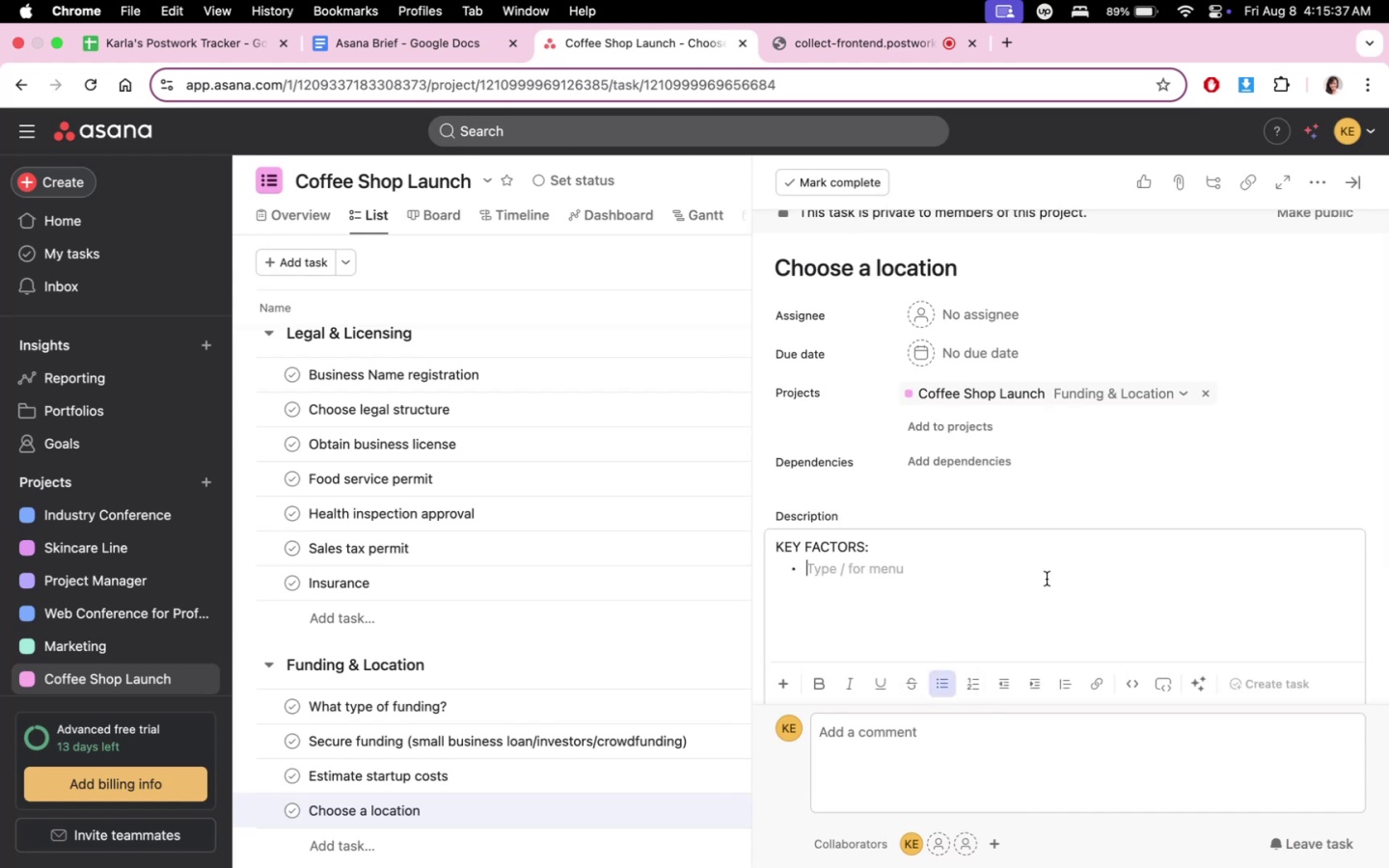 
type(visibilty and )
key(Backspace)
key(Backspace)
key(Backspace)
key(Backspace)
key(Backspace)
key(Backspace)
key(Backspace)
key(Backspace)
type(lity and foot traffic)
 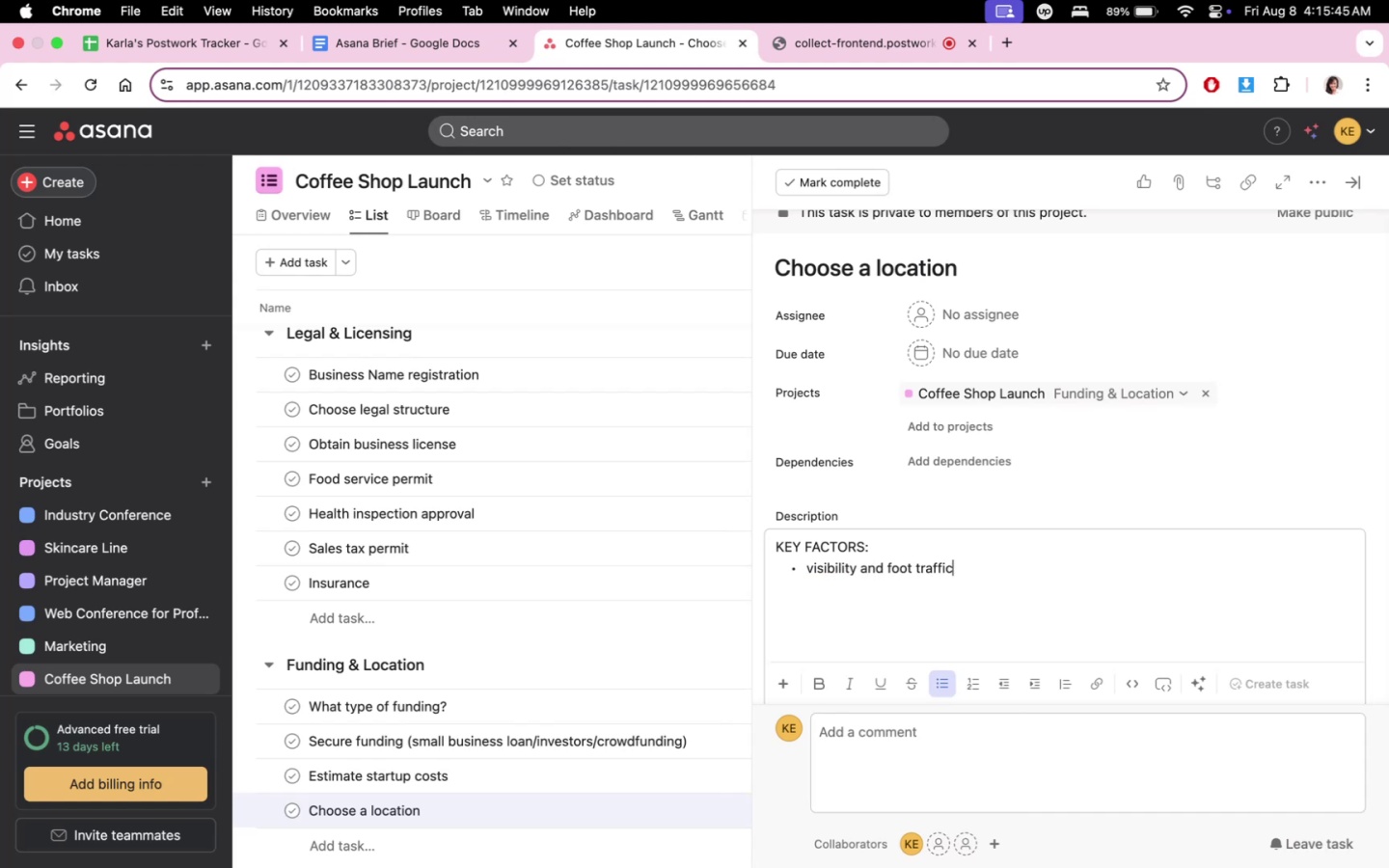 
key(Enter)
 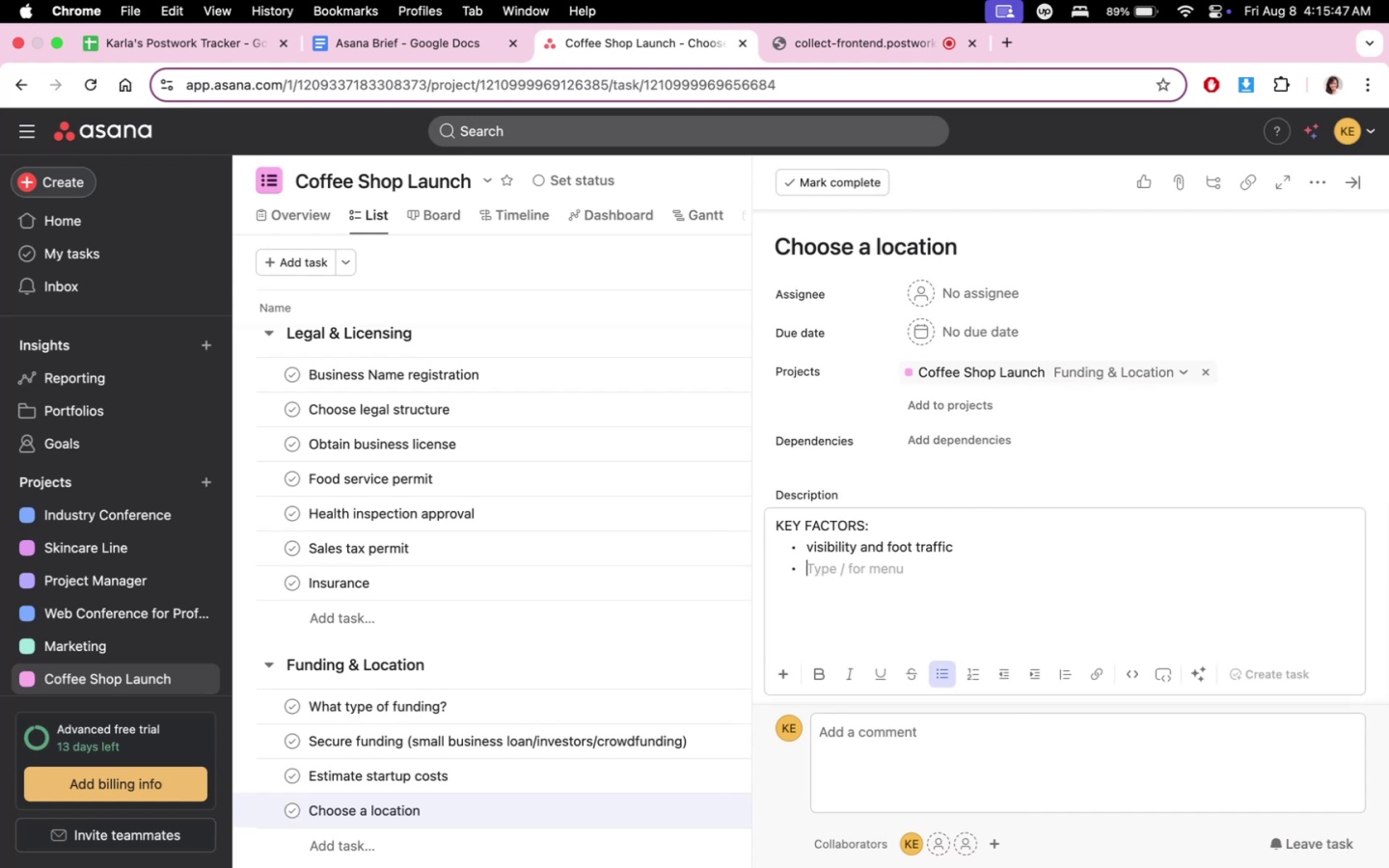 
type(pac)
key(Backspace)
key(Backspace)
type(arking/ace)
key(Backspace)
type(cess)
 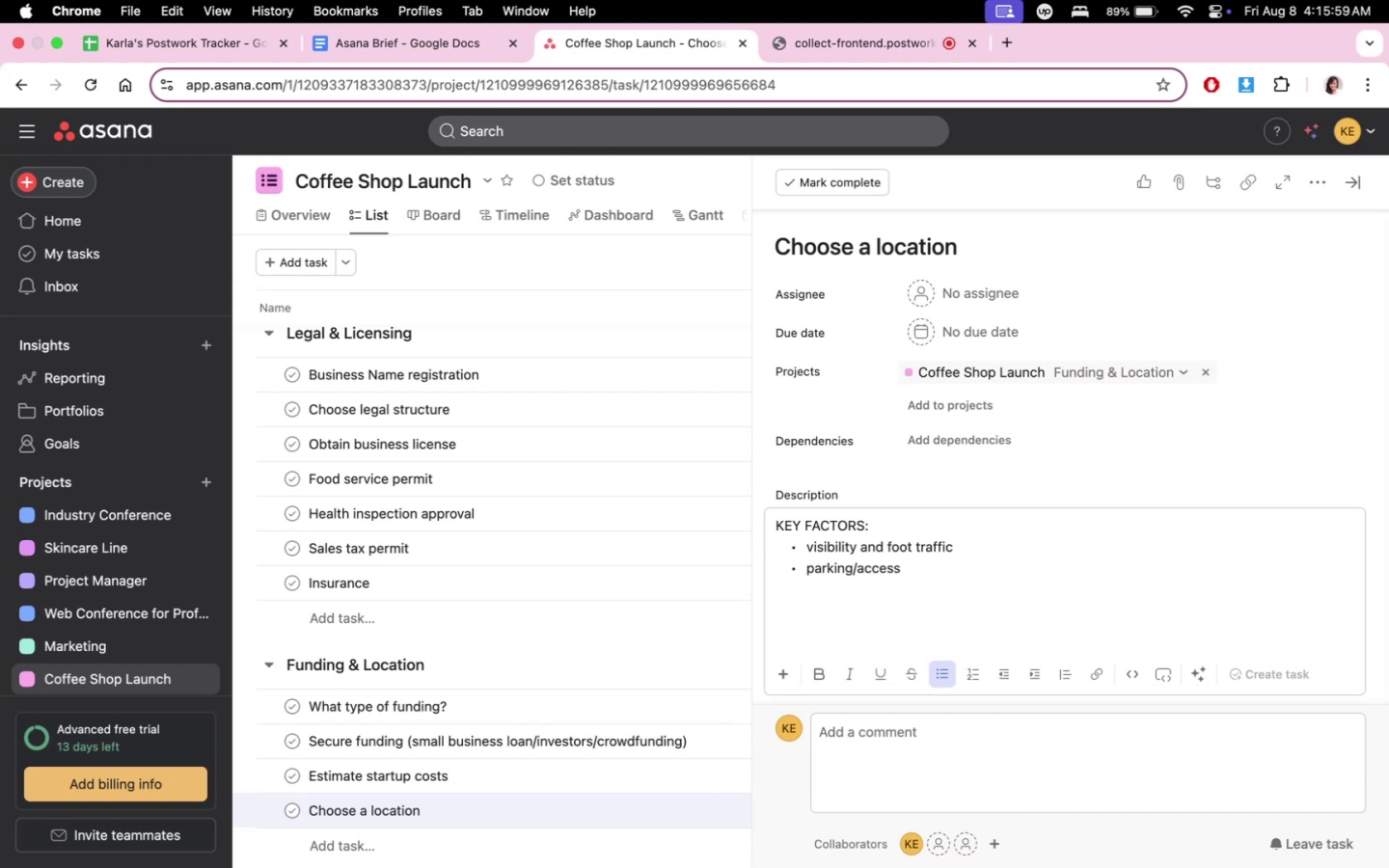 
wait(7.93)
 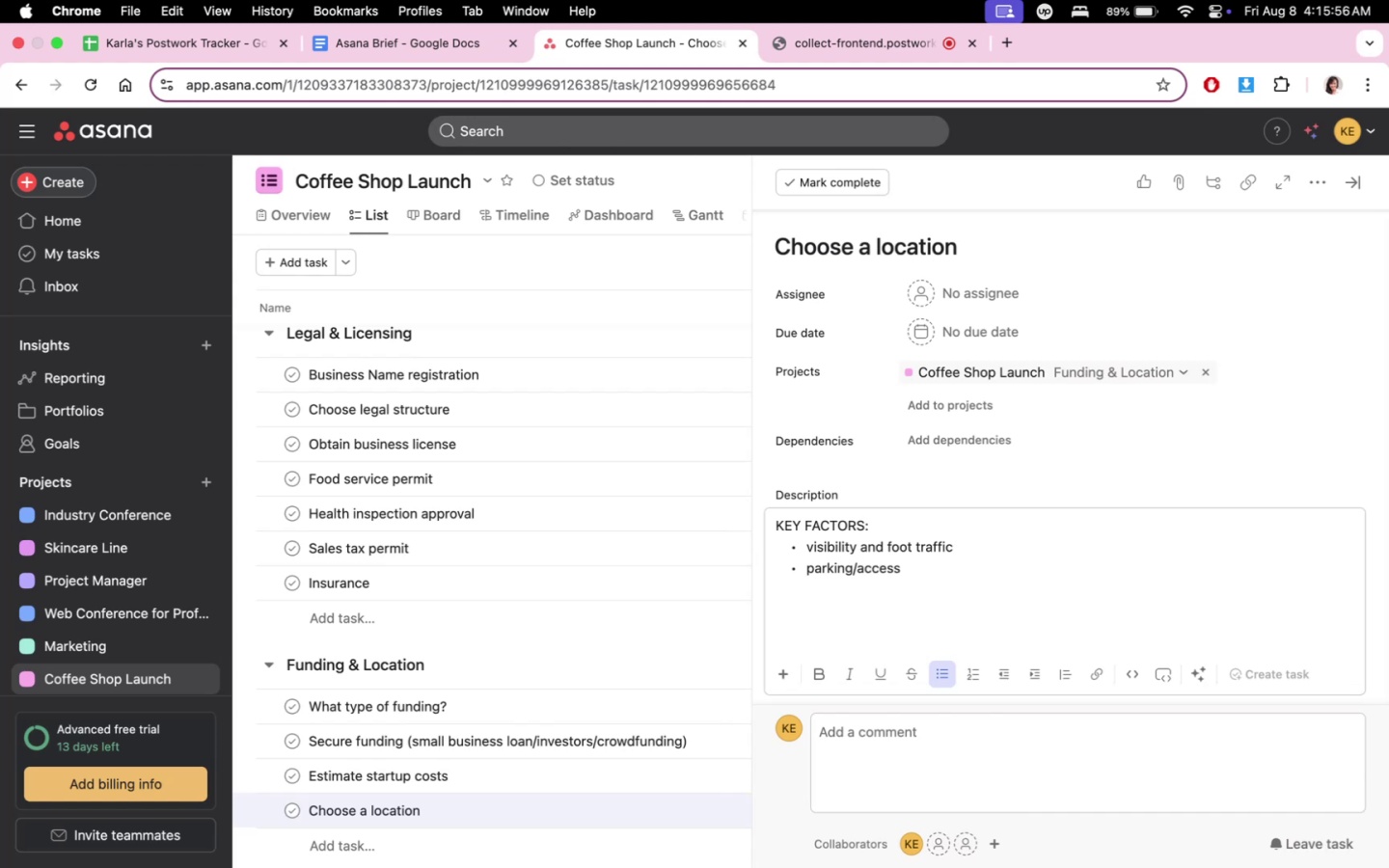 
type(ibiilty)
 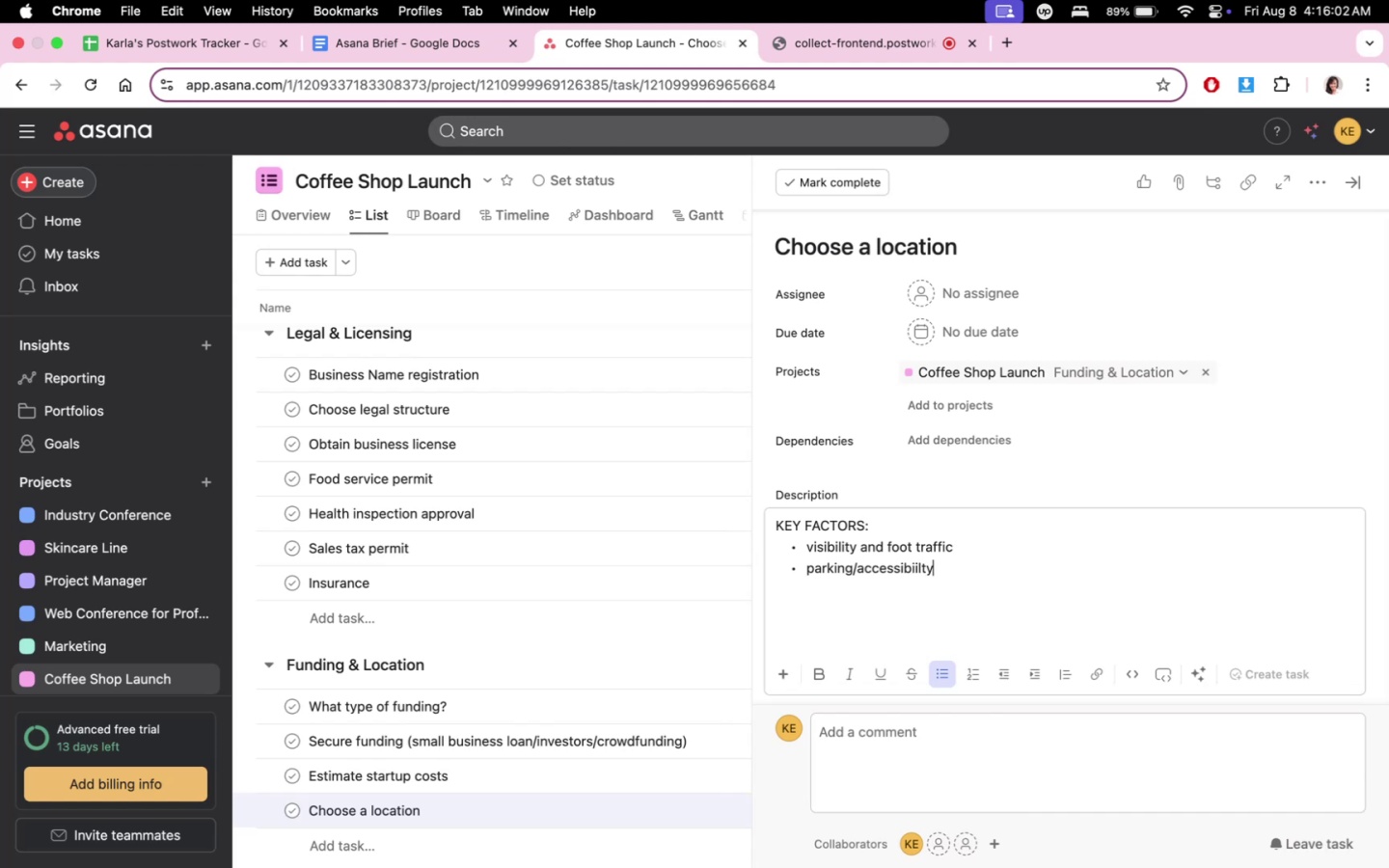 
key(Enter)
 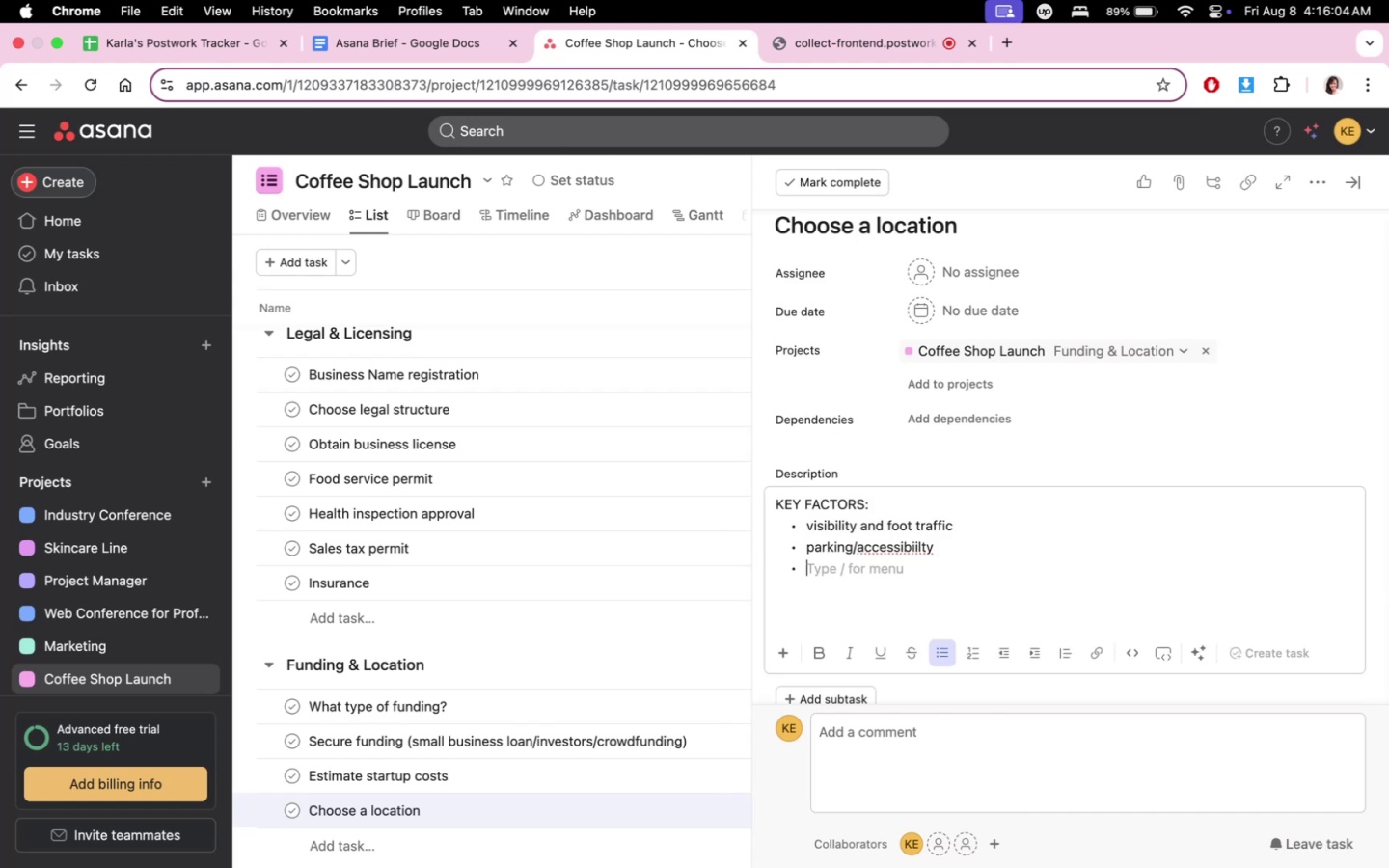 
type(o)
key(Backspace)
type(cost vs budget)
 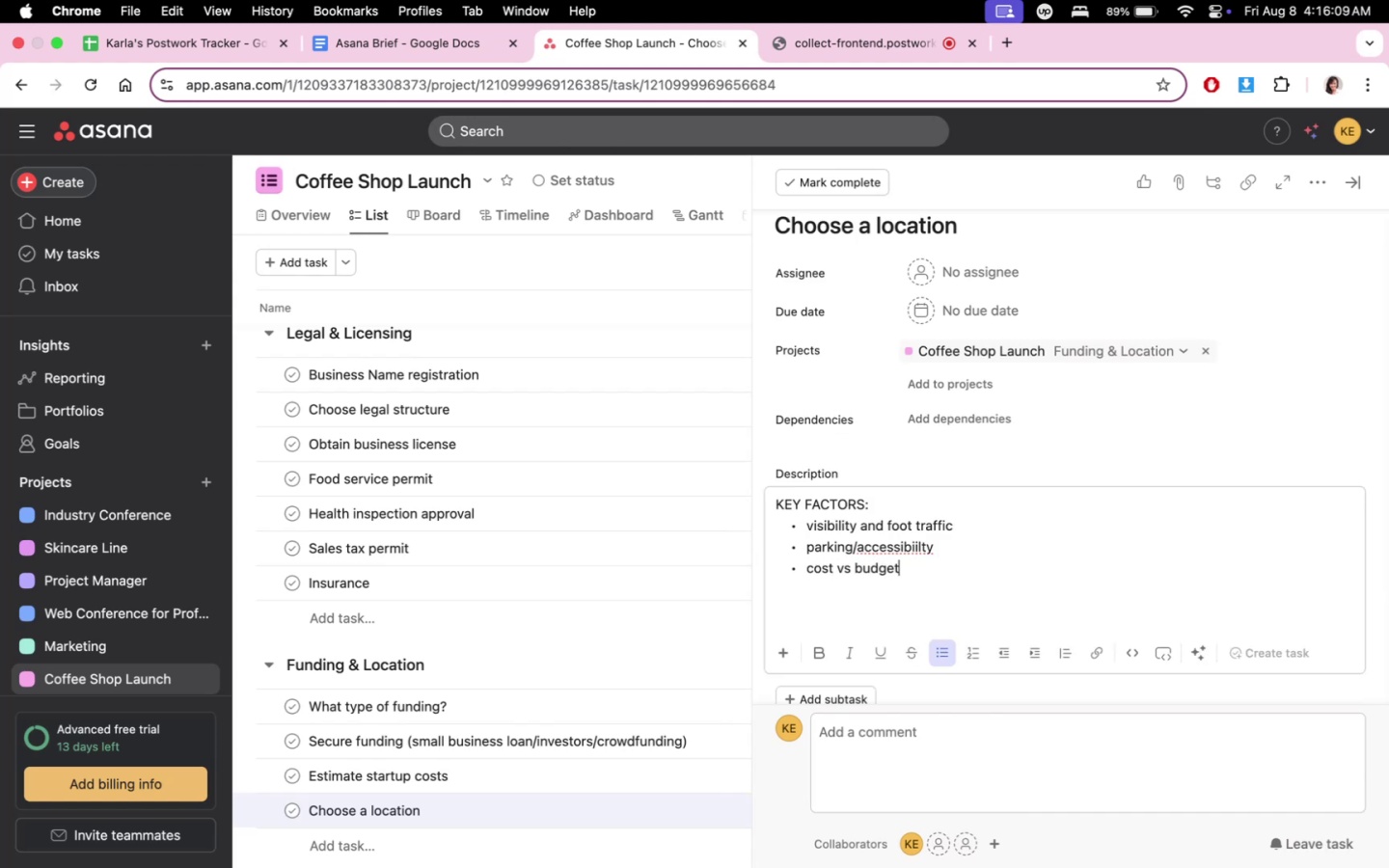 
key(Enter)
 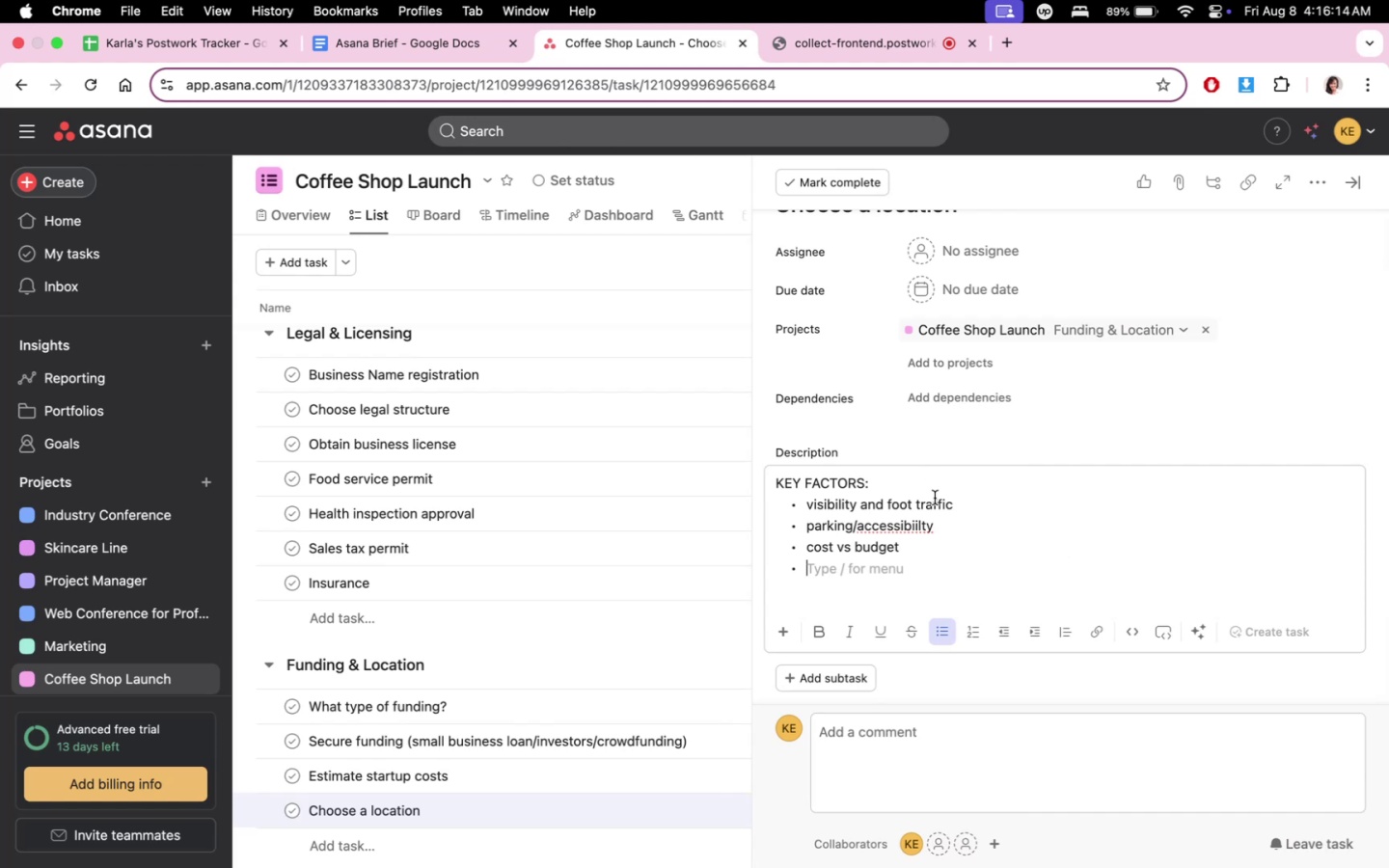 
wait(5.62)
 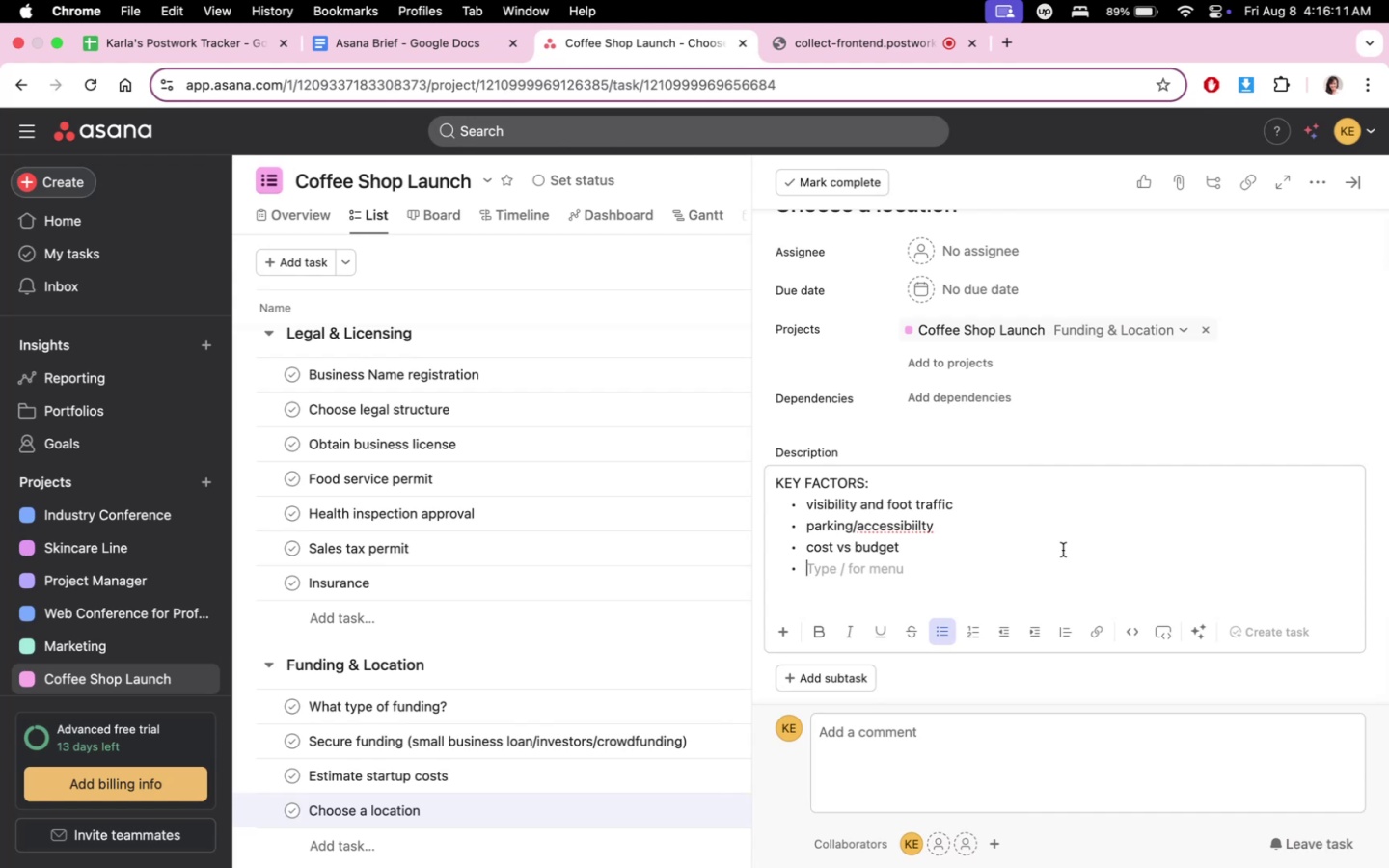 
key(Backspace)
 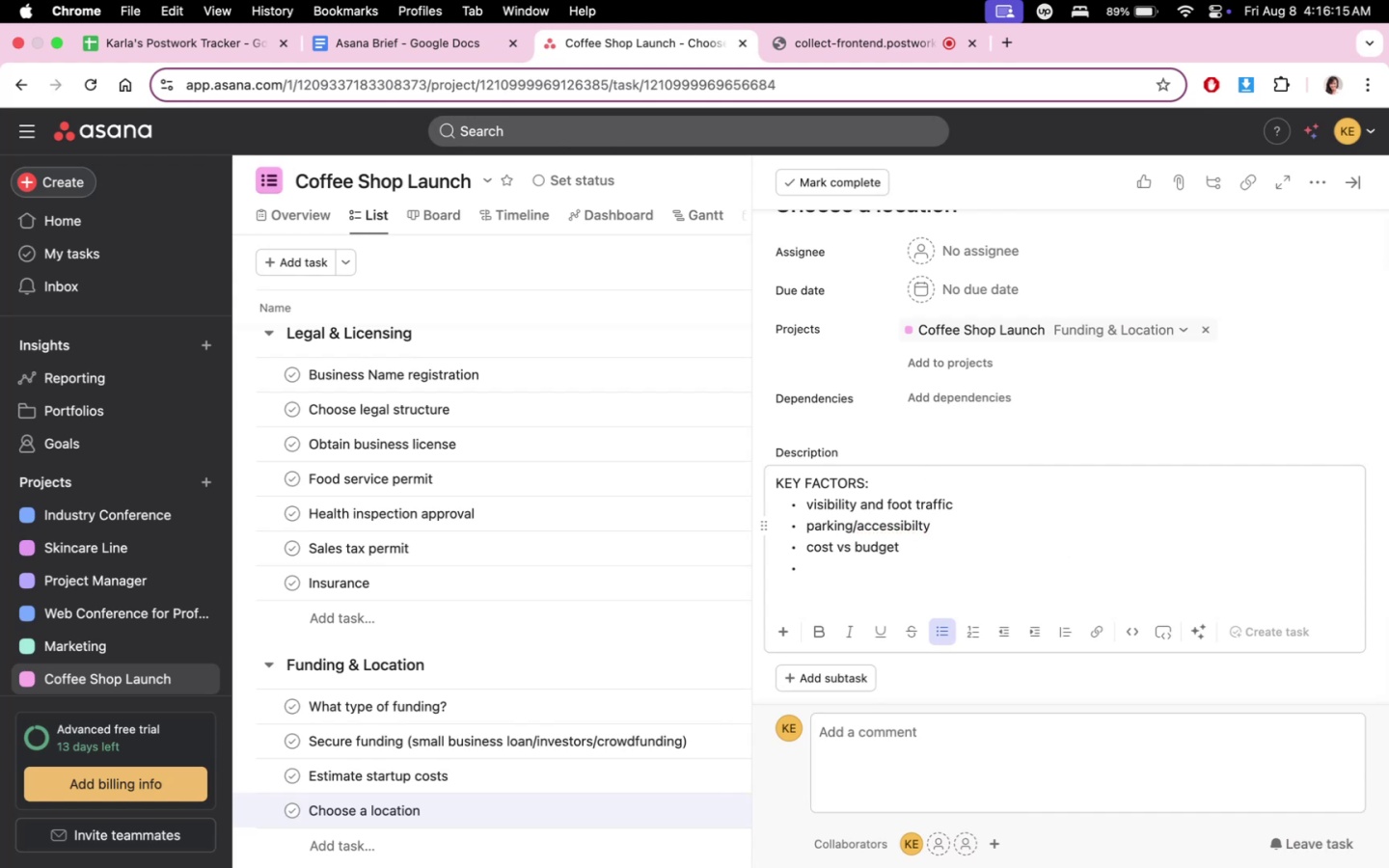 
key(ArrowRight)
 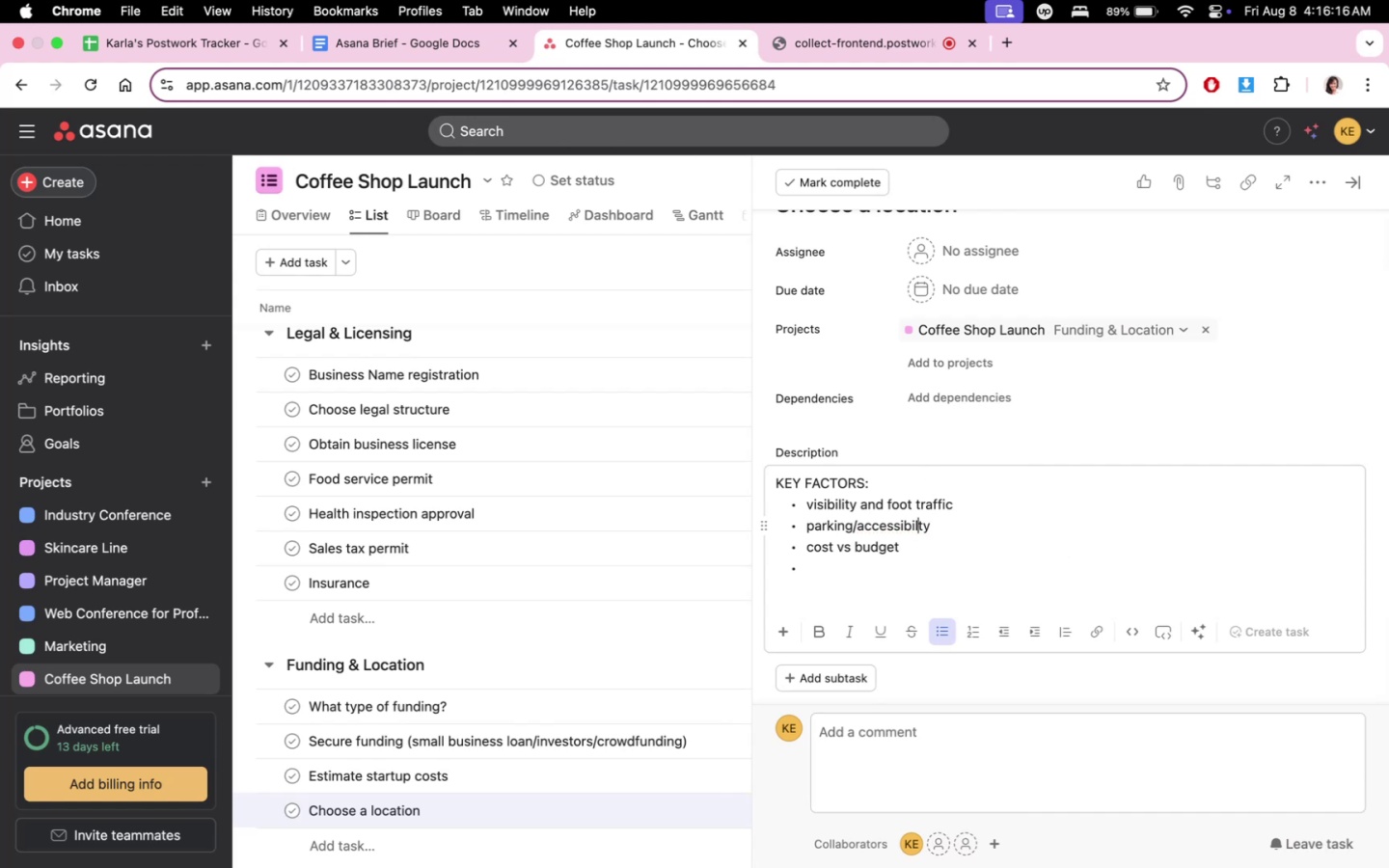 
key(I)
 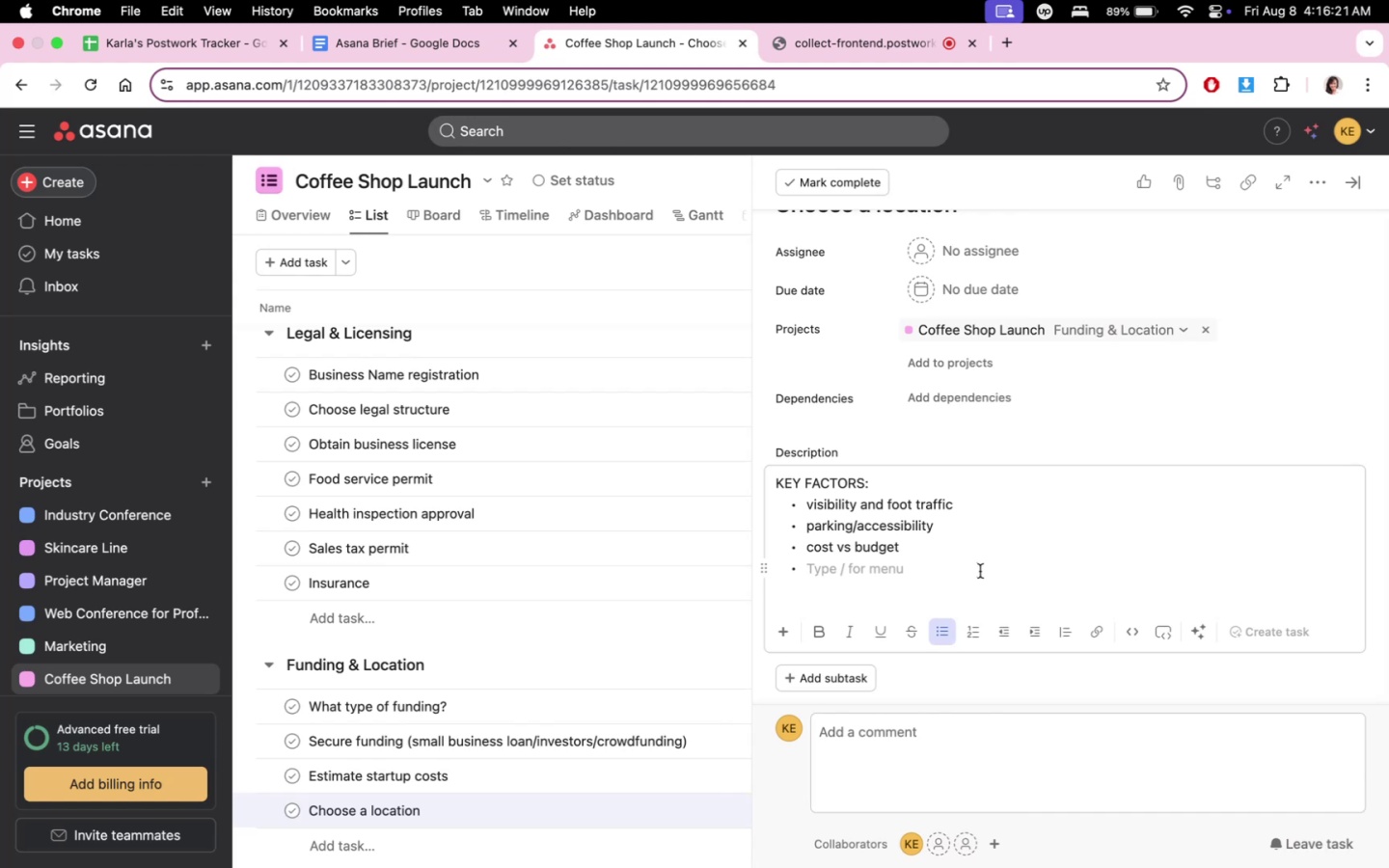 
wait(9.54)
 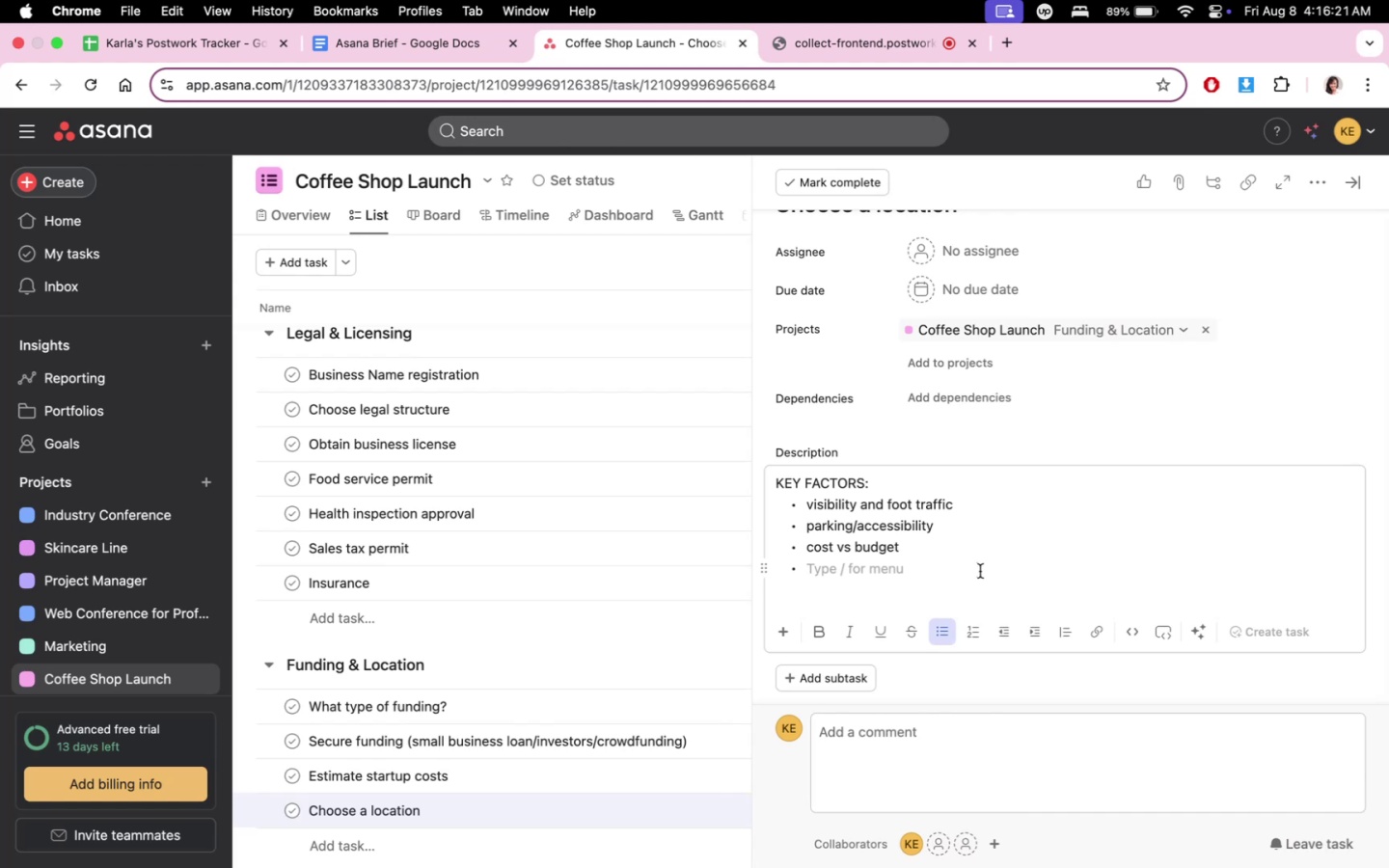 
type(square footage needed)
 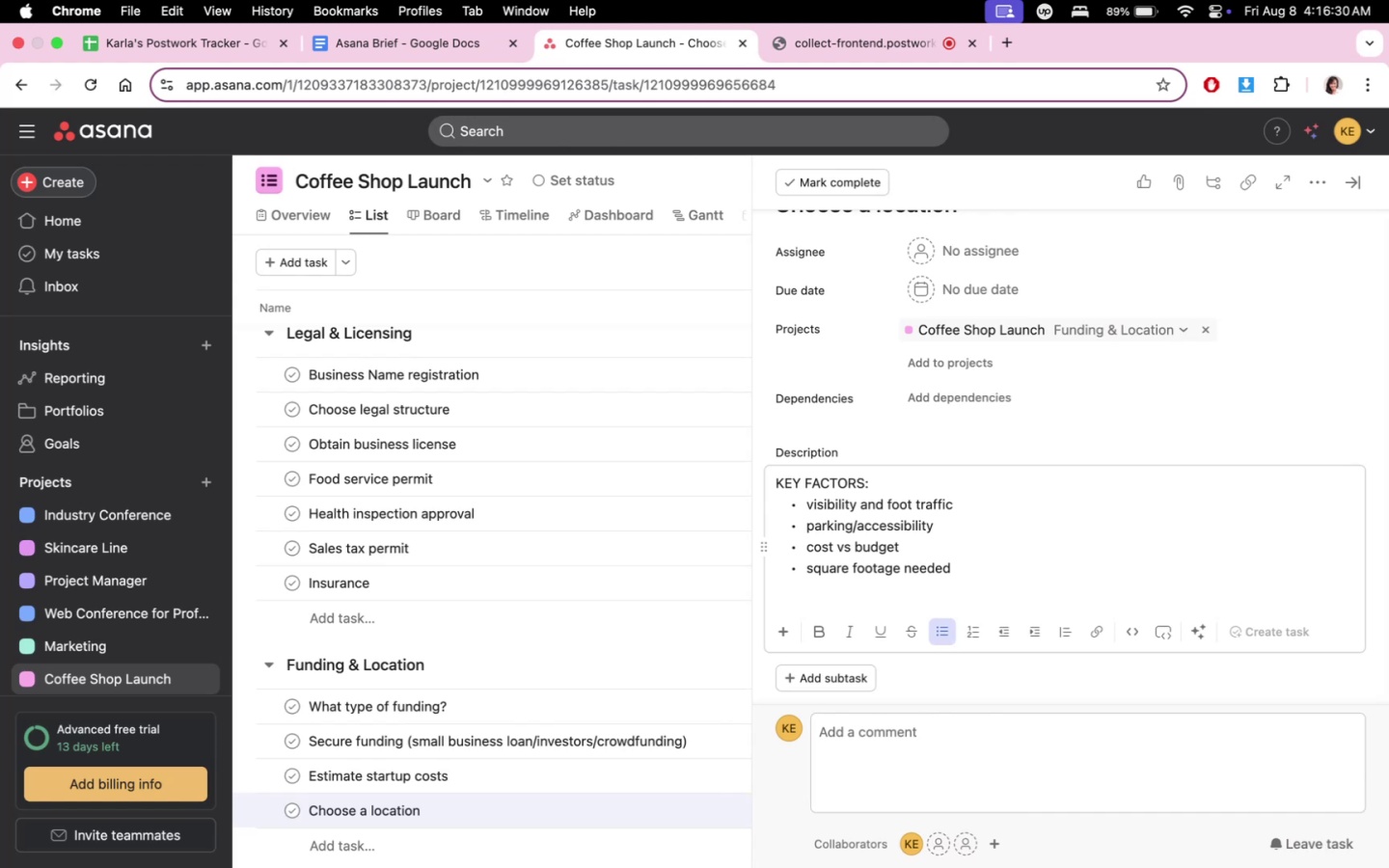 
key(Enter)
 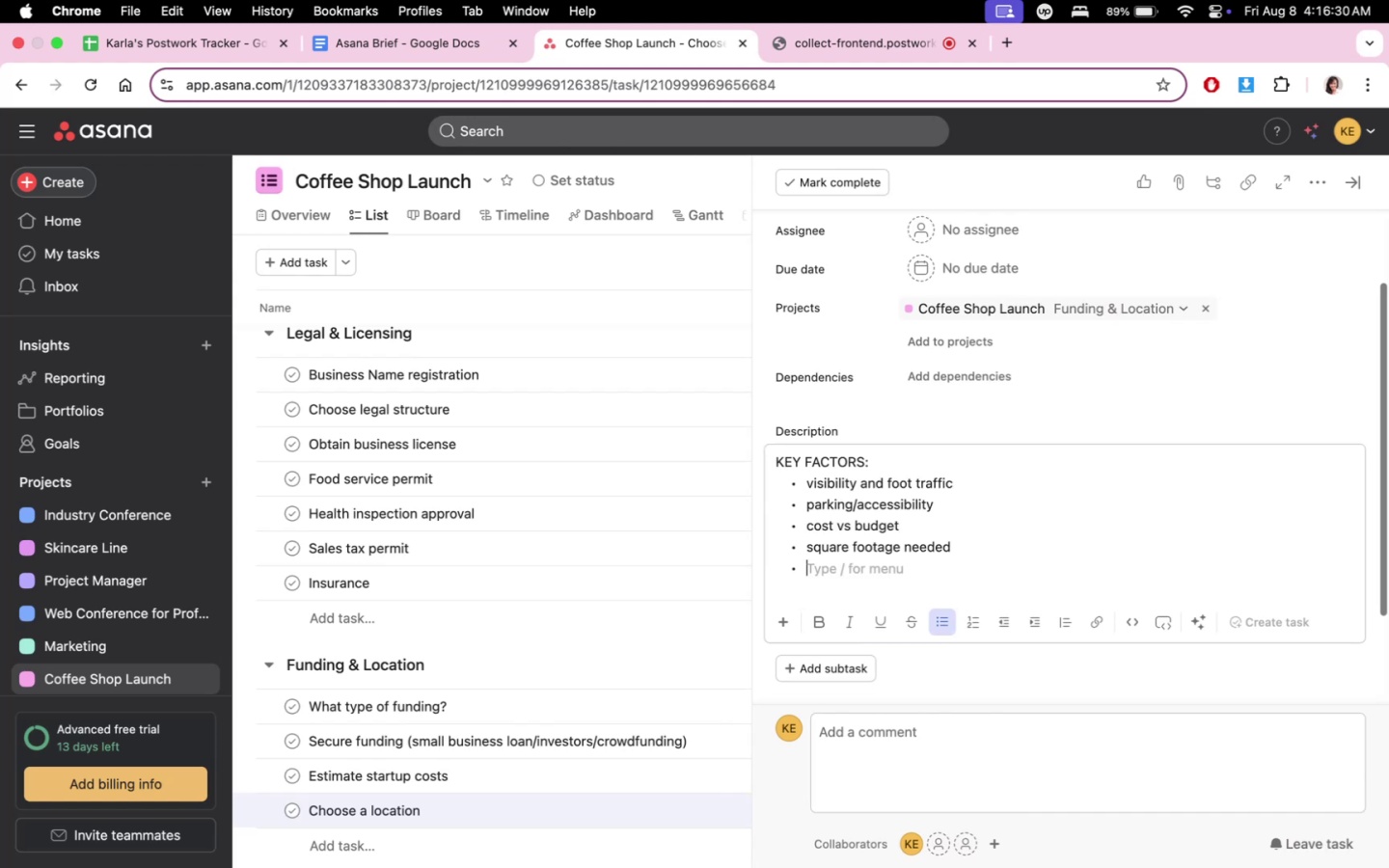 
type(zoning laws)
 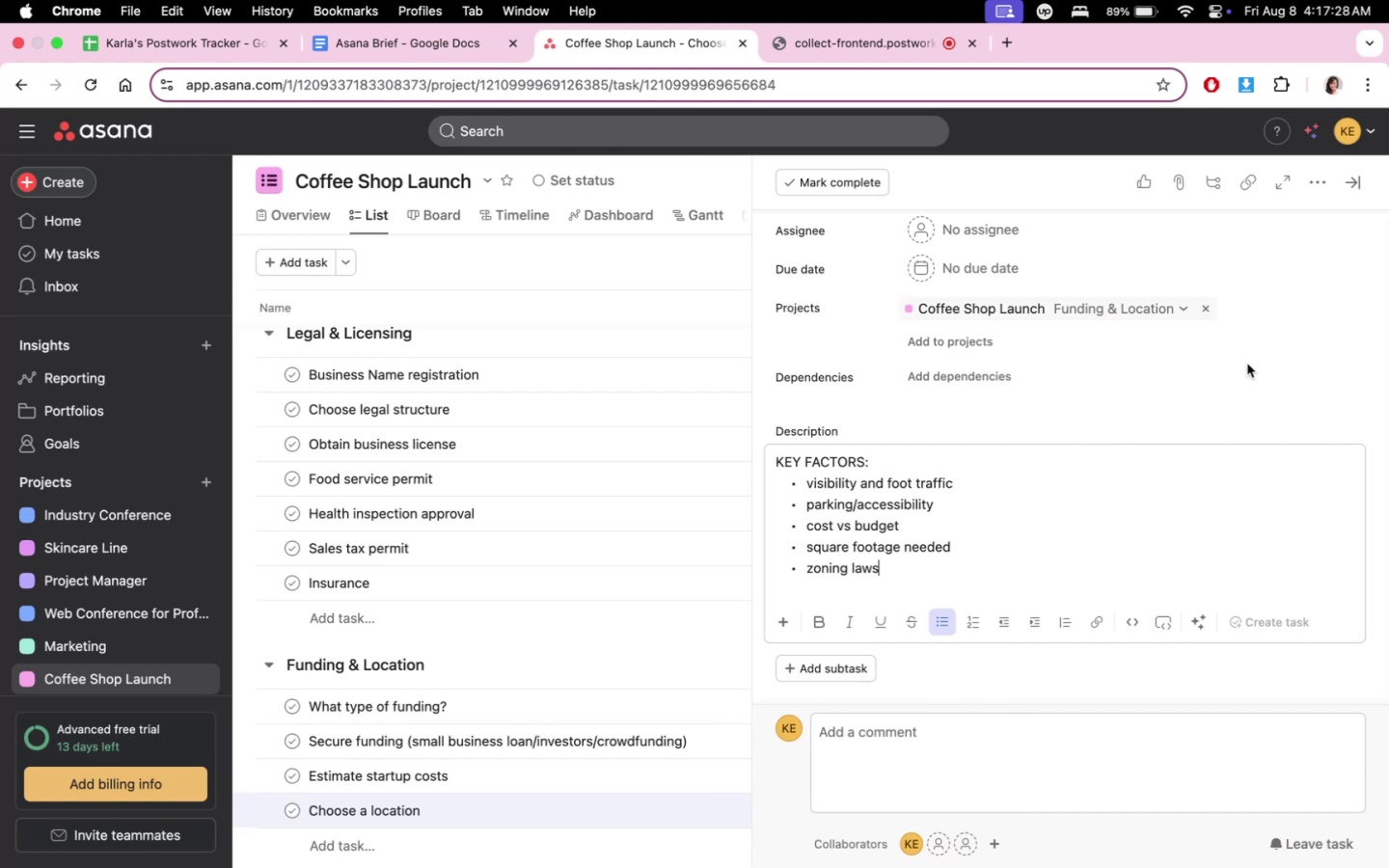 
wait(60.49)
 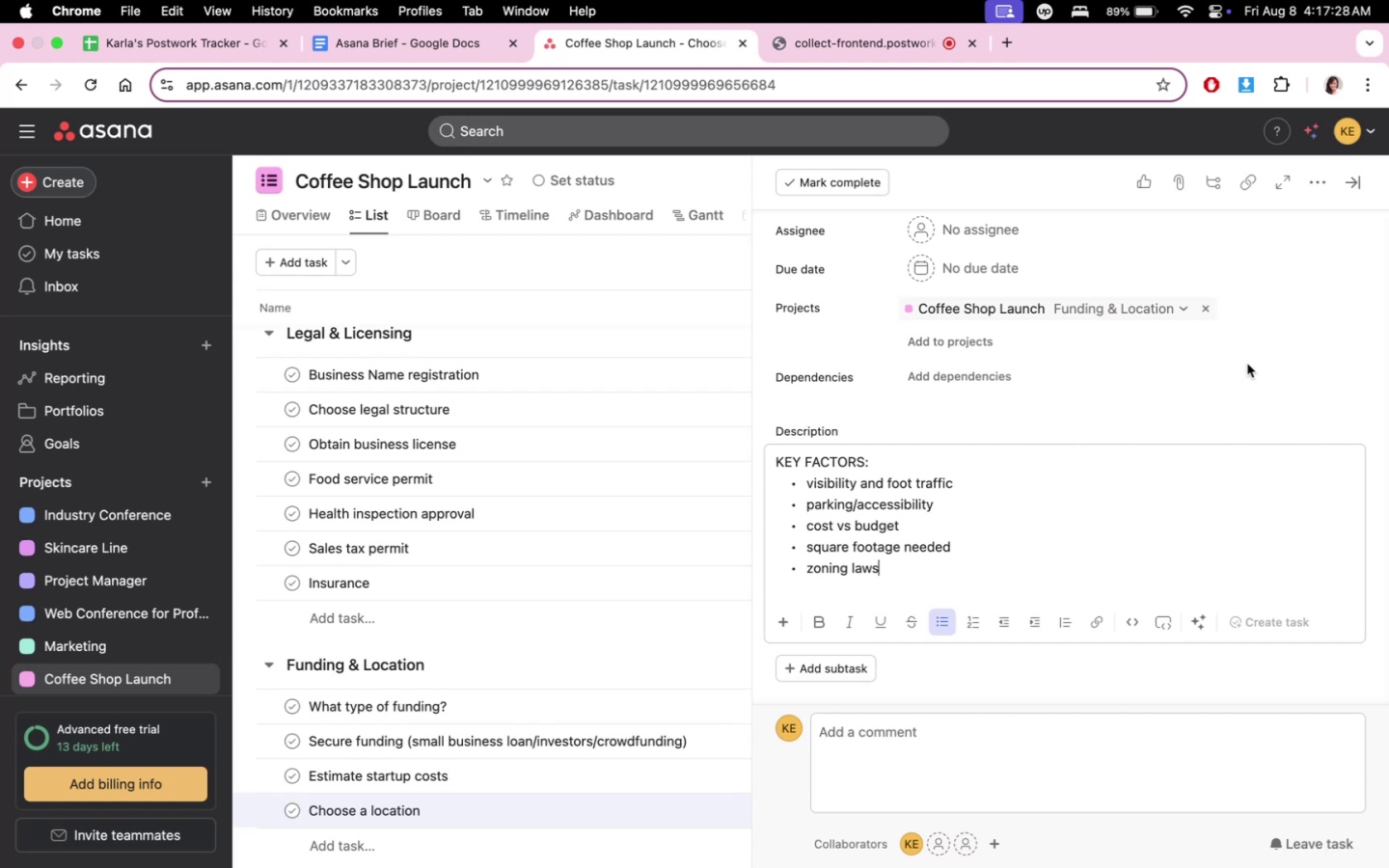 
left_click([1353, 190])
 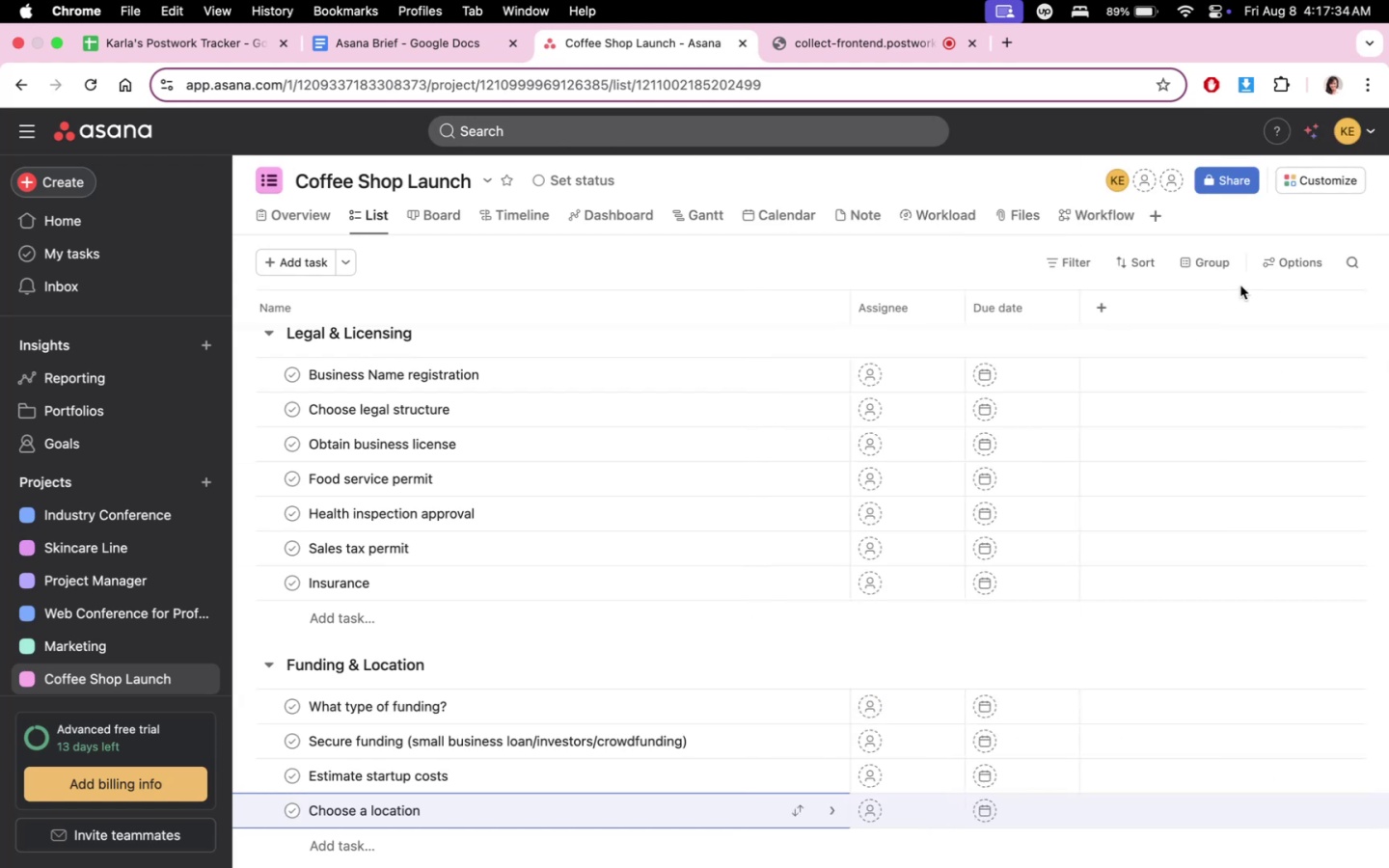 
left_click([1316, 131])
 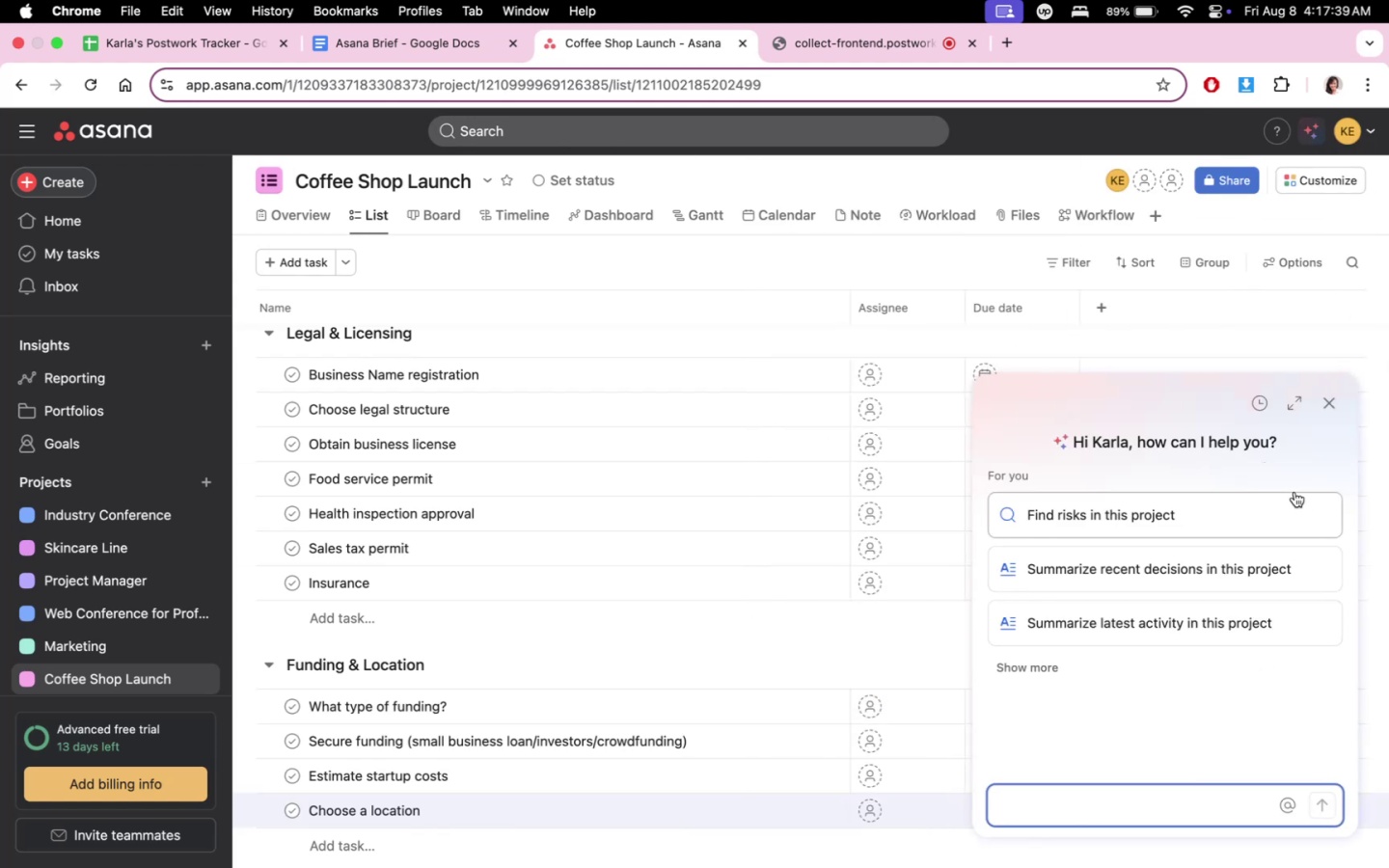 
left_click([1288, 498])
 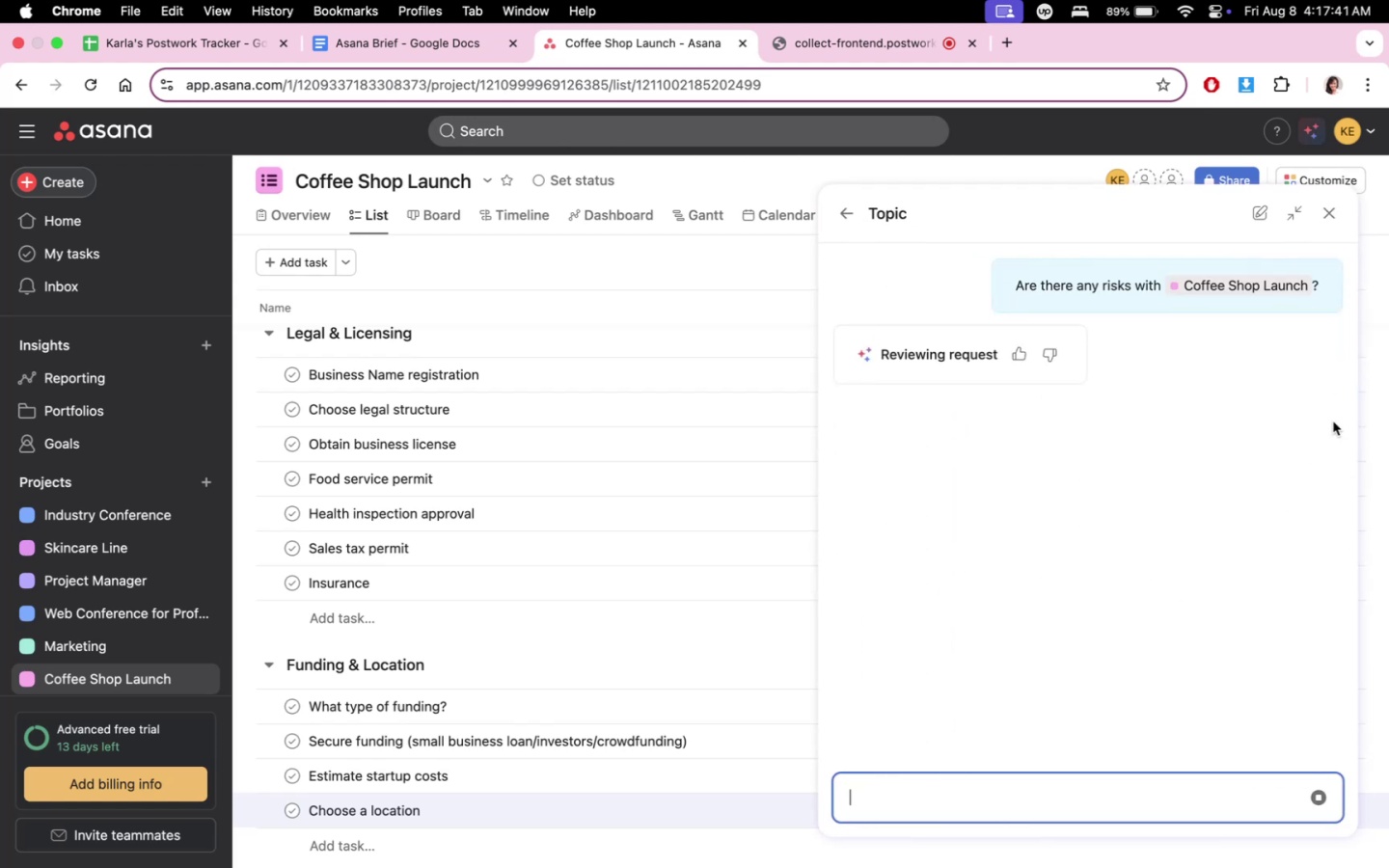 
mouse_move([1326, 244])
 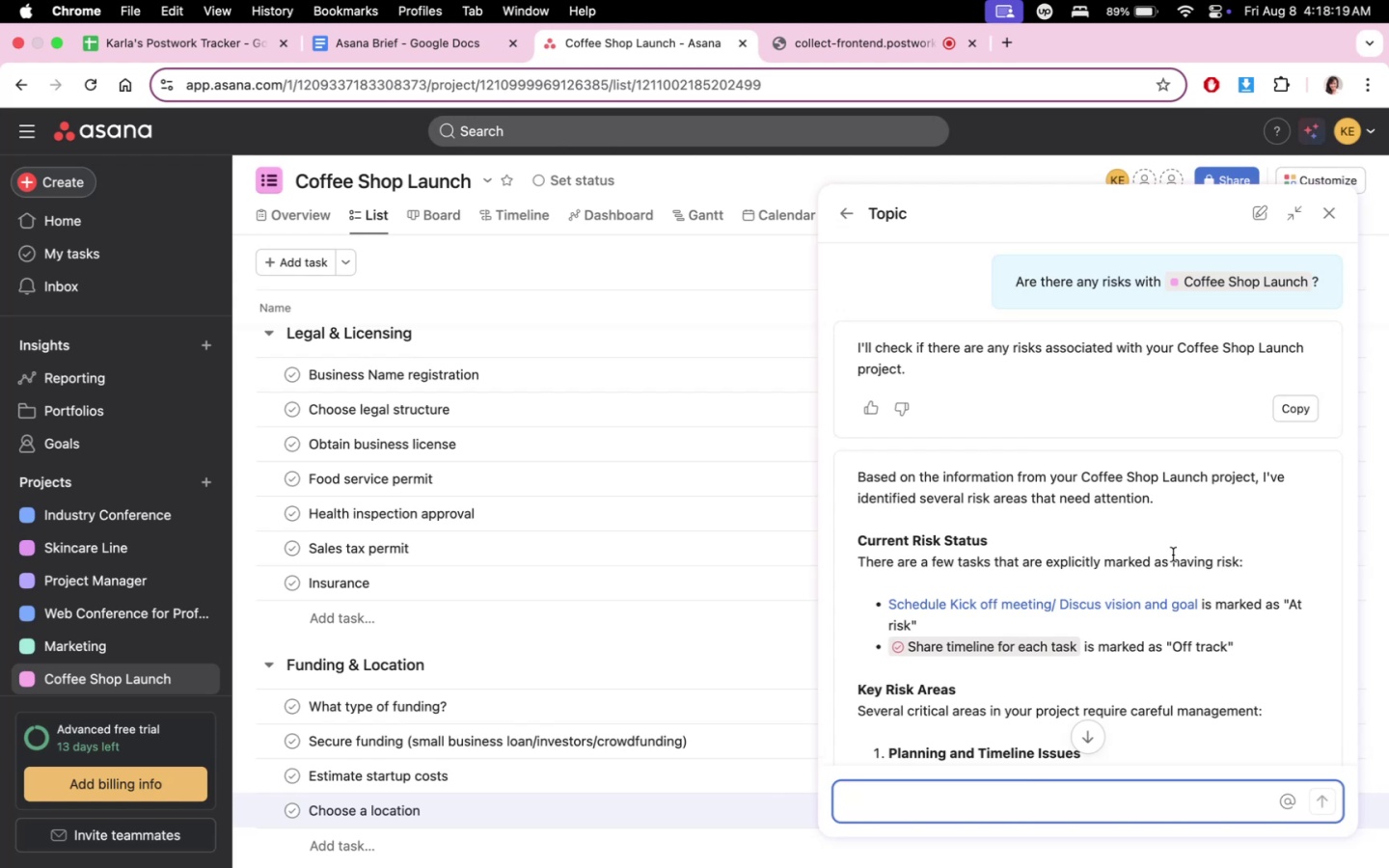 
wait(38.39)
 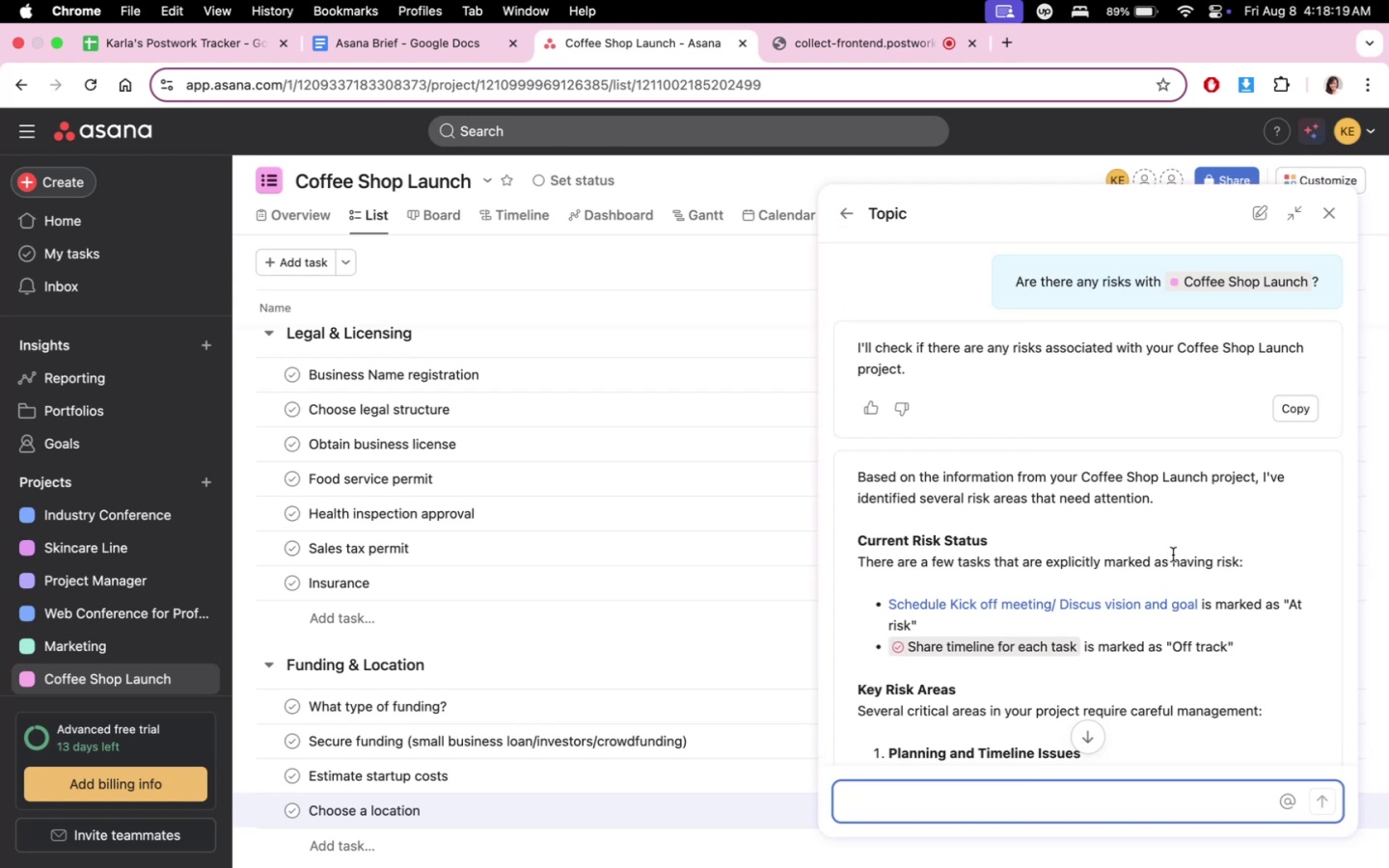 
left_click([820, 42])
 